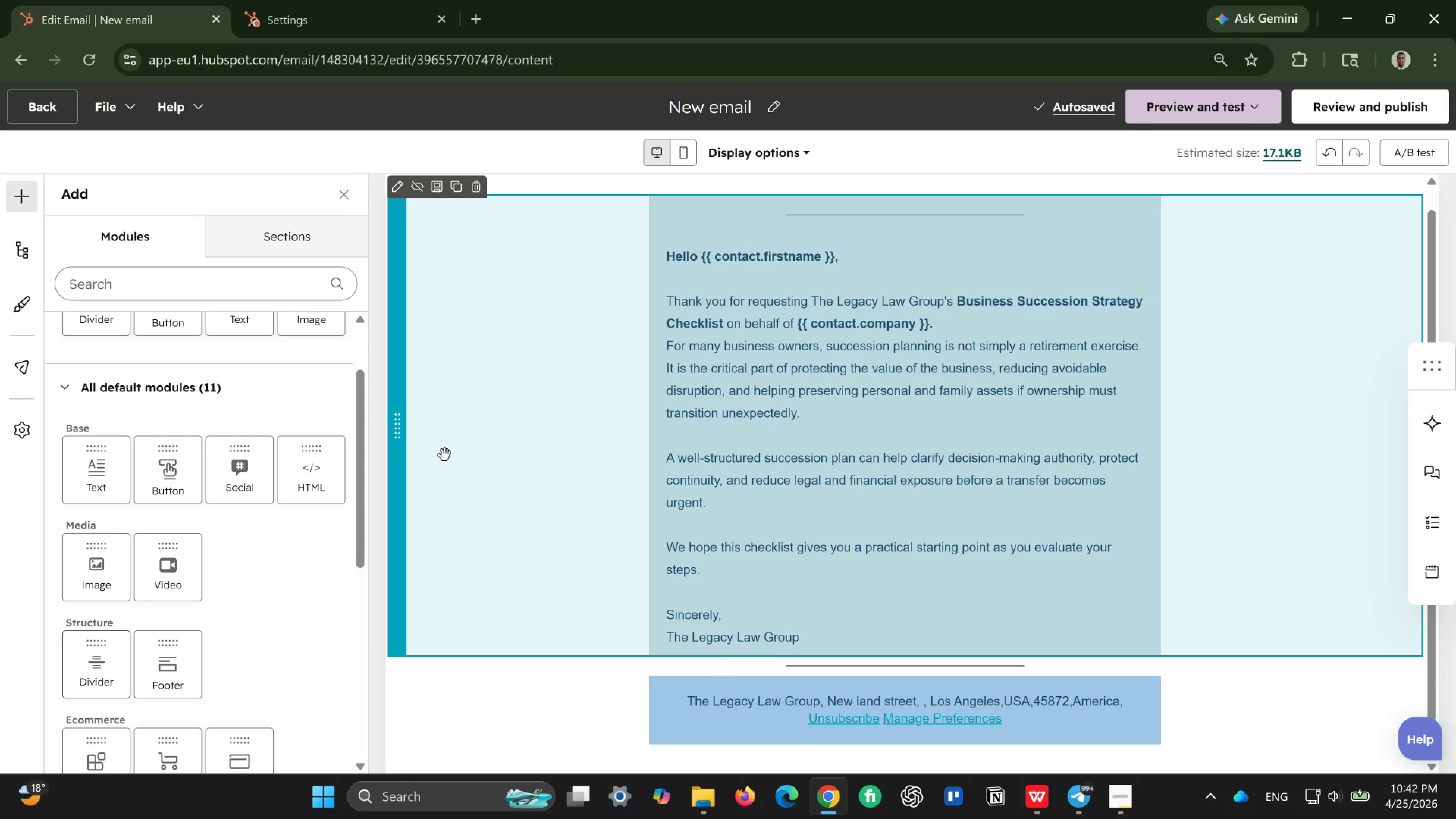 
left_click([388, 618])
 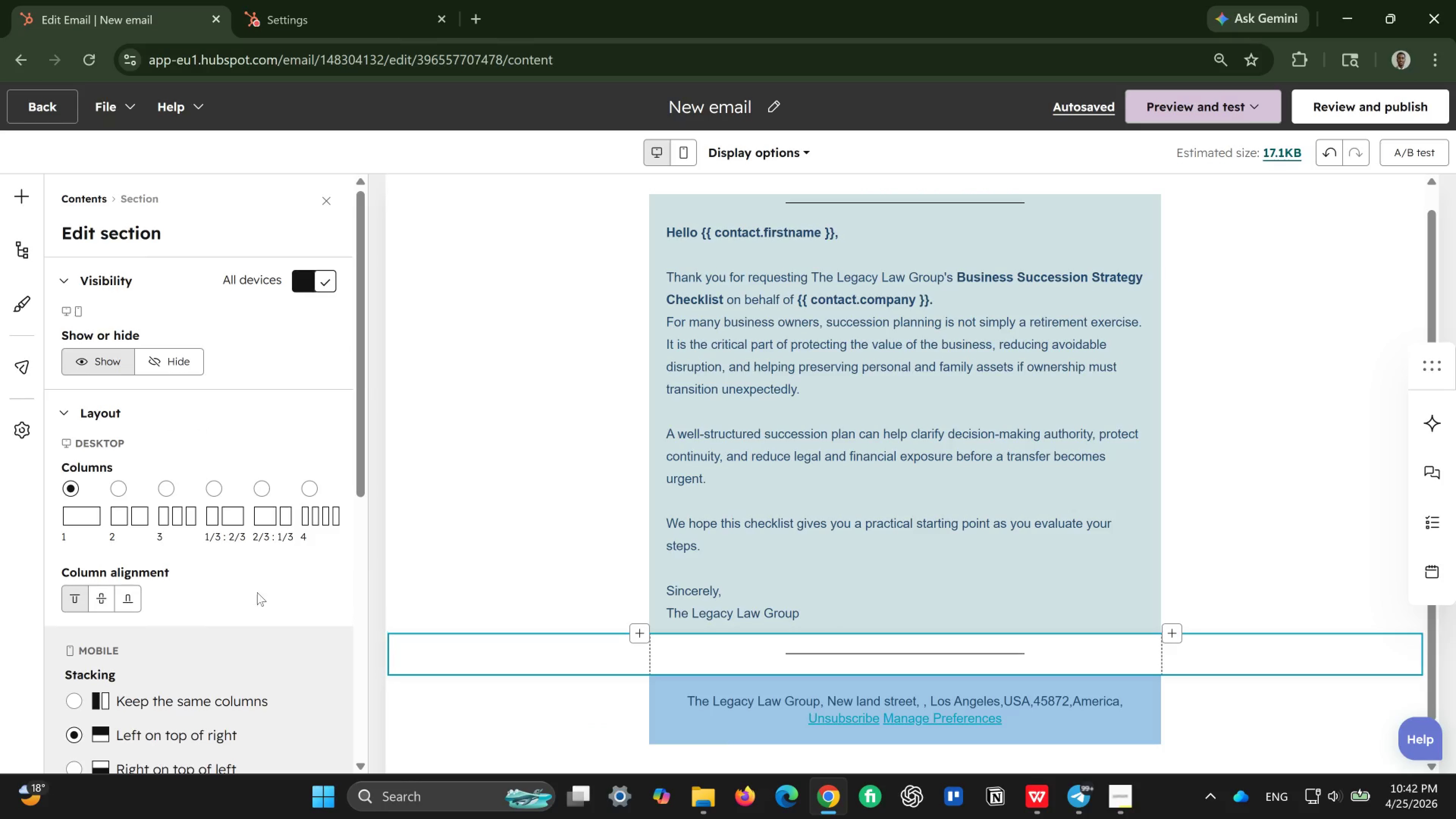 
scroll: coordinate [209, 591], scroll_direction: down, amount: 2.0
 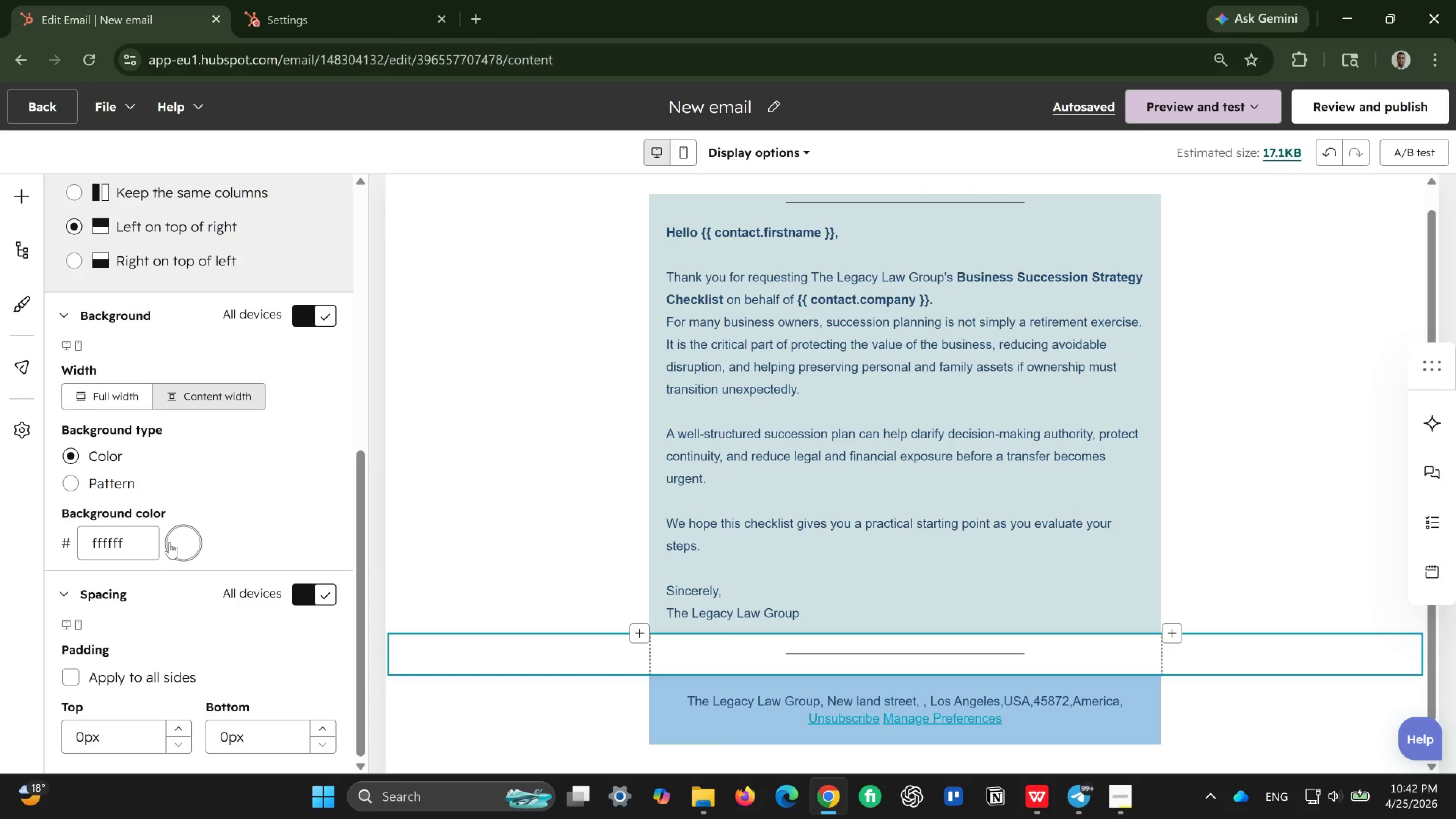 
left_click([169, 542])
 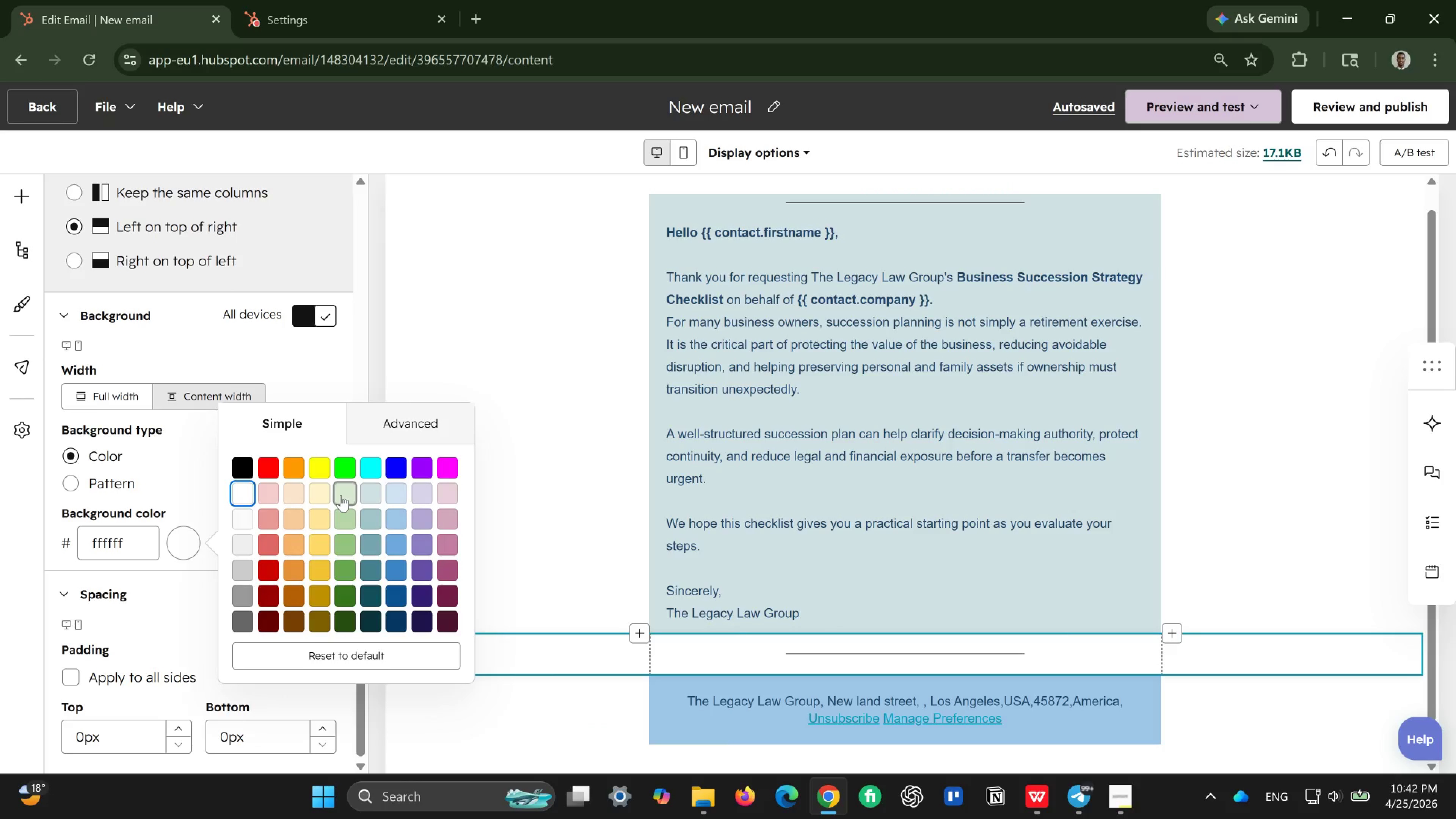 
left_click([341, 495])
 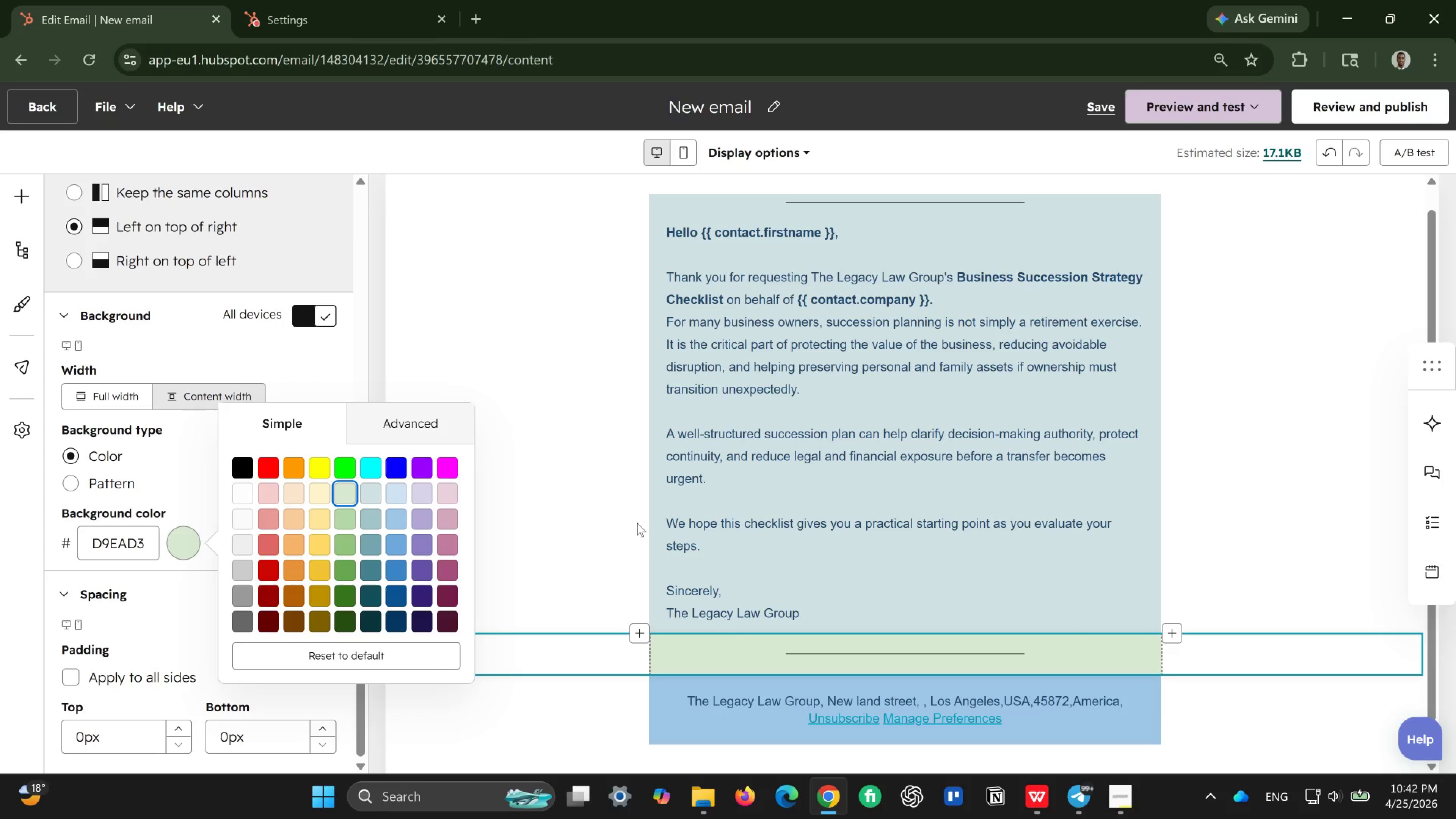 
scroll: coordinate [563, 507], scroll_direction: up, amount: 2.0
 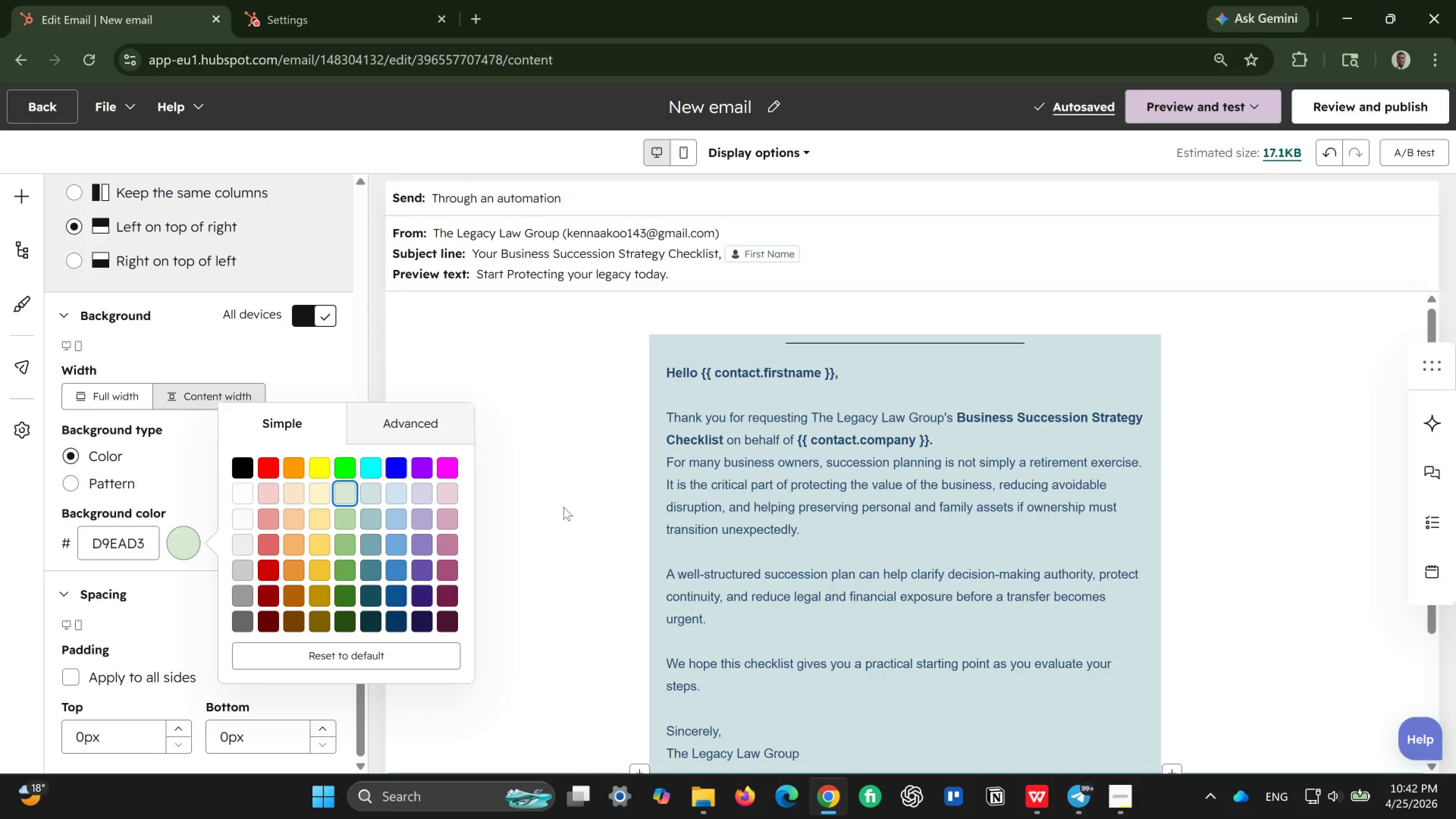 
scroll: coordinate [563, 507], scroll_direction: down, amount: 3.0
 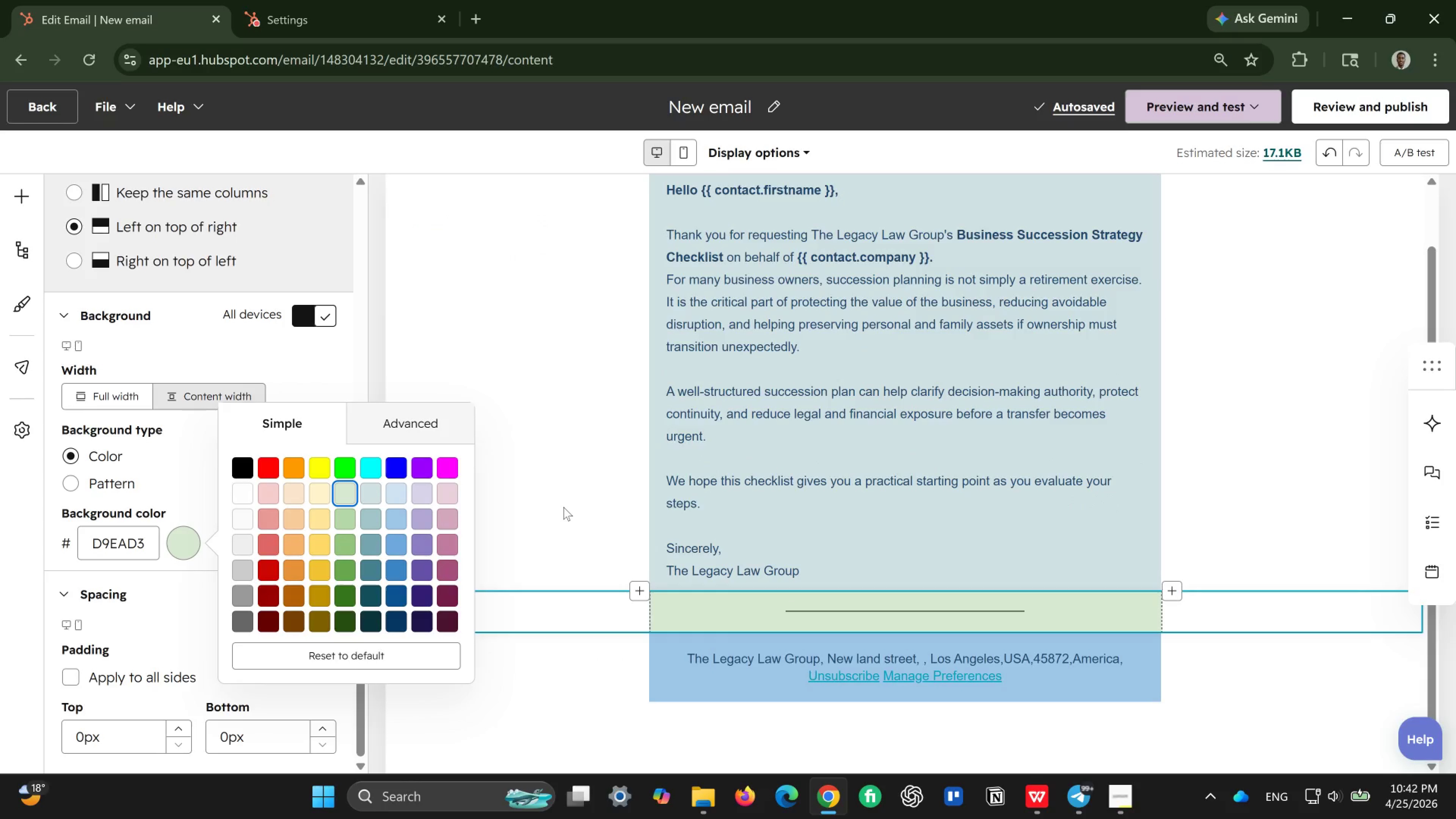 
scroll: coordinate [563, 507], scroll_direction: up, amount: 3.0
 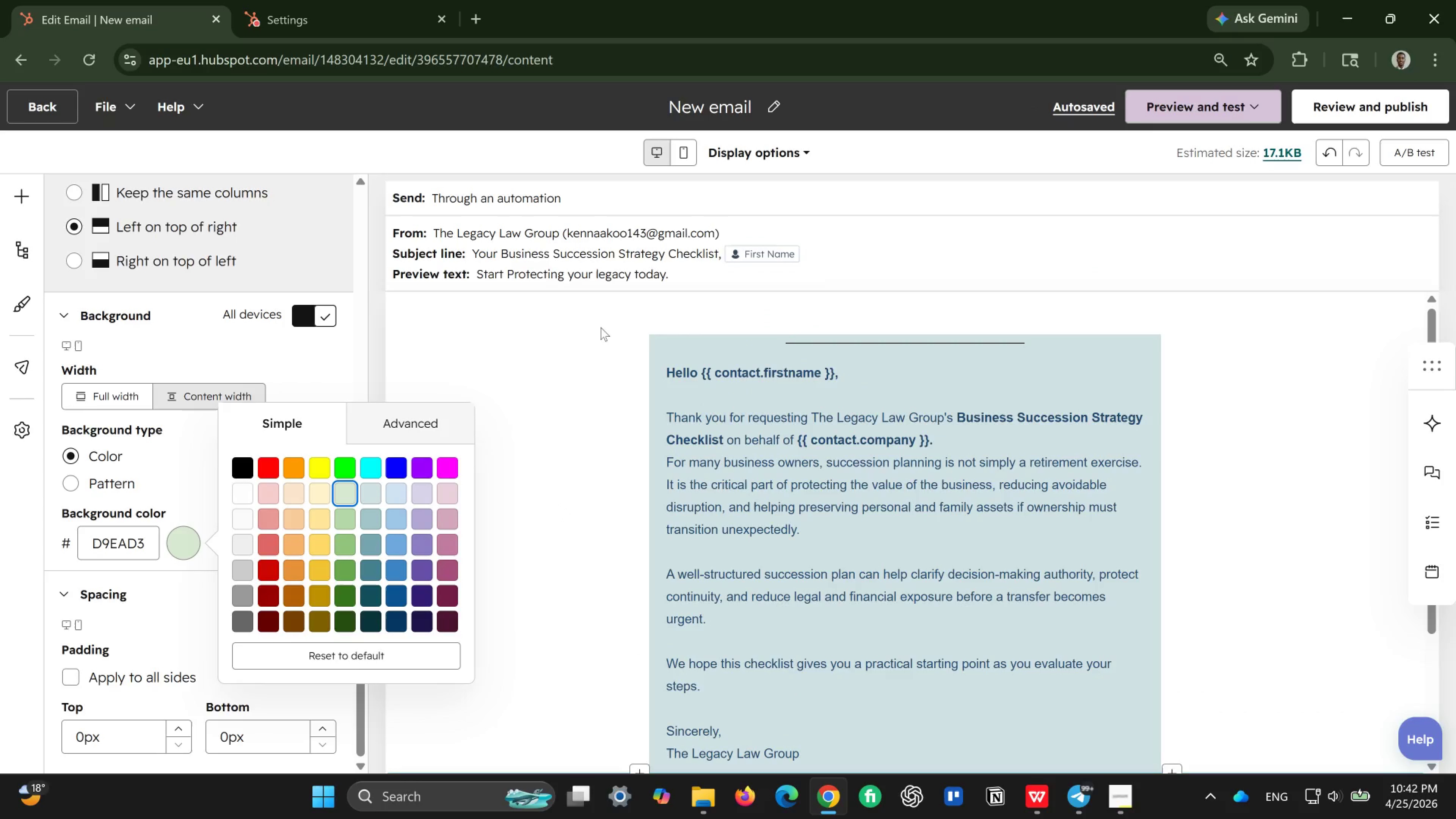 
left_click([606, 326])
 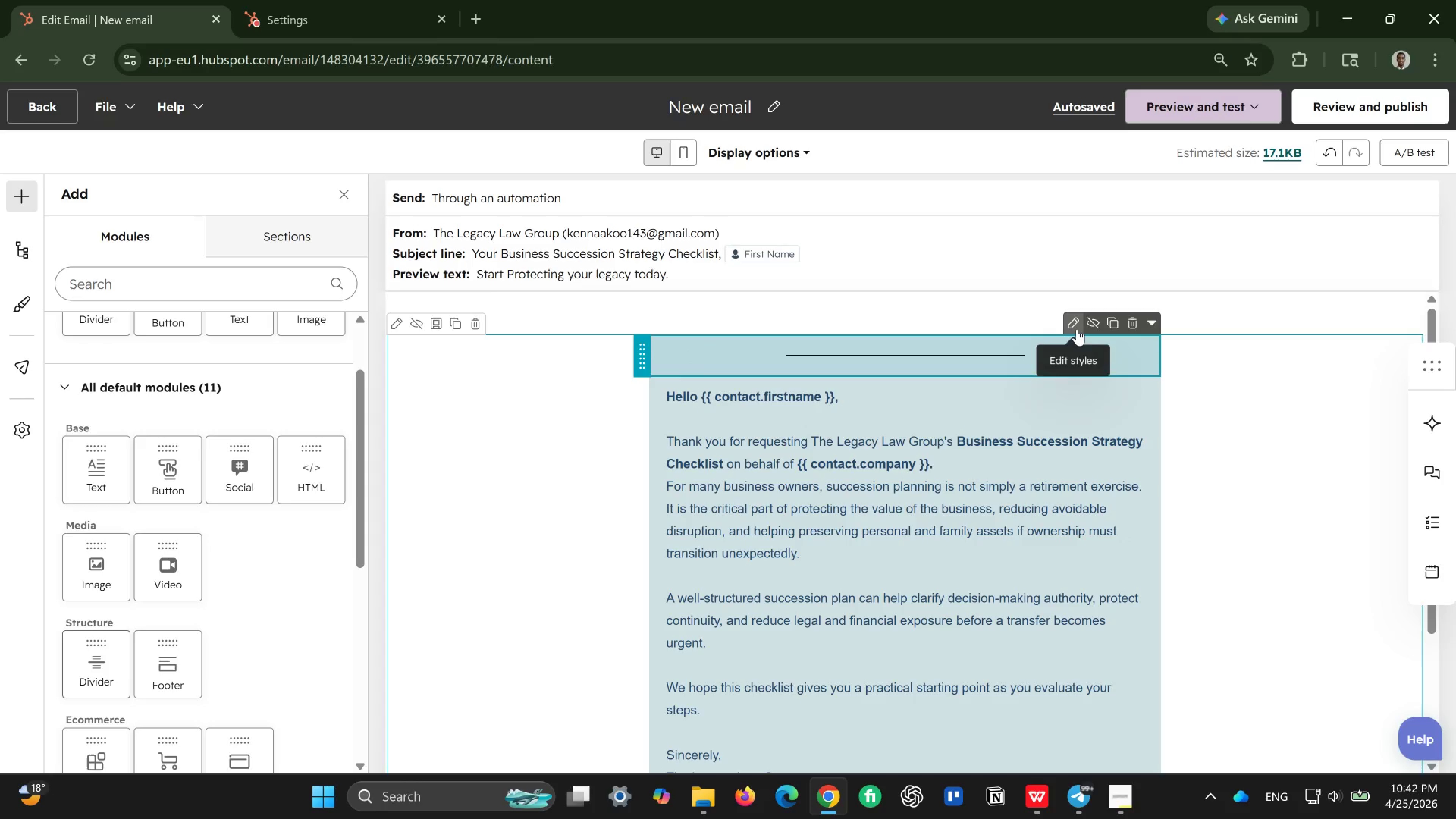 
left_click([1077, 329])
 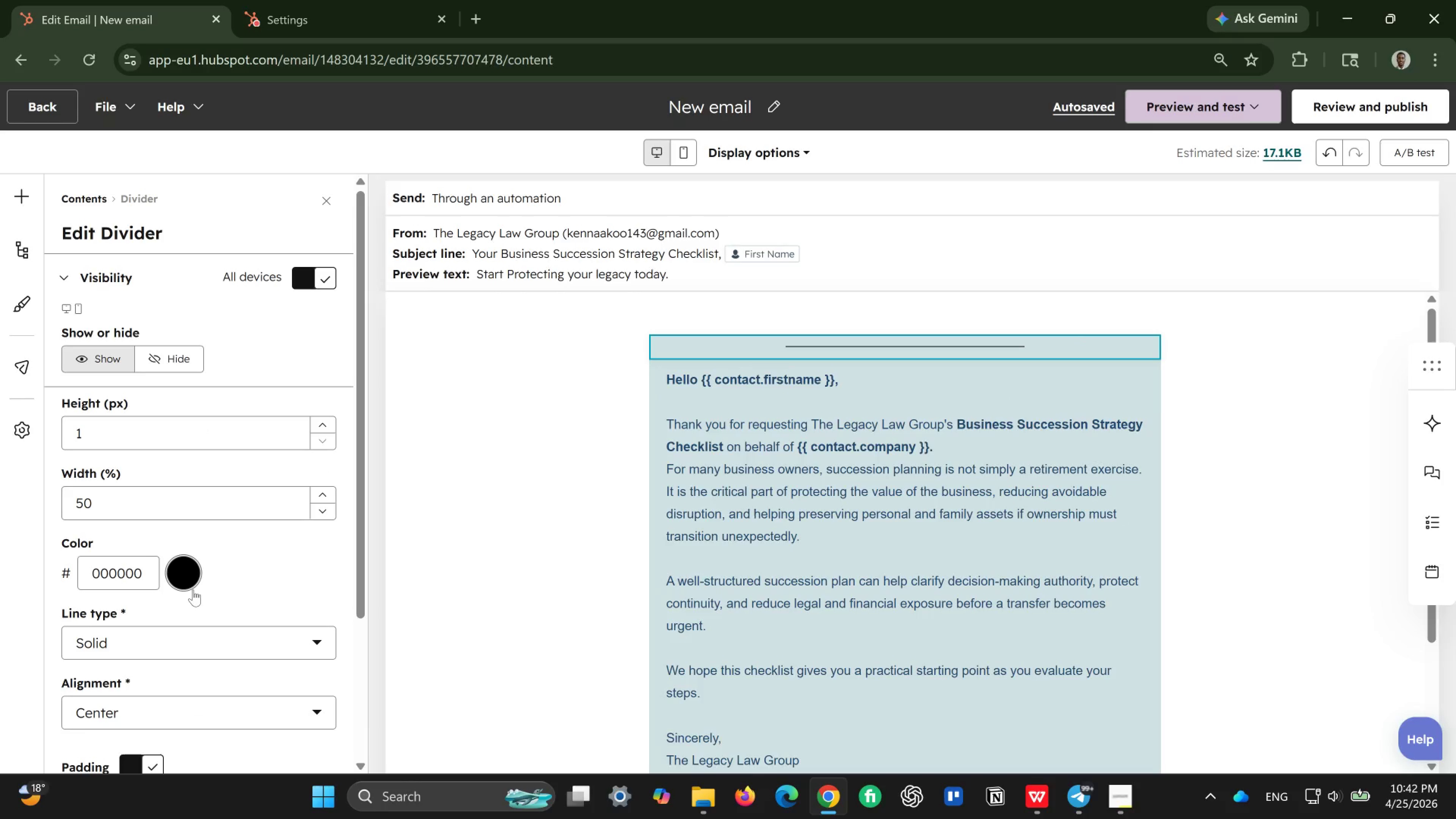 
left_click([193, 588])
 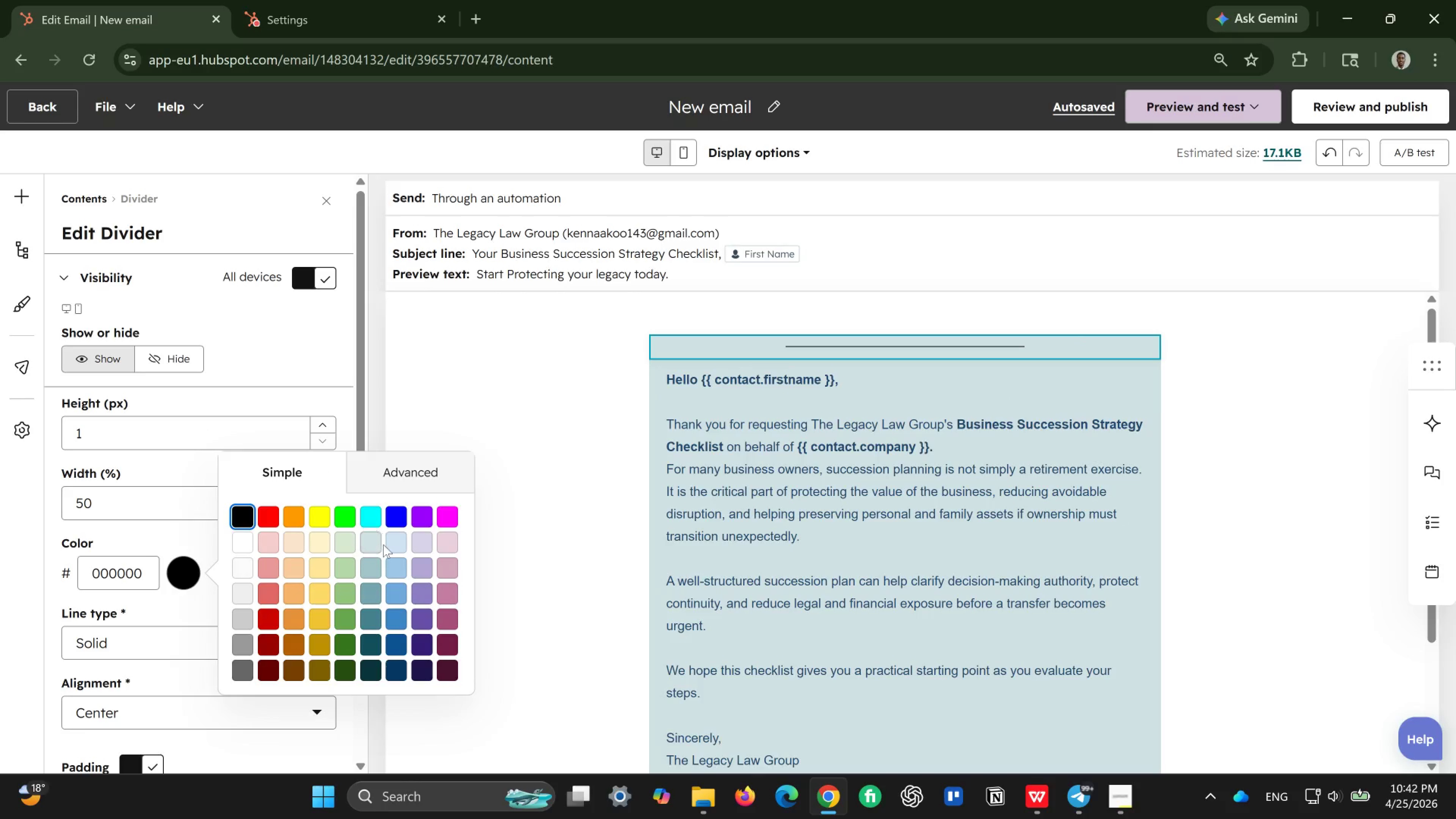 
left_click([344, 514])
 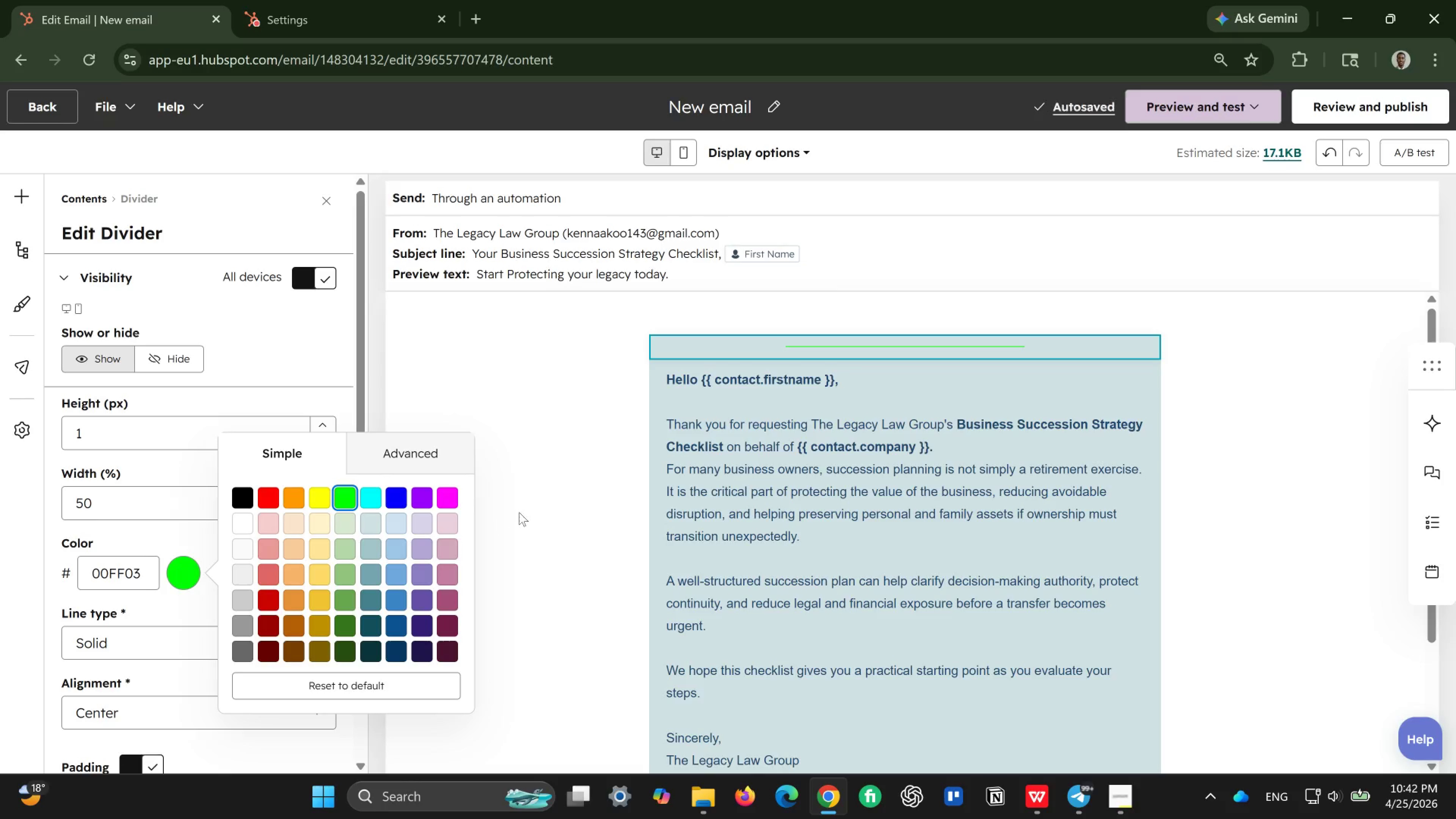 
wait(5.06)
 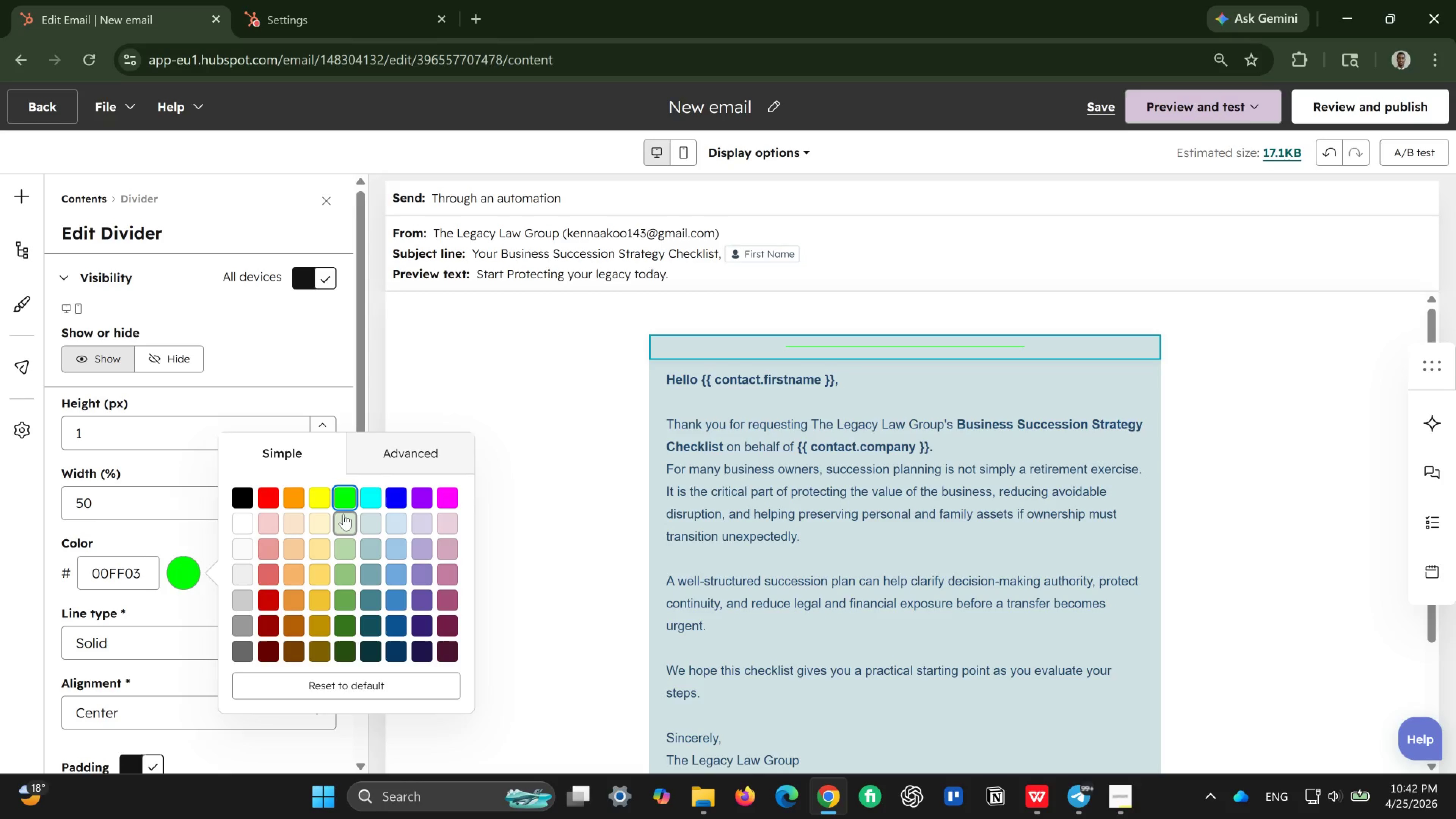 
scroll: coordinate [198, 581], scroll_direction: down, amount: 3.0
 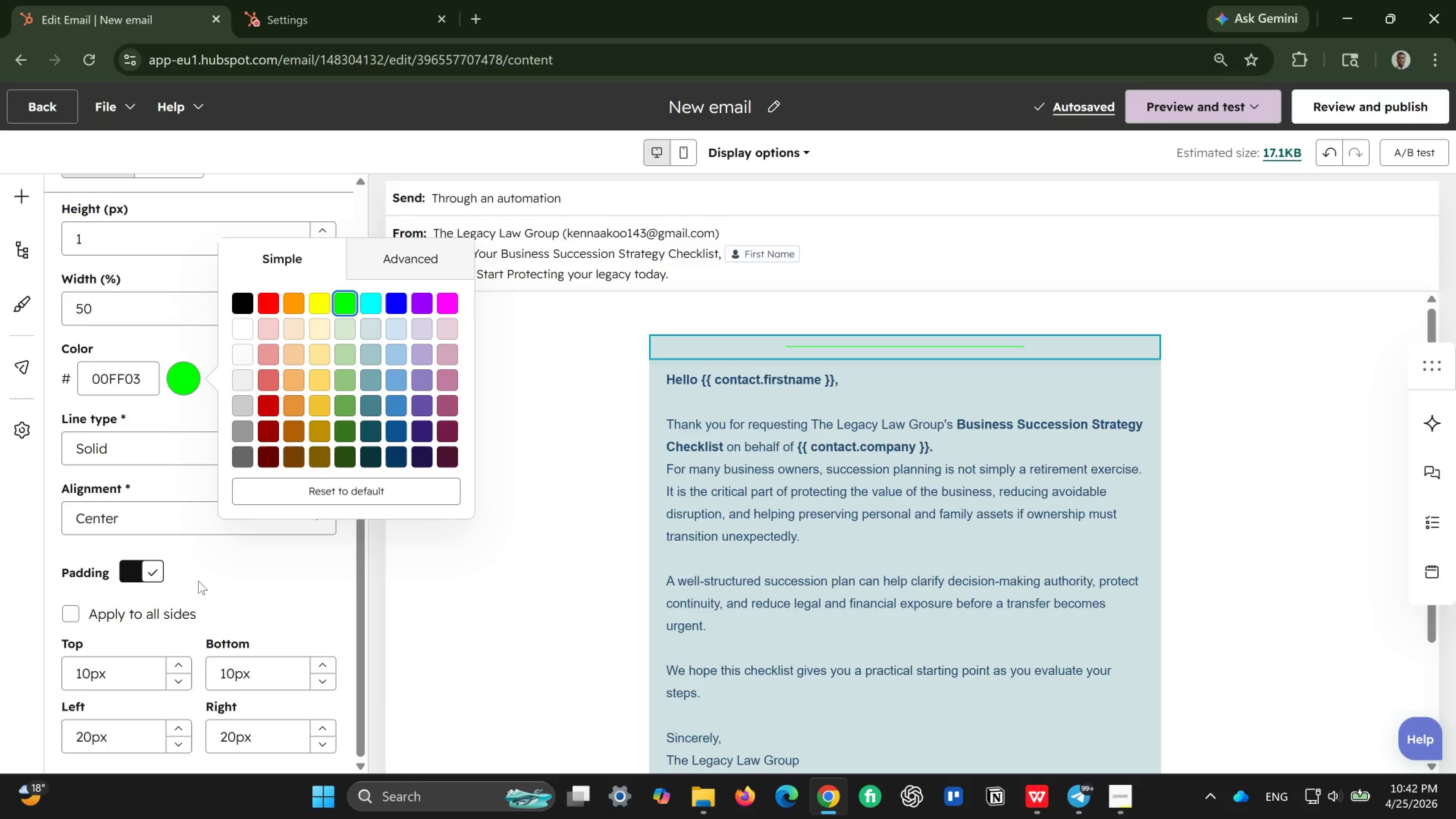 
scroll: coordinate [198, 581], scroll_direction: up, amount: 4.0
 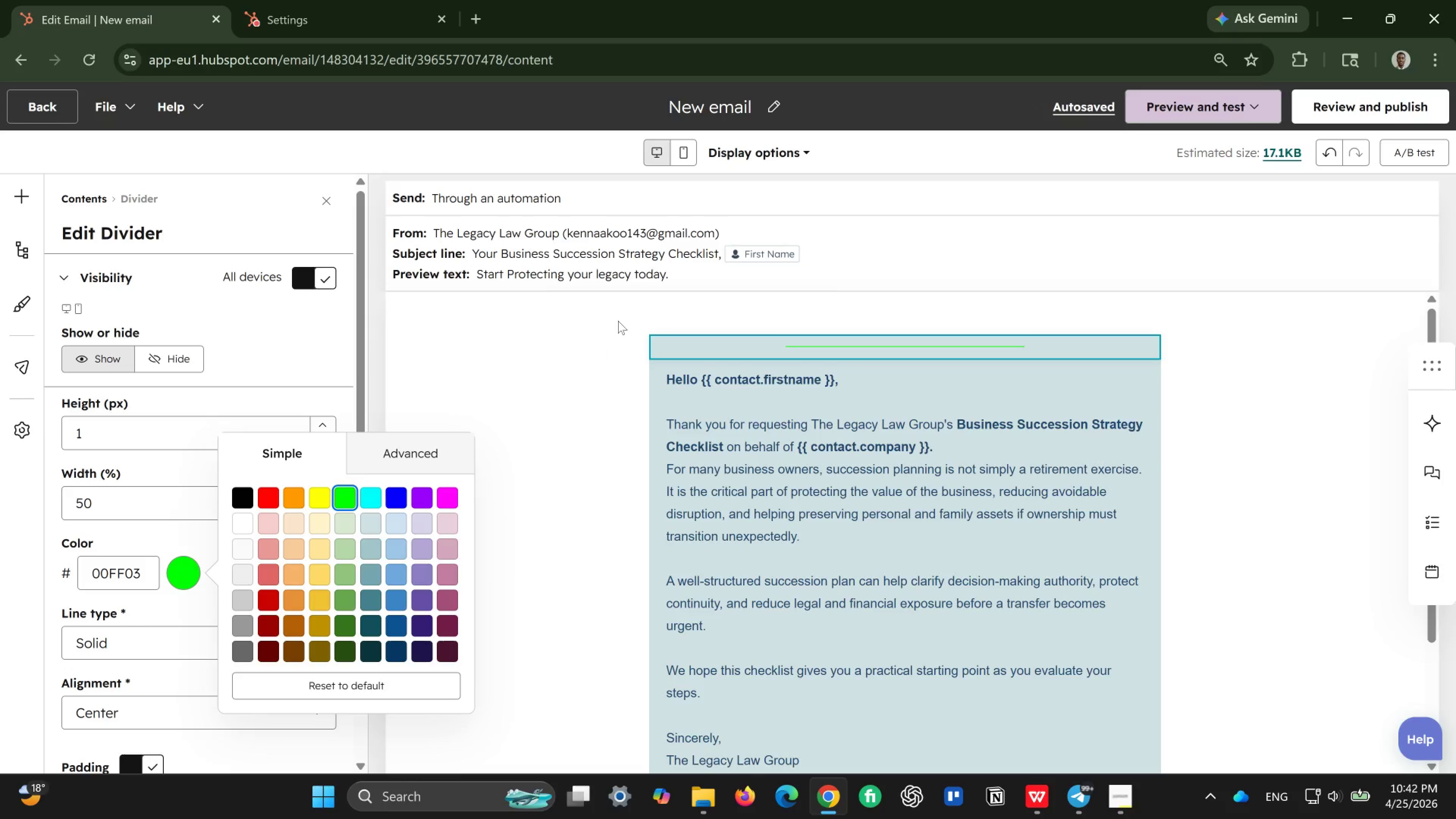 
left_click([587, 353])
 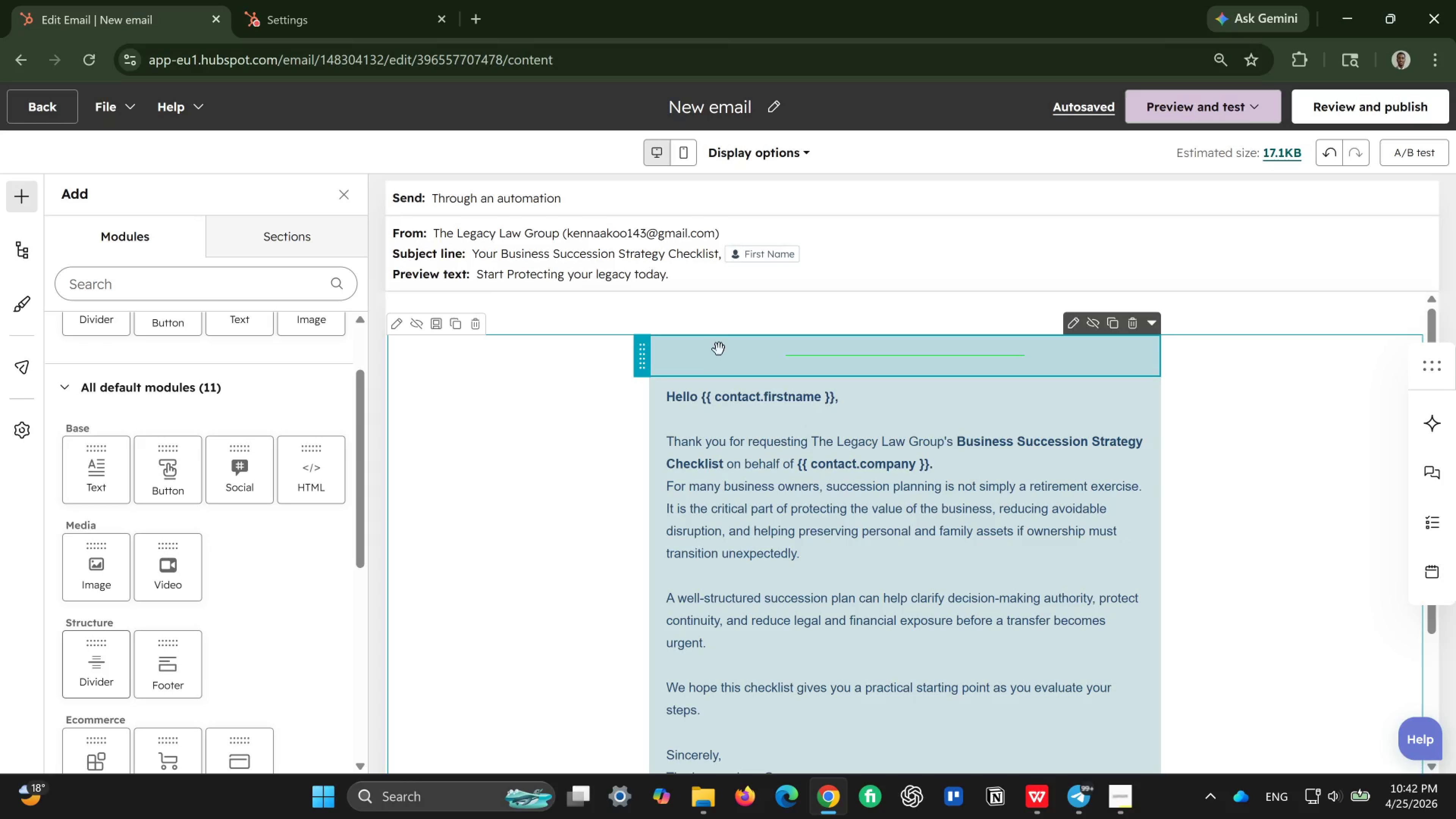 
left_click_drag(start_coordinate=[644, 361], to_coordinate=[537, 353])
 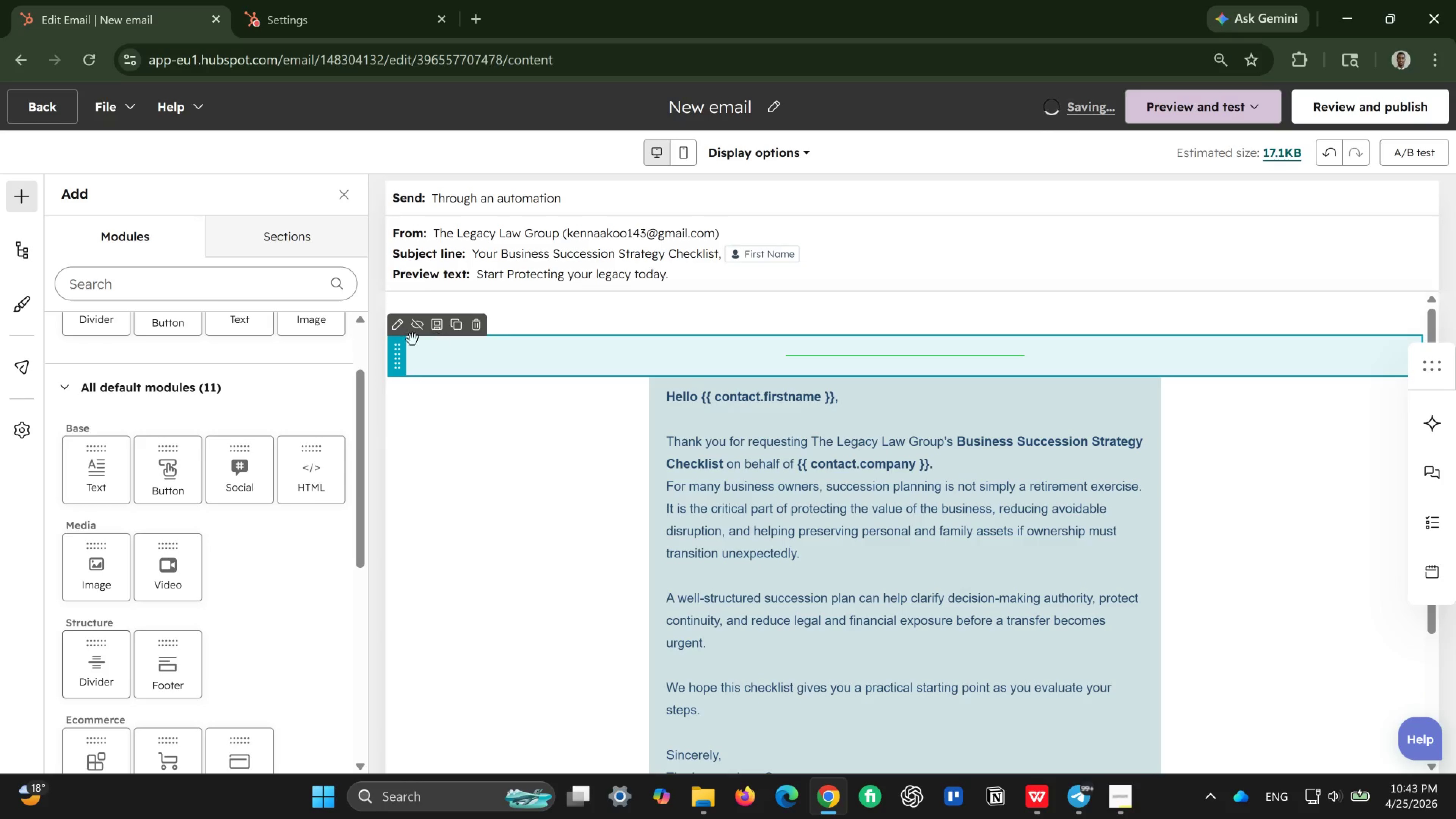 
left_click([396, 328])
 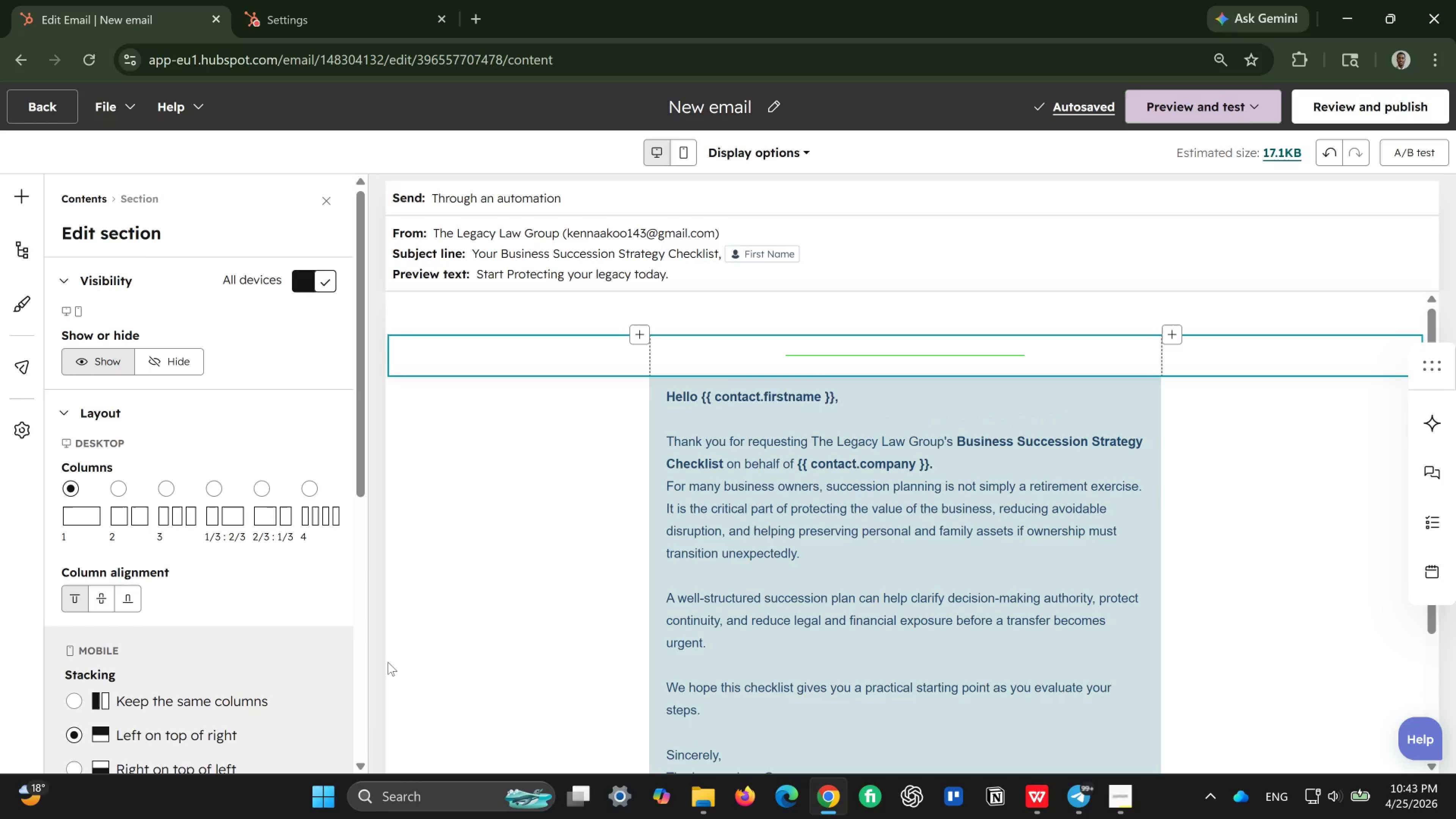 
scroll: coordinate [720, 673], scroll_direction: down, amount: 2.0
 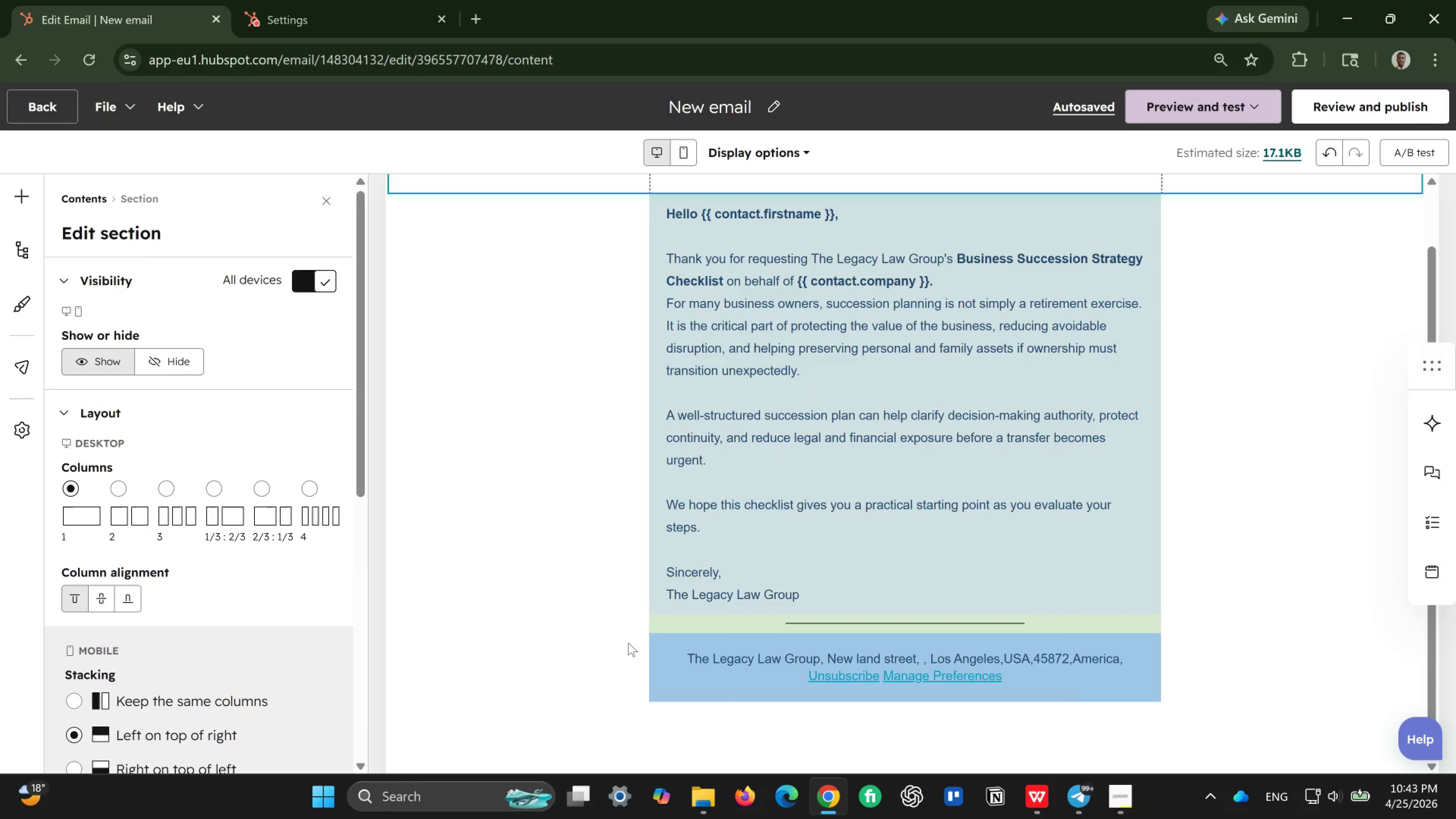 
scroll: coordinate [628, 643], scroll_direction: up, amount: 2.0
 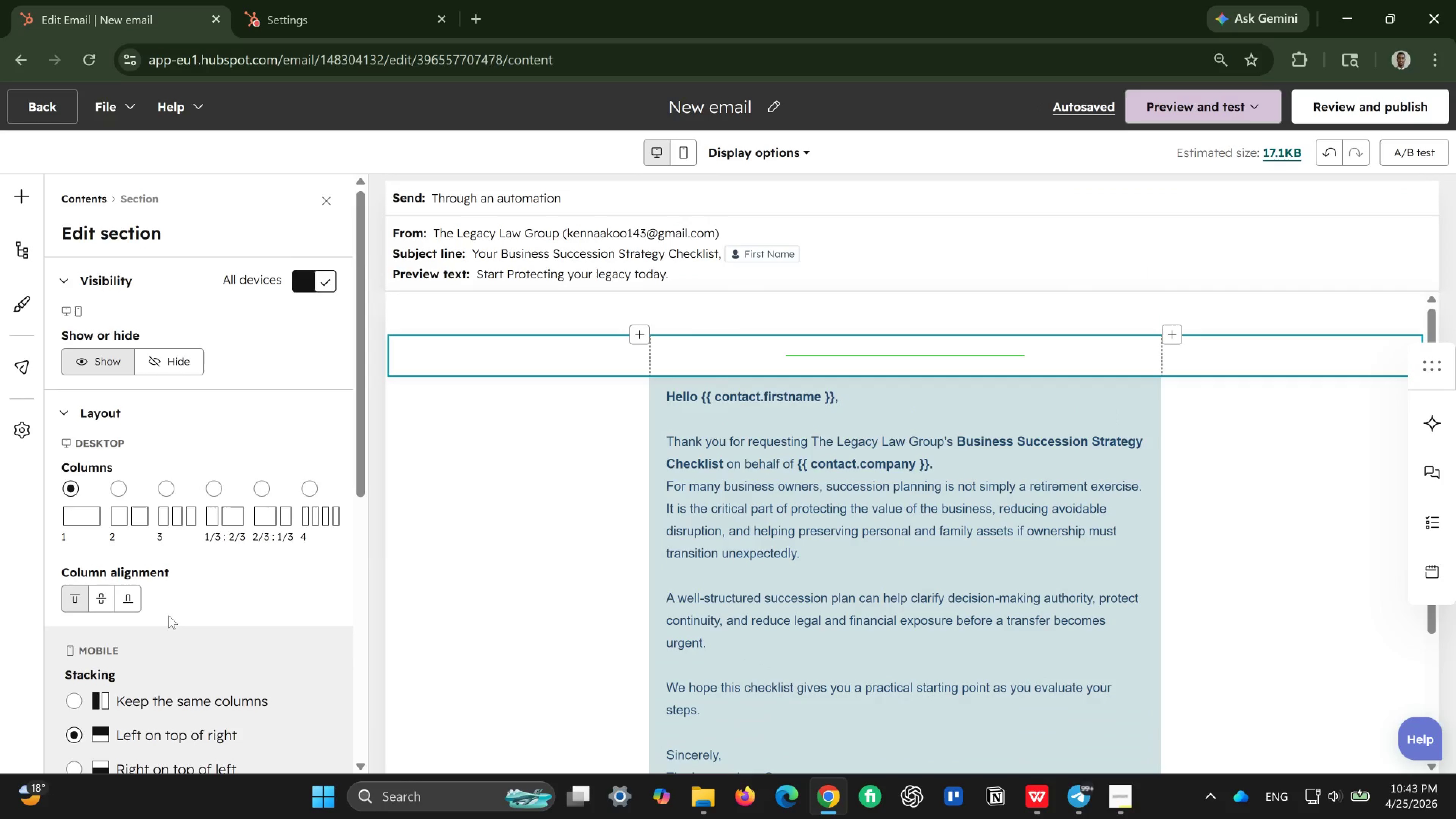 
scroll: coordinate [169, 615], scroll_direction: down, amount: 2.0
 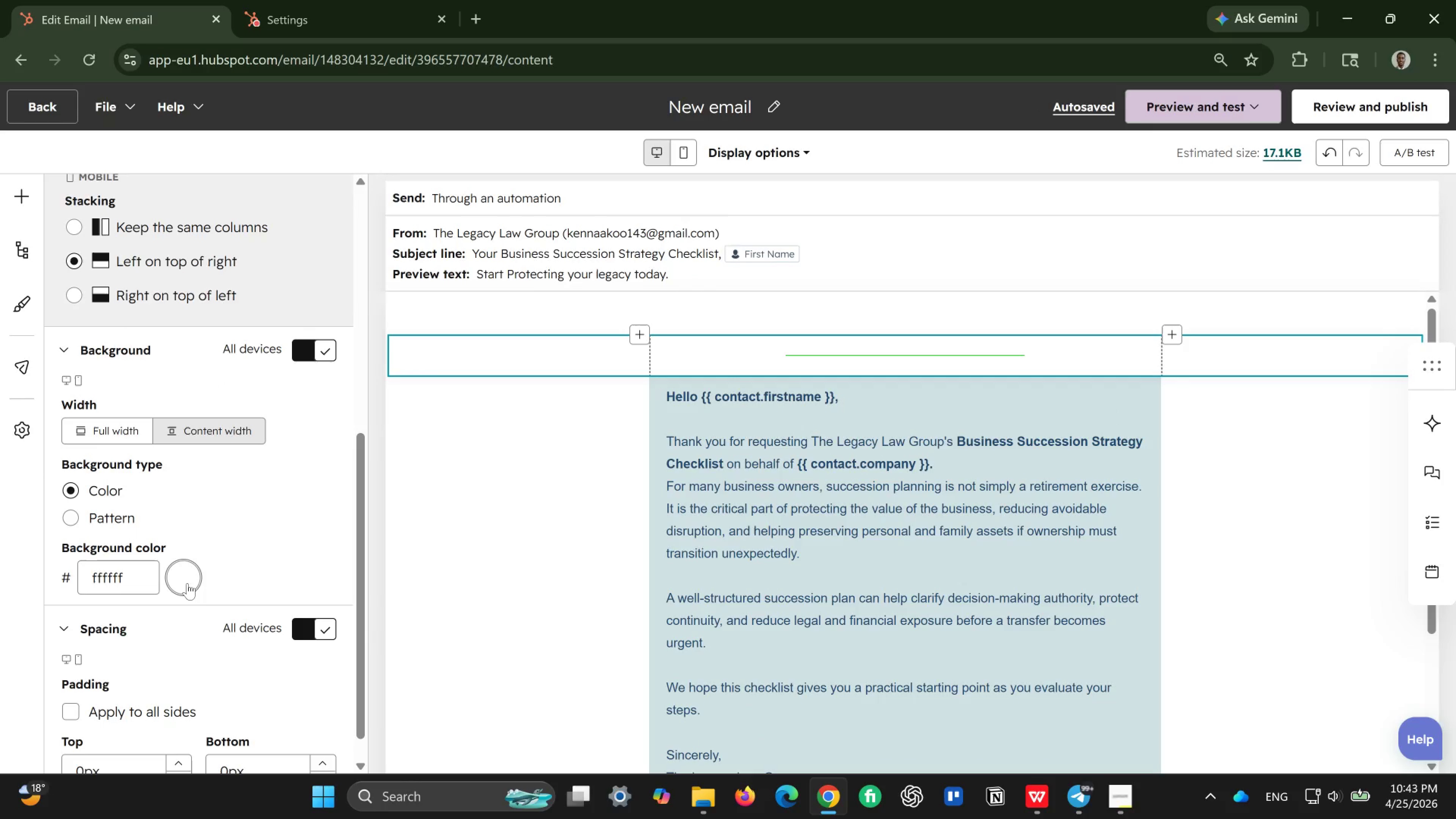 
left_click([187, 583])
 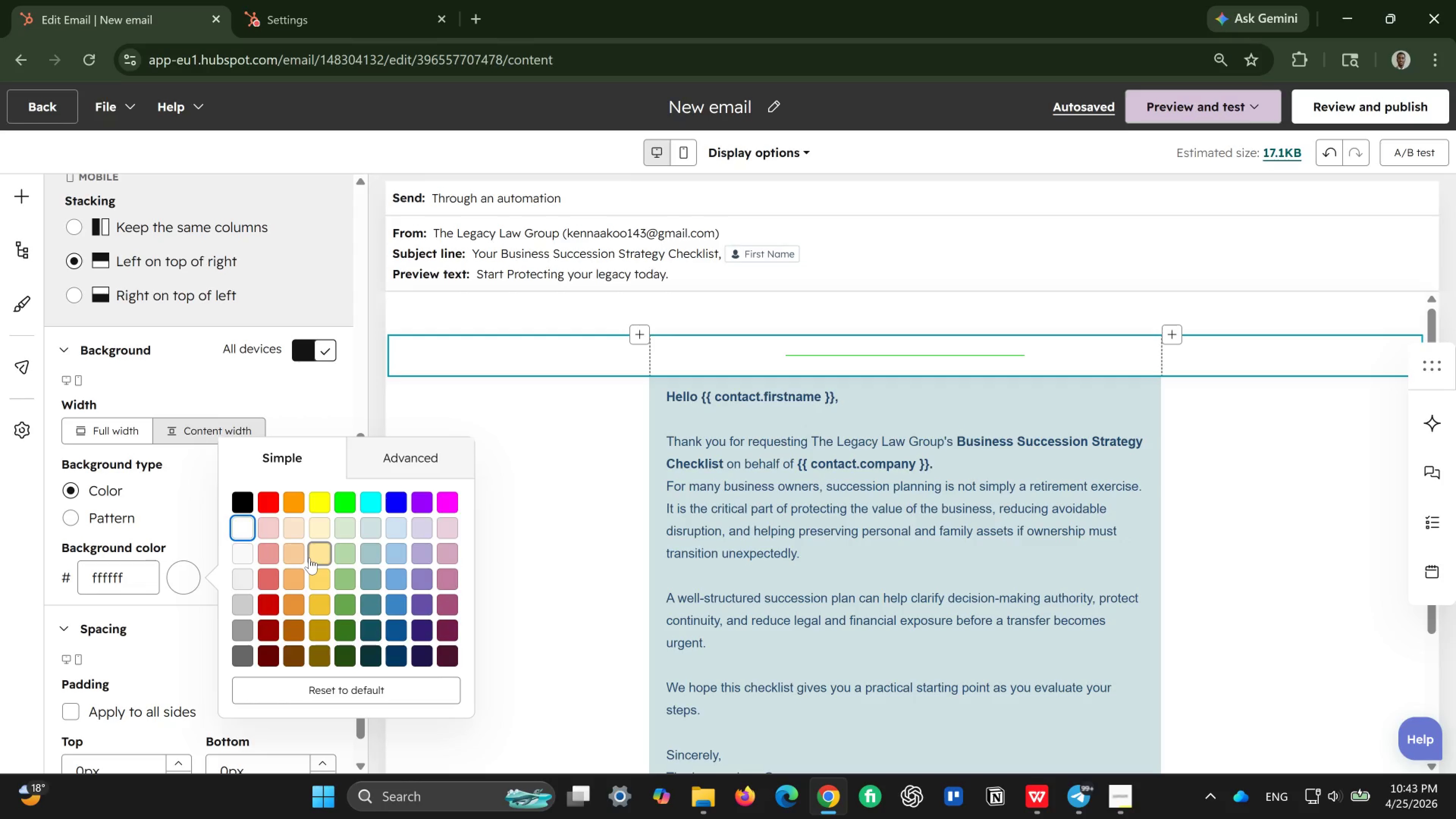 
scroll: coordinate [598, 578], scroll_direction: down, amount: 3.0
 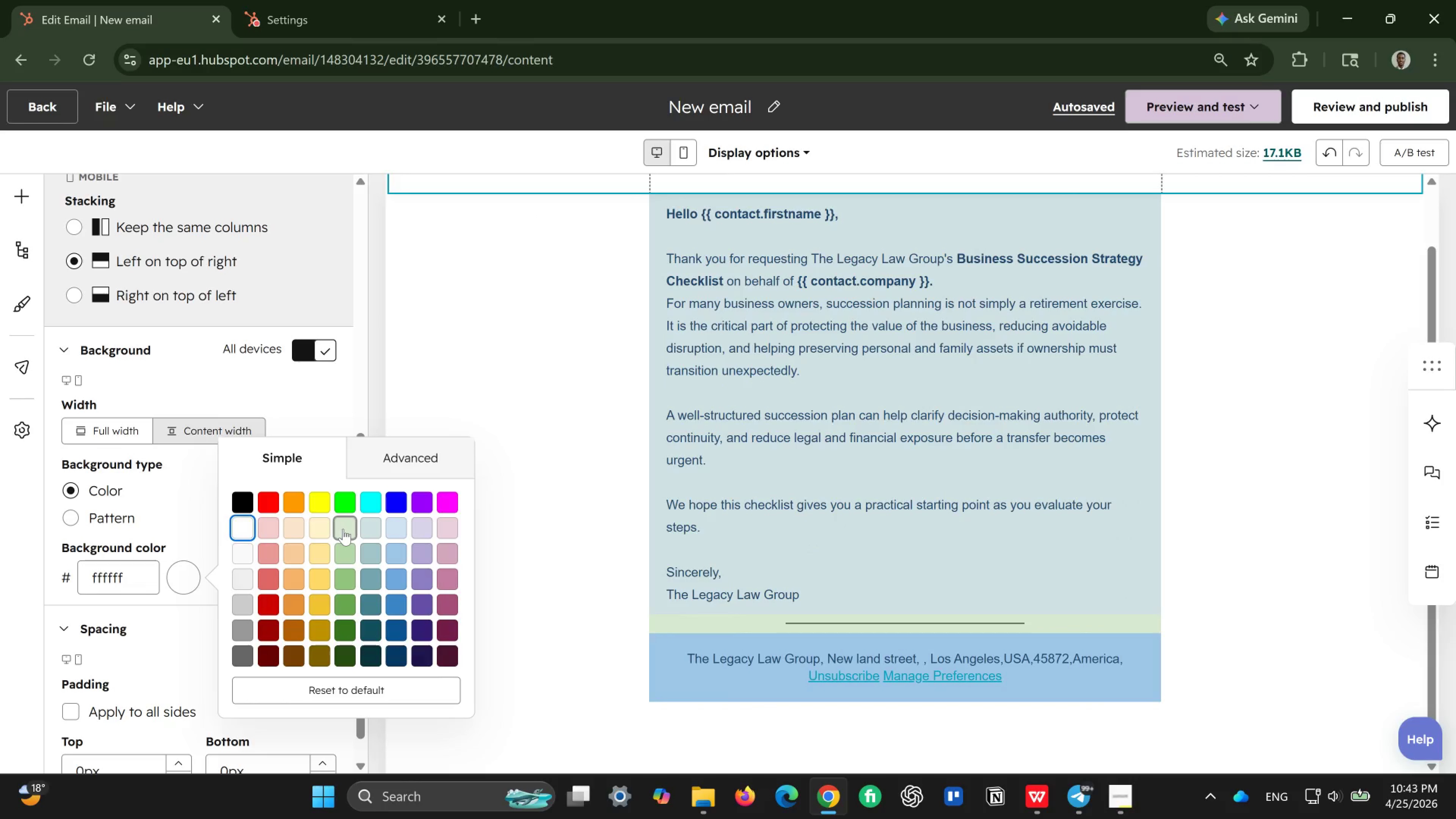 
left_click([343, 529])
 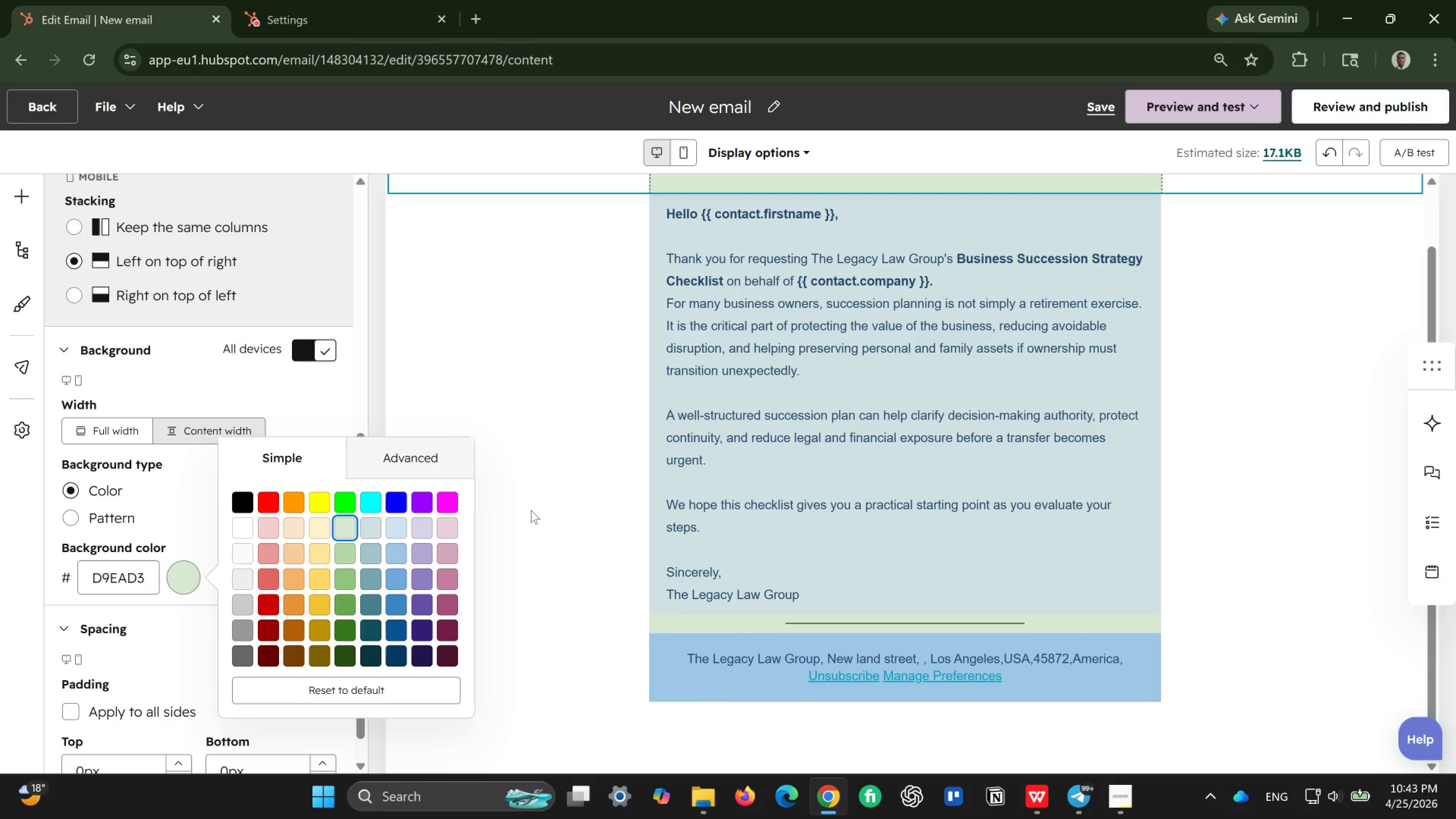 
scroll: coordinate [531, 510], scroll_direction: up, amount: 2.0
 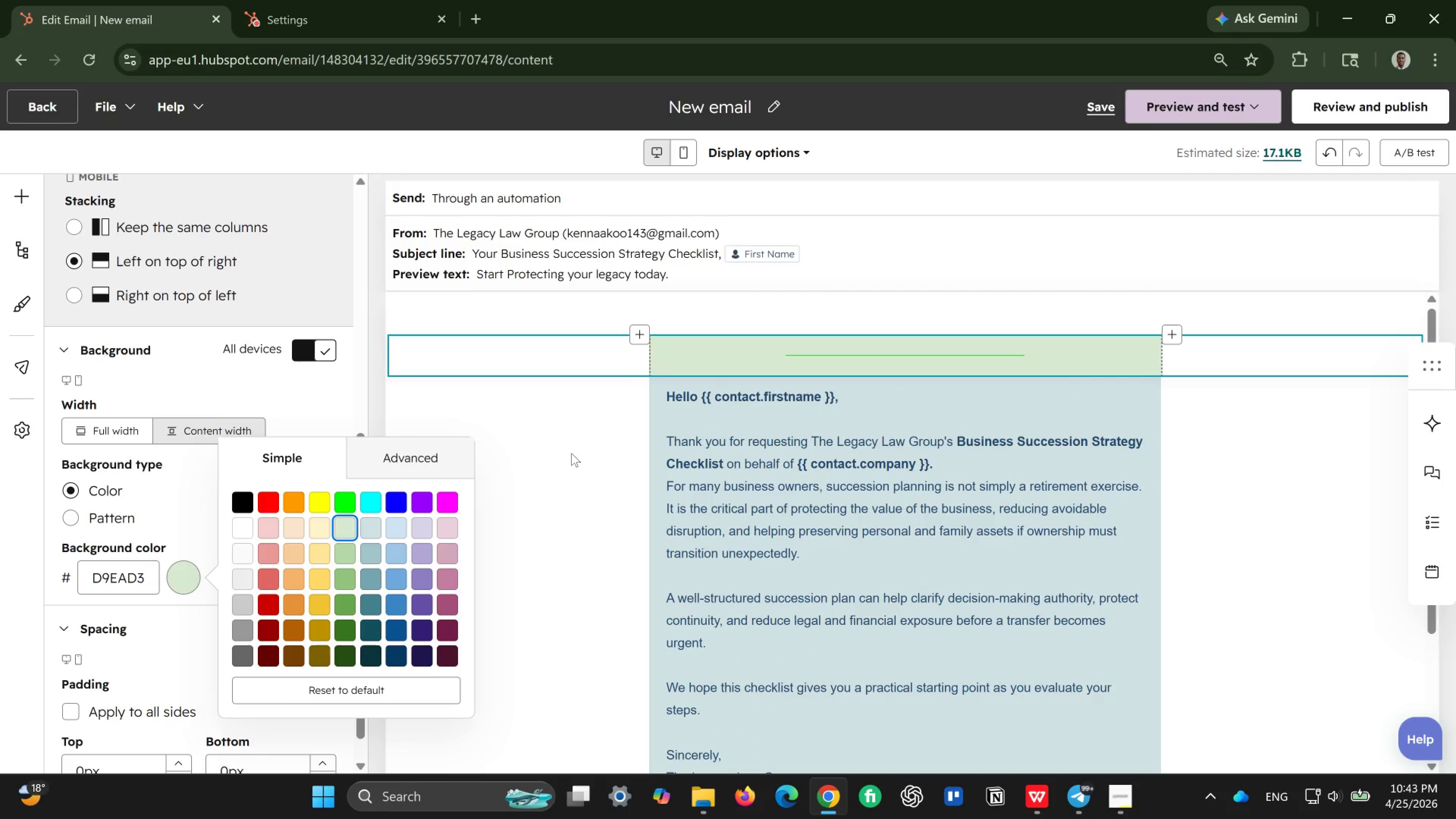 
left_click([571, 453])
 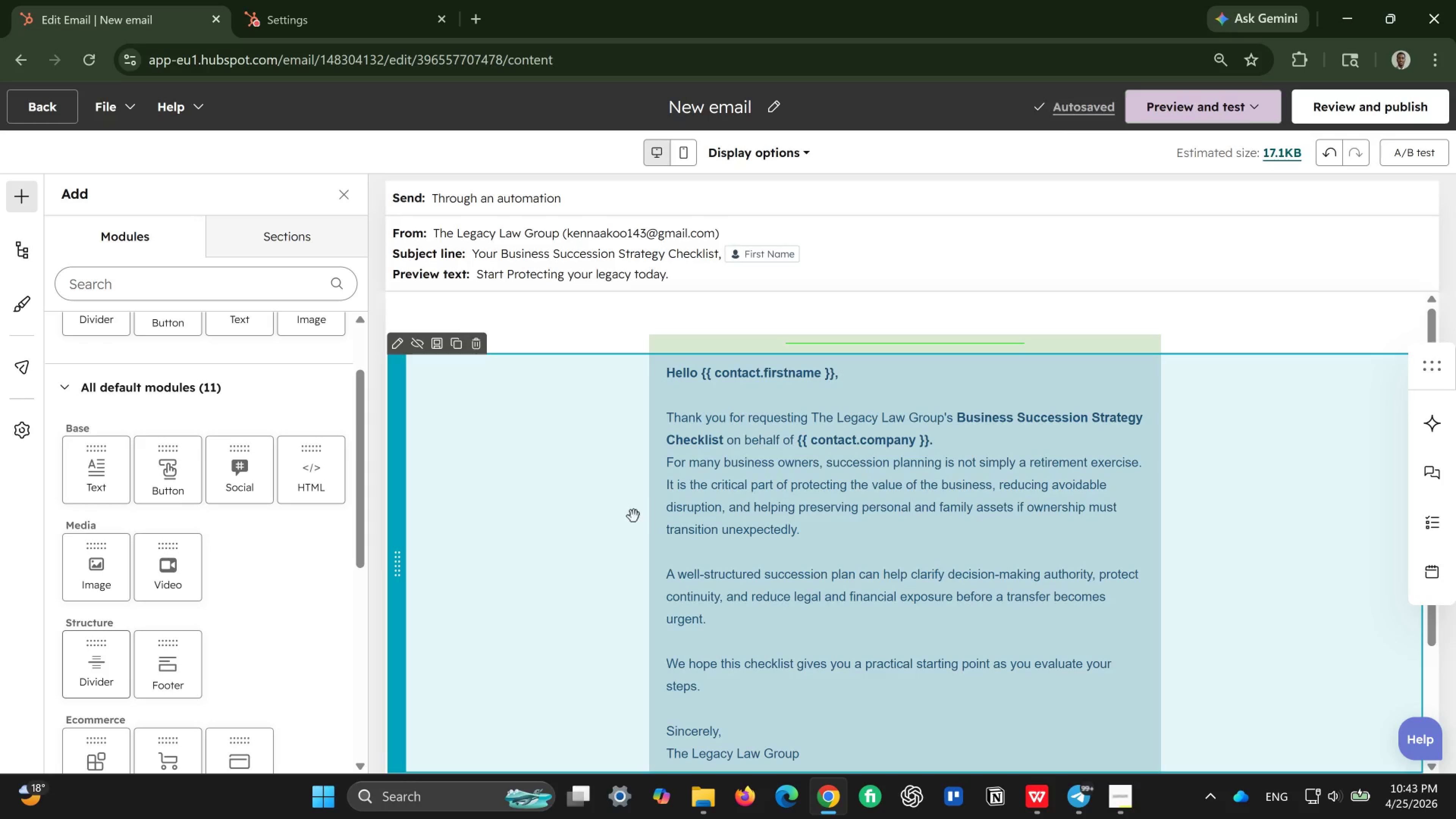 
scroll: coordinate [634, 516], scroll_direction: up, amount: 2.0
 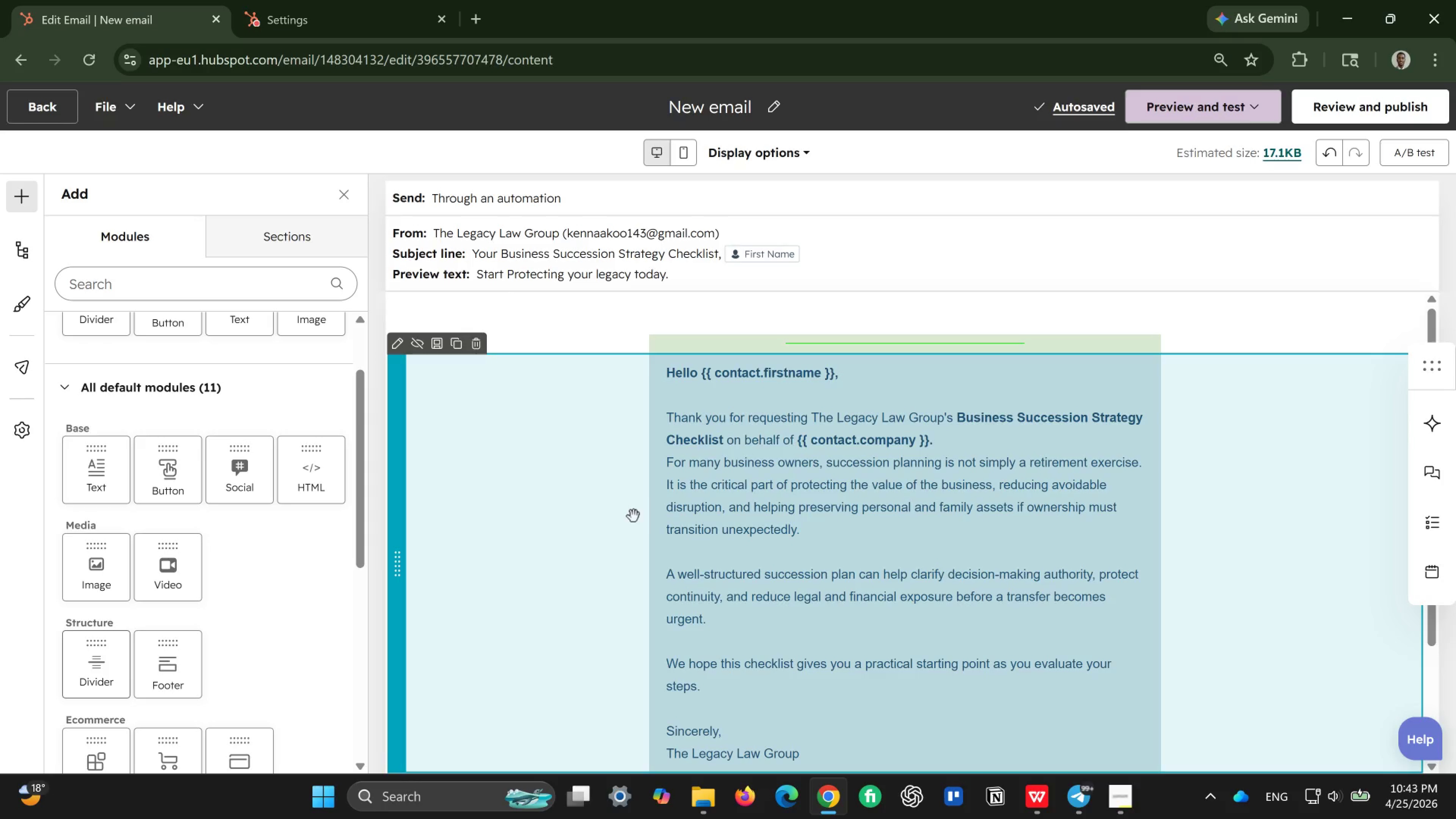 
scroll: coordinate [634, 516], scroll_direction: down, amount: 1.0
 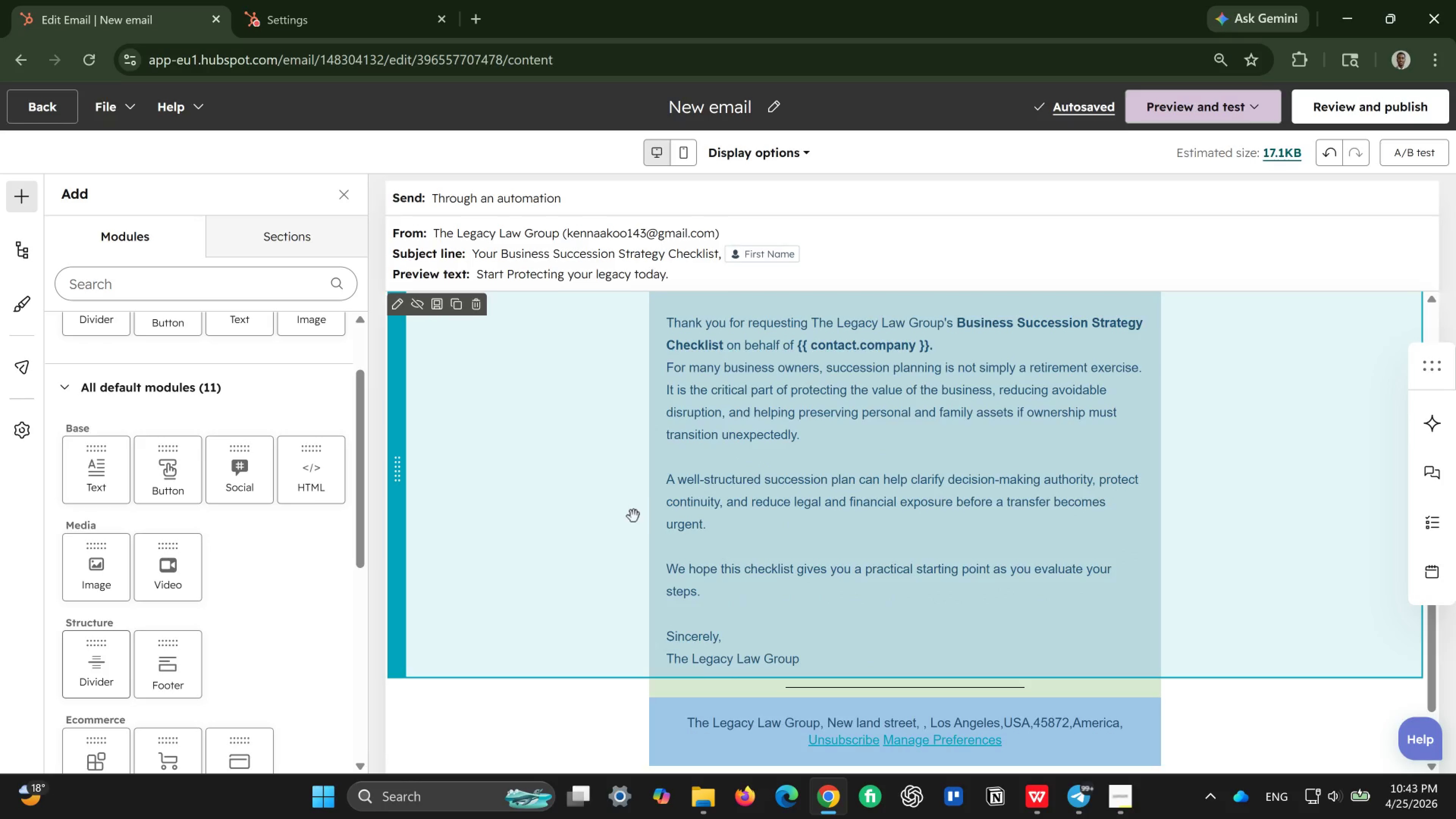 
scroll: coordinate [634, 516], scroll_direction: up, amount: 1.0
 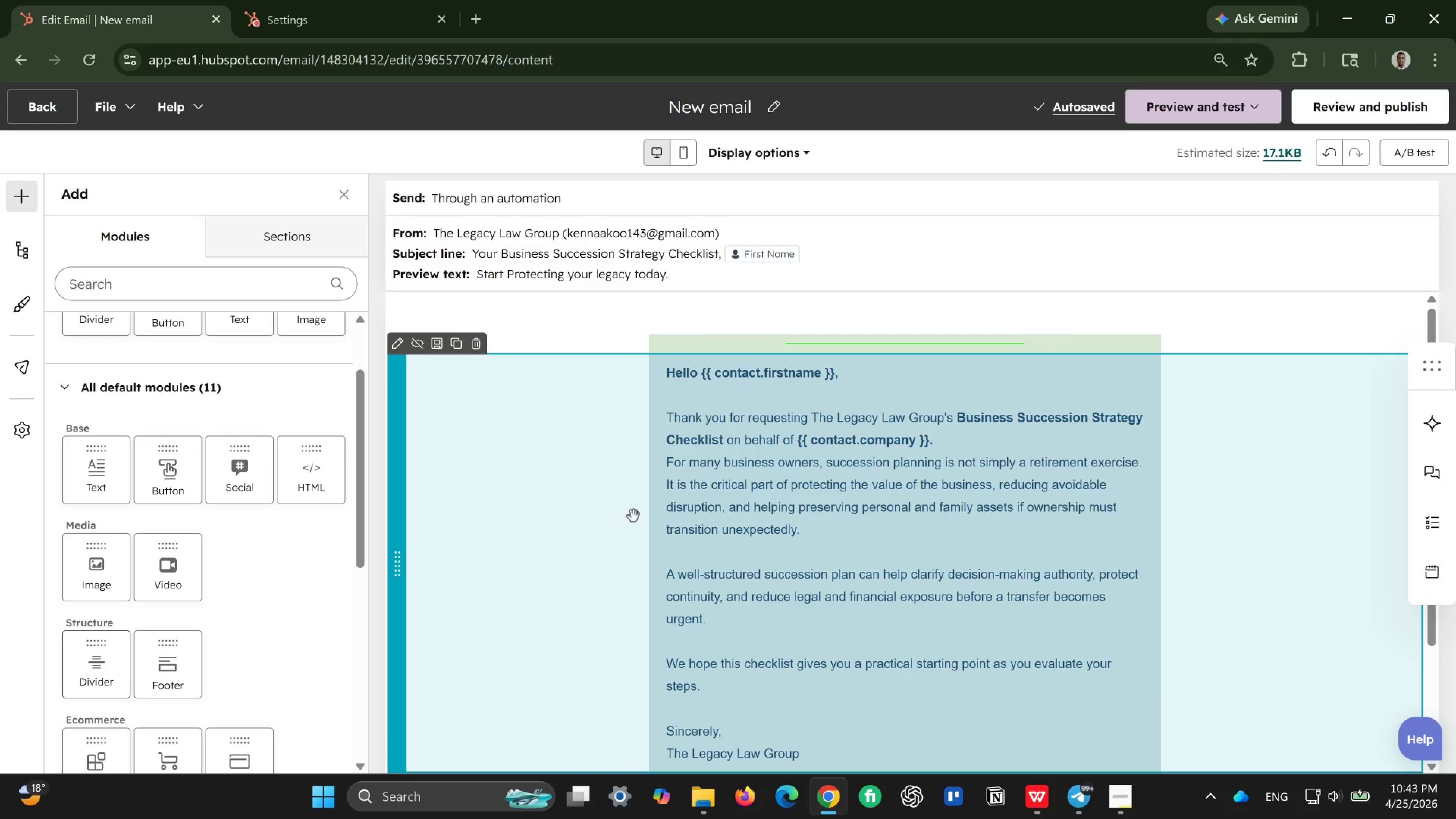 
scroll: coordinate [634, 516], scroll_direction: down, amount: 2.0
 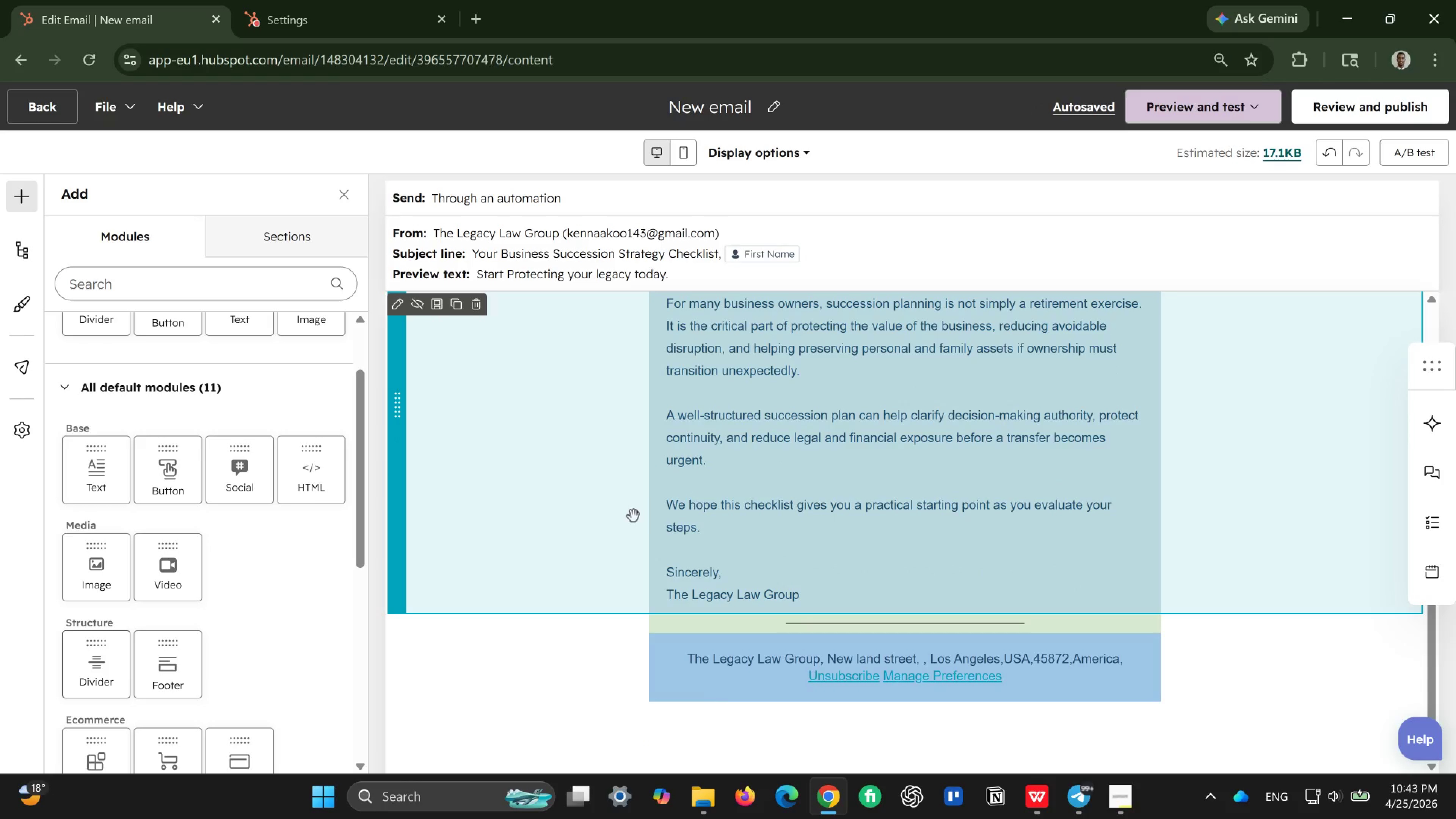 
scroll: coordinate [634, 516], scroll_direction: up, amount: 2.0
 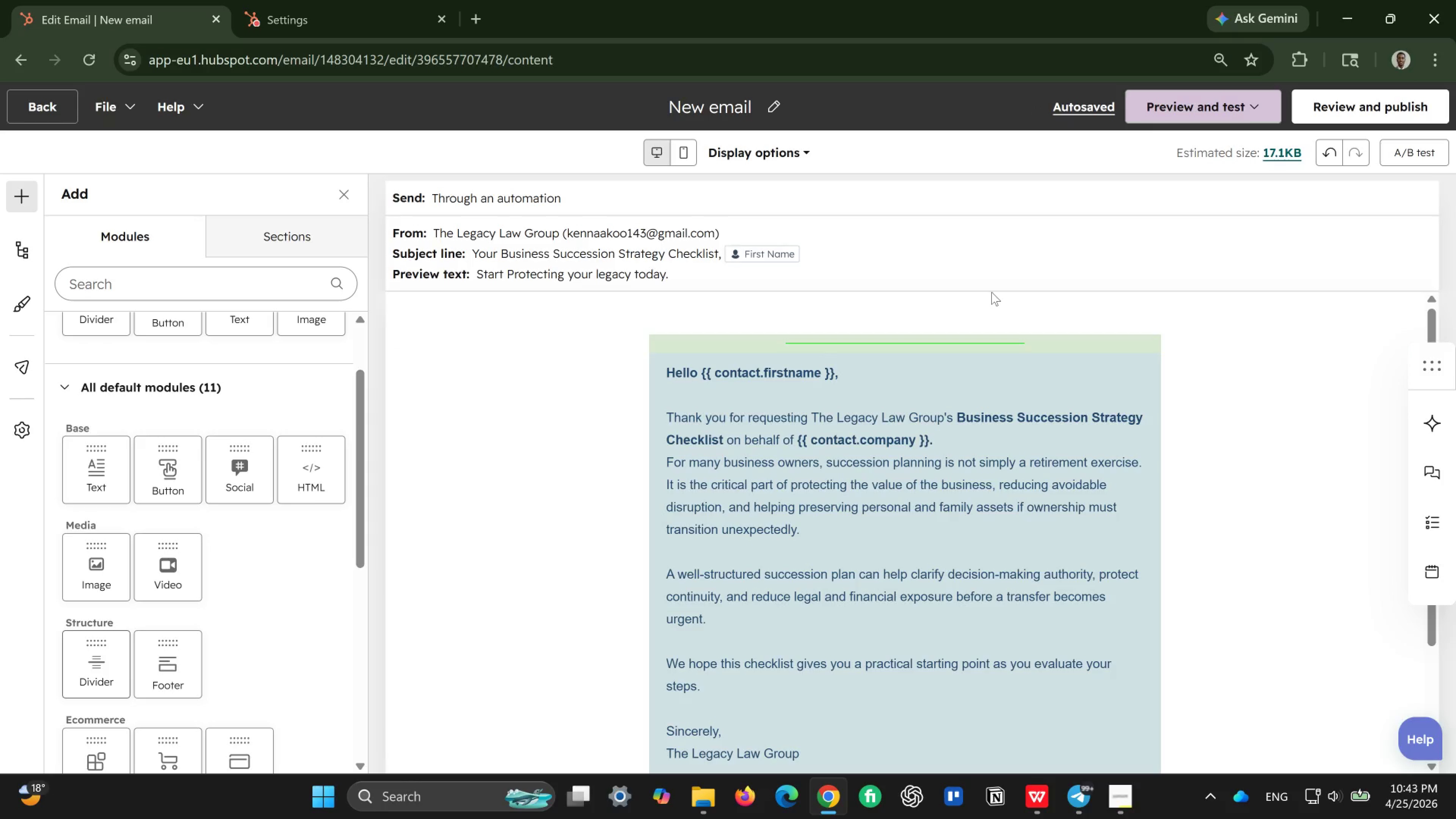 
scroll: coordinate [992, 292], scroll_direction: down, amount: 3.0
 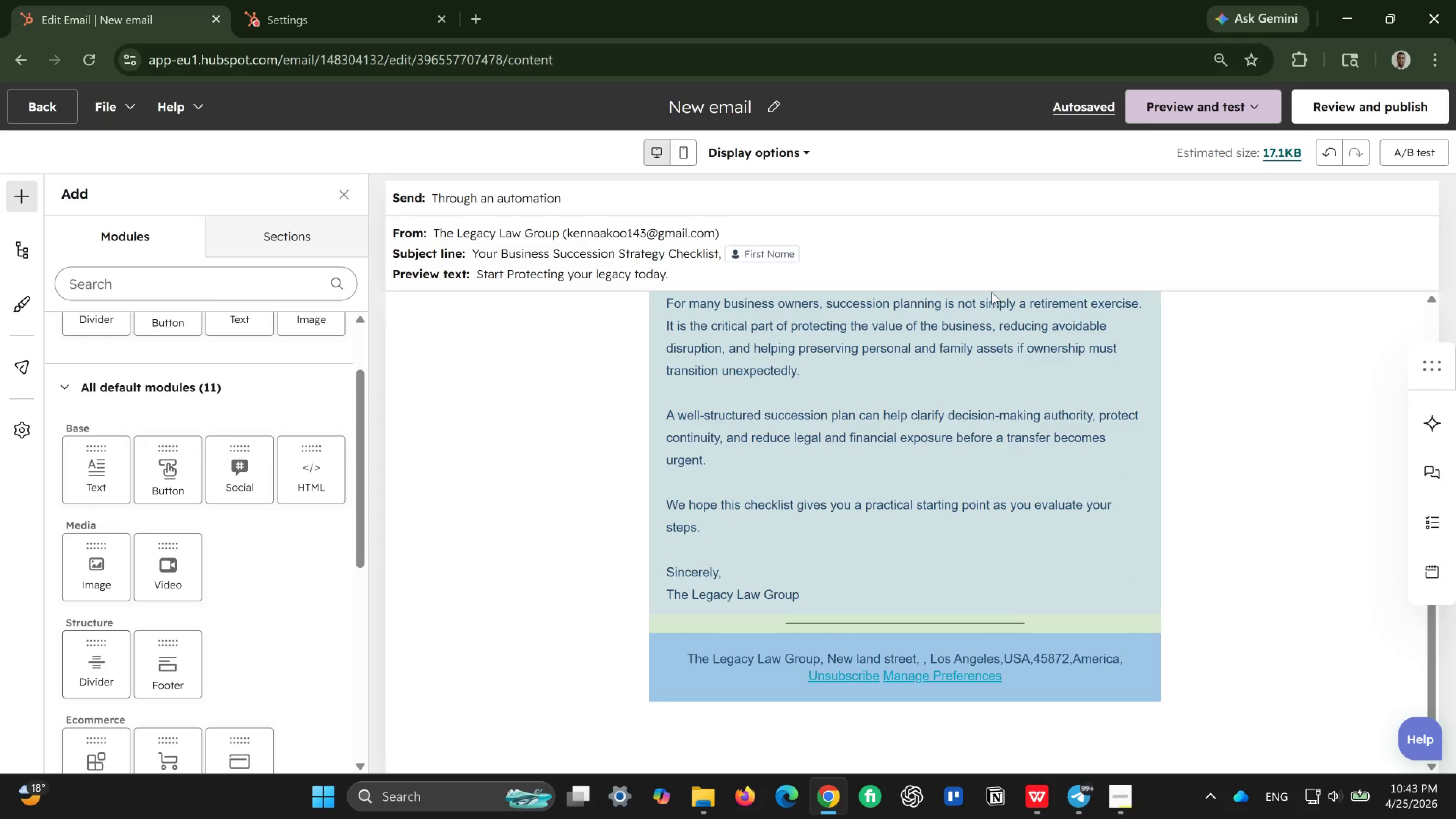 
scroll: coordinate [992, 292], scroll_direction: up, amount: 2.0
 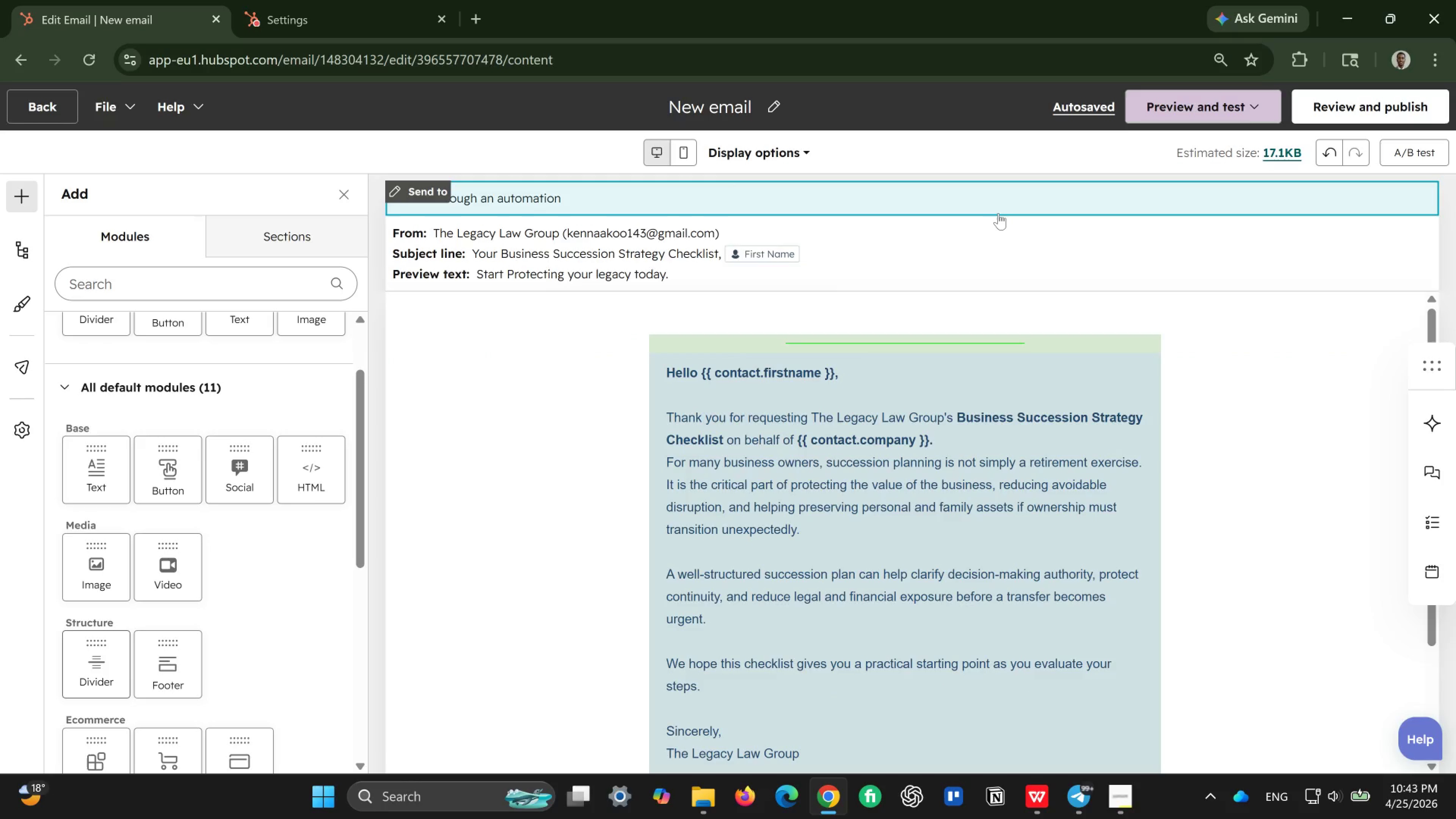 
wait(10.13)
 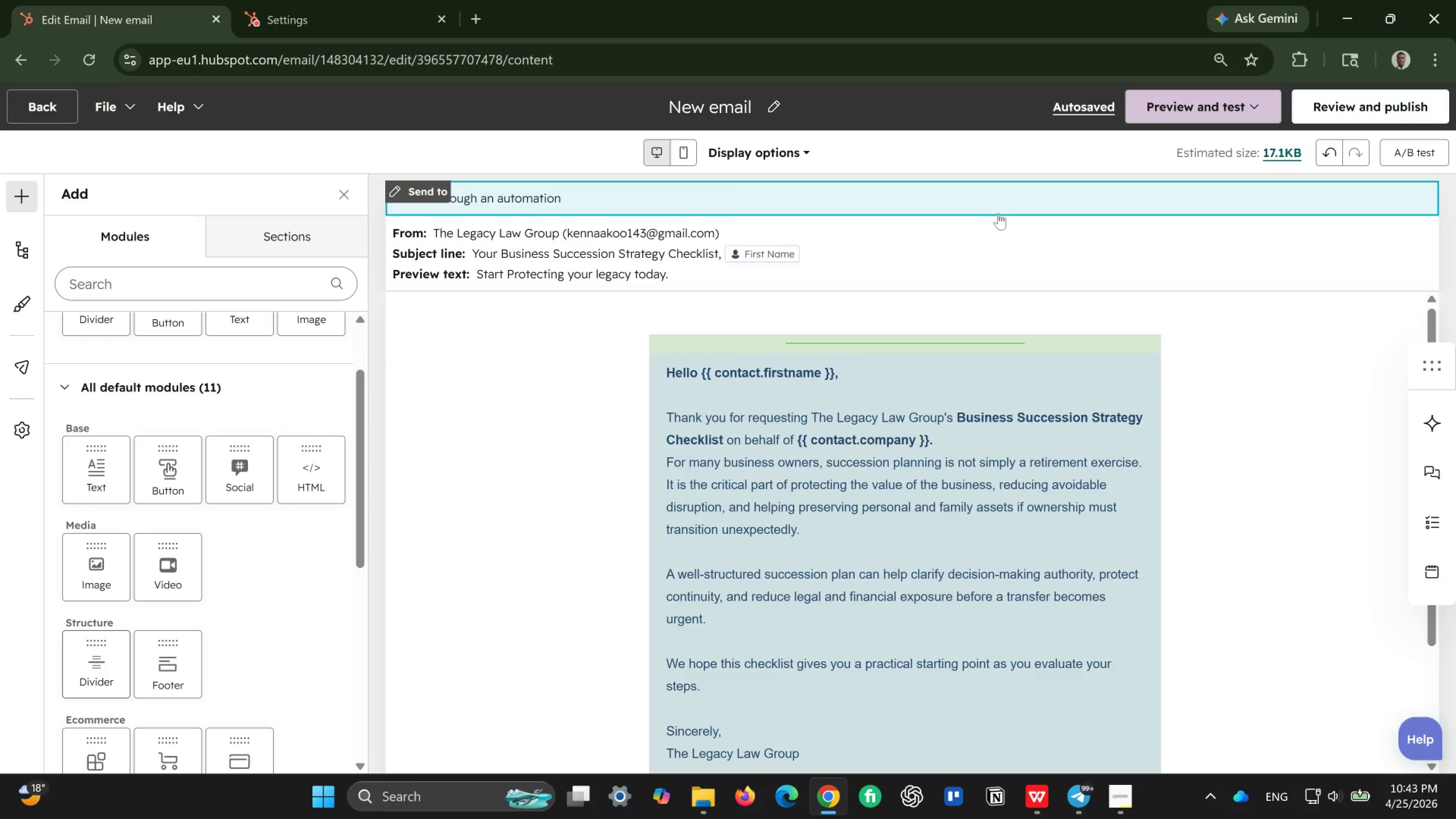 
left_click([1353, 116])
 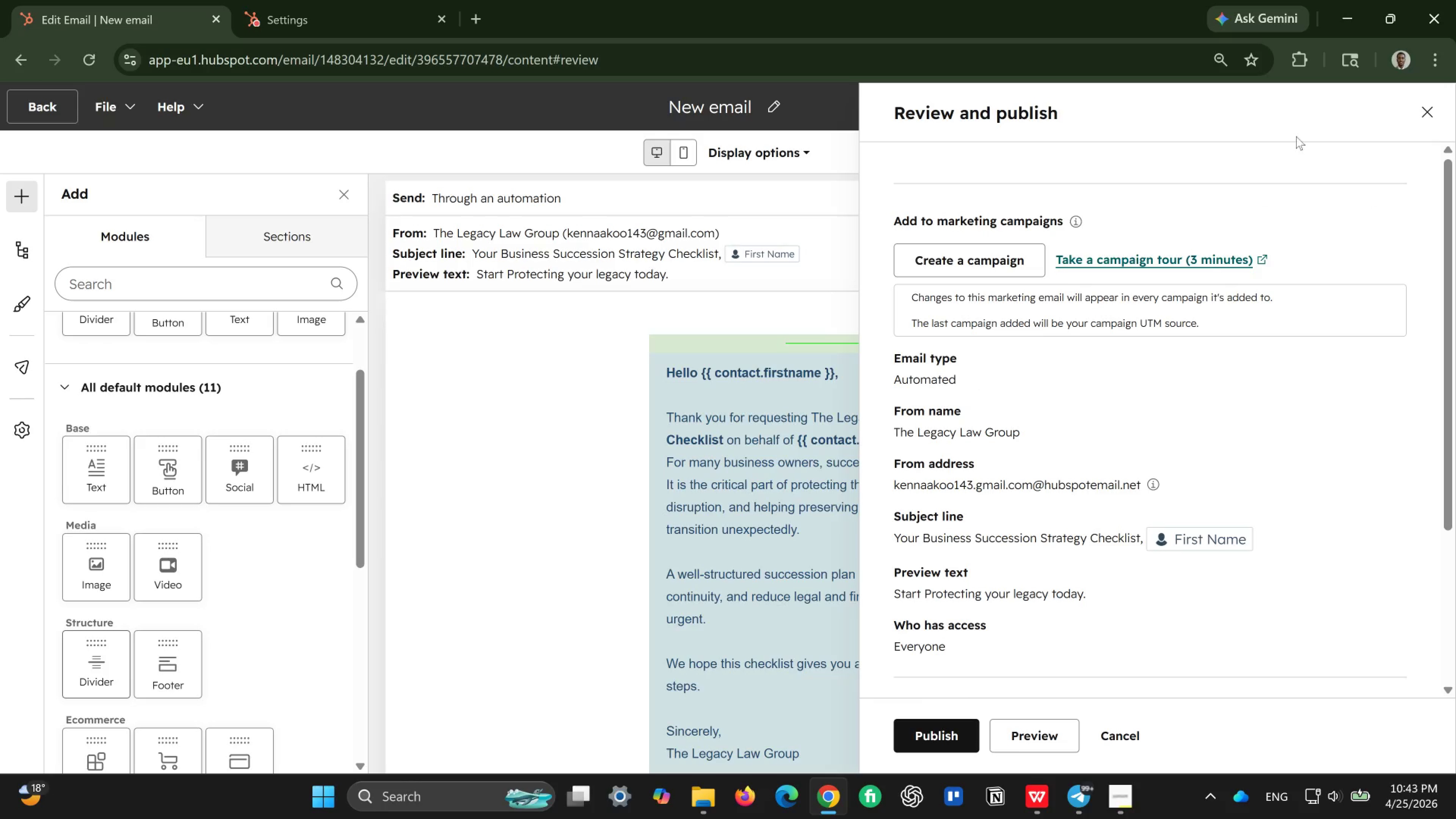 
left_click([1417, 115])
 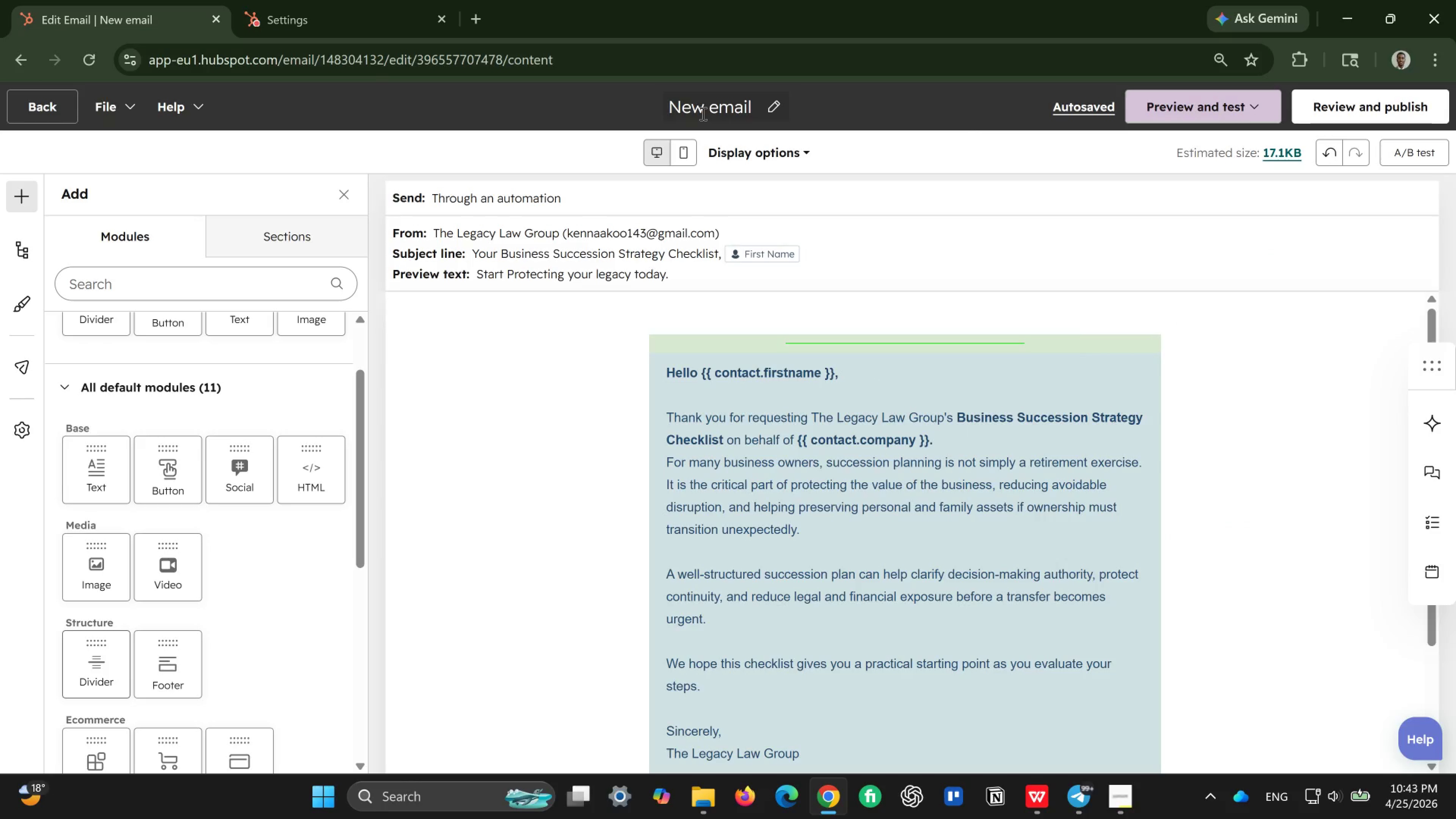 
left_click([702, 113])
 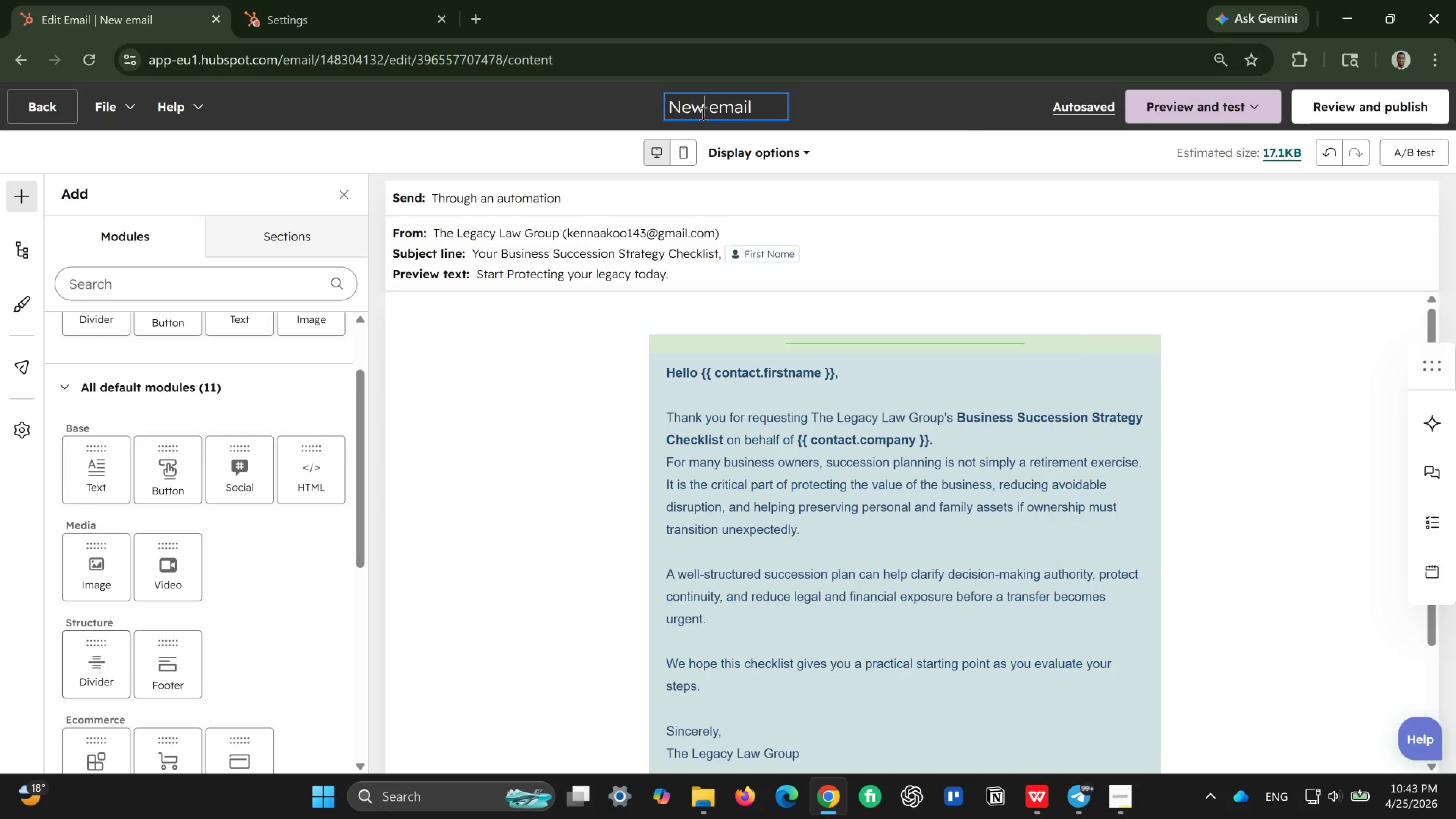 
key(Control+ControlLeft)
 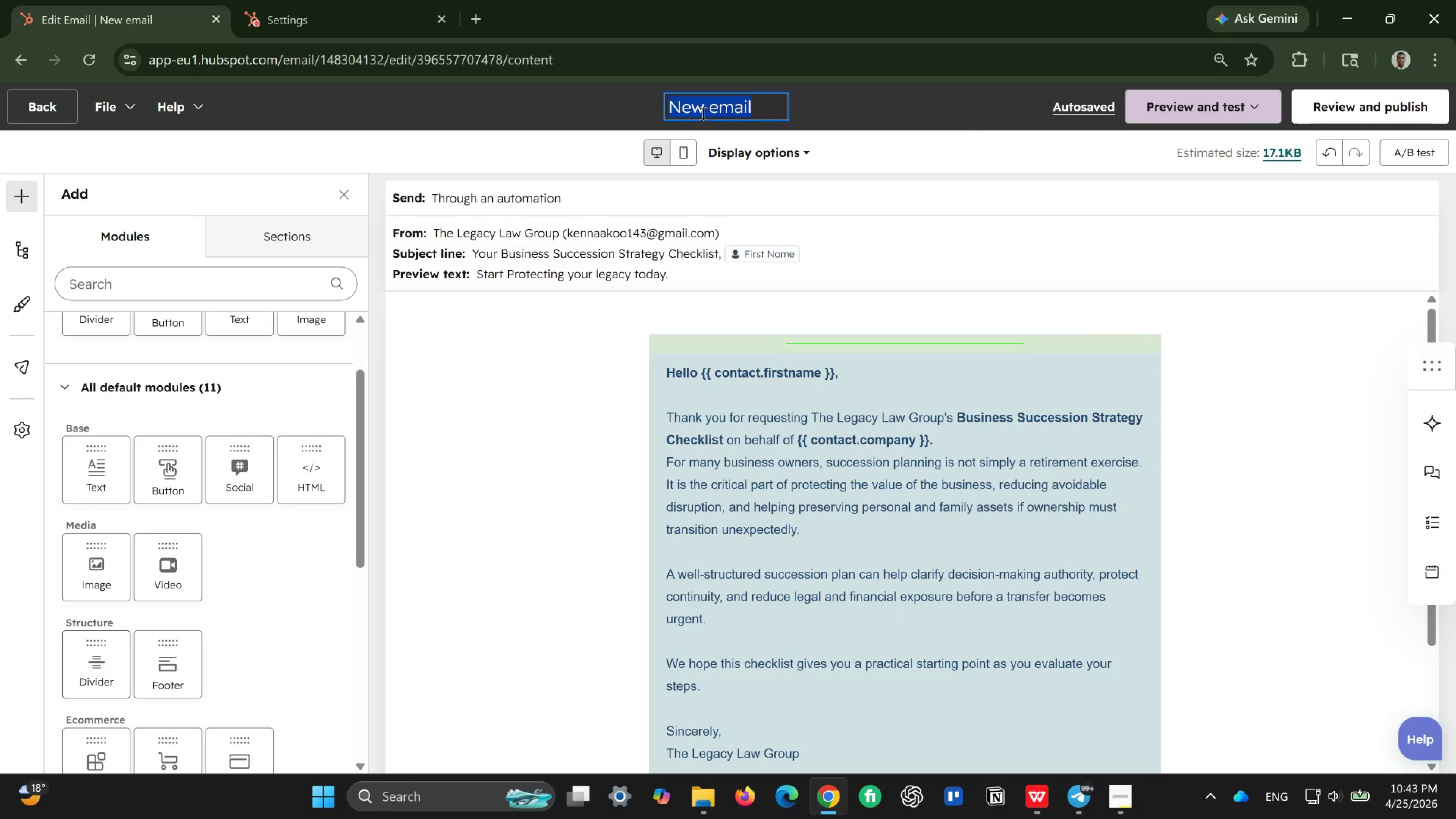 
key(Control+A)
 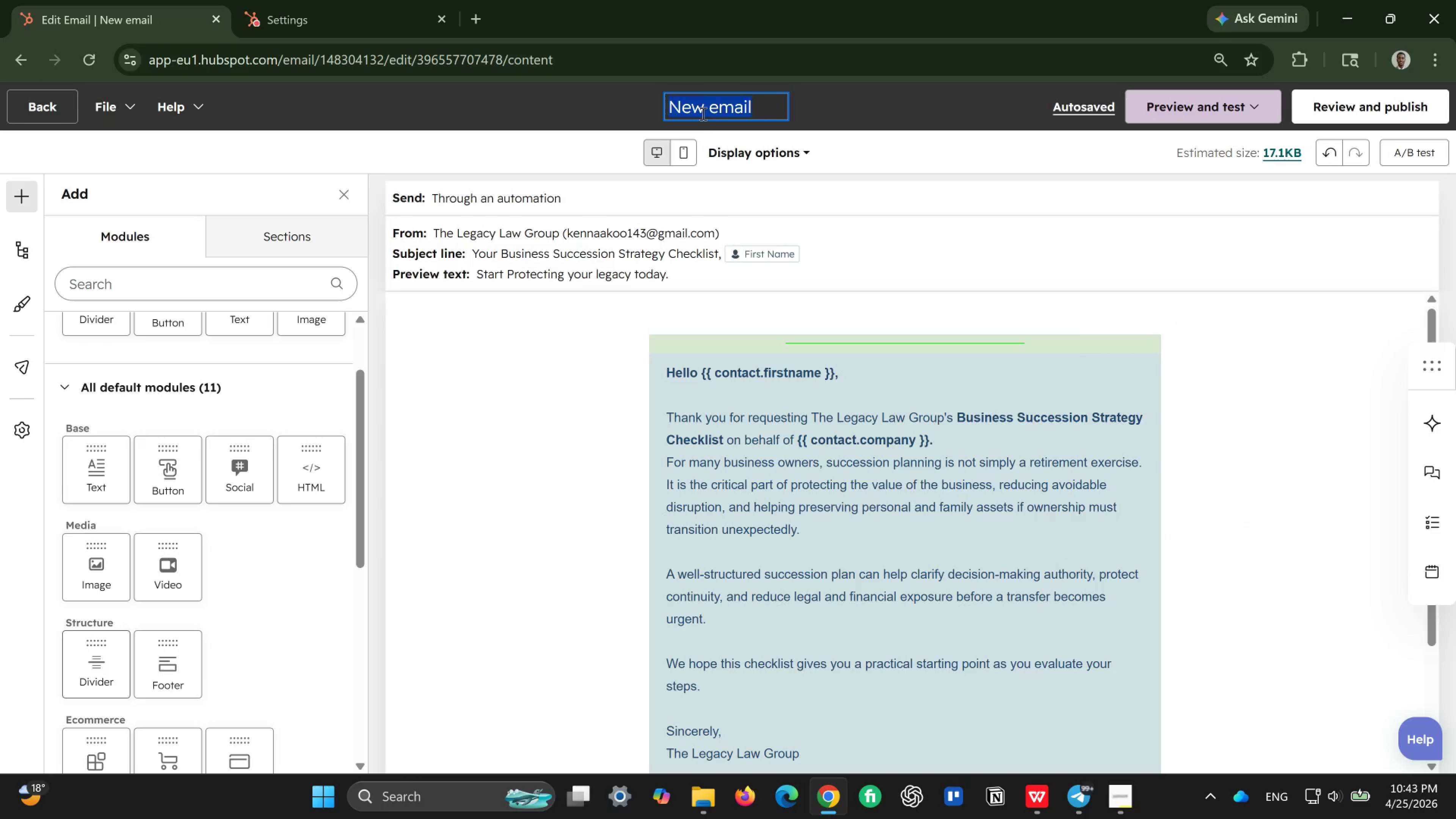 
key(Backspace)
 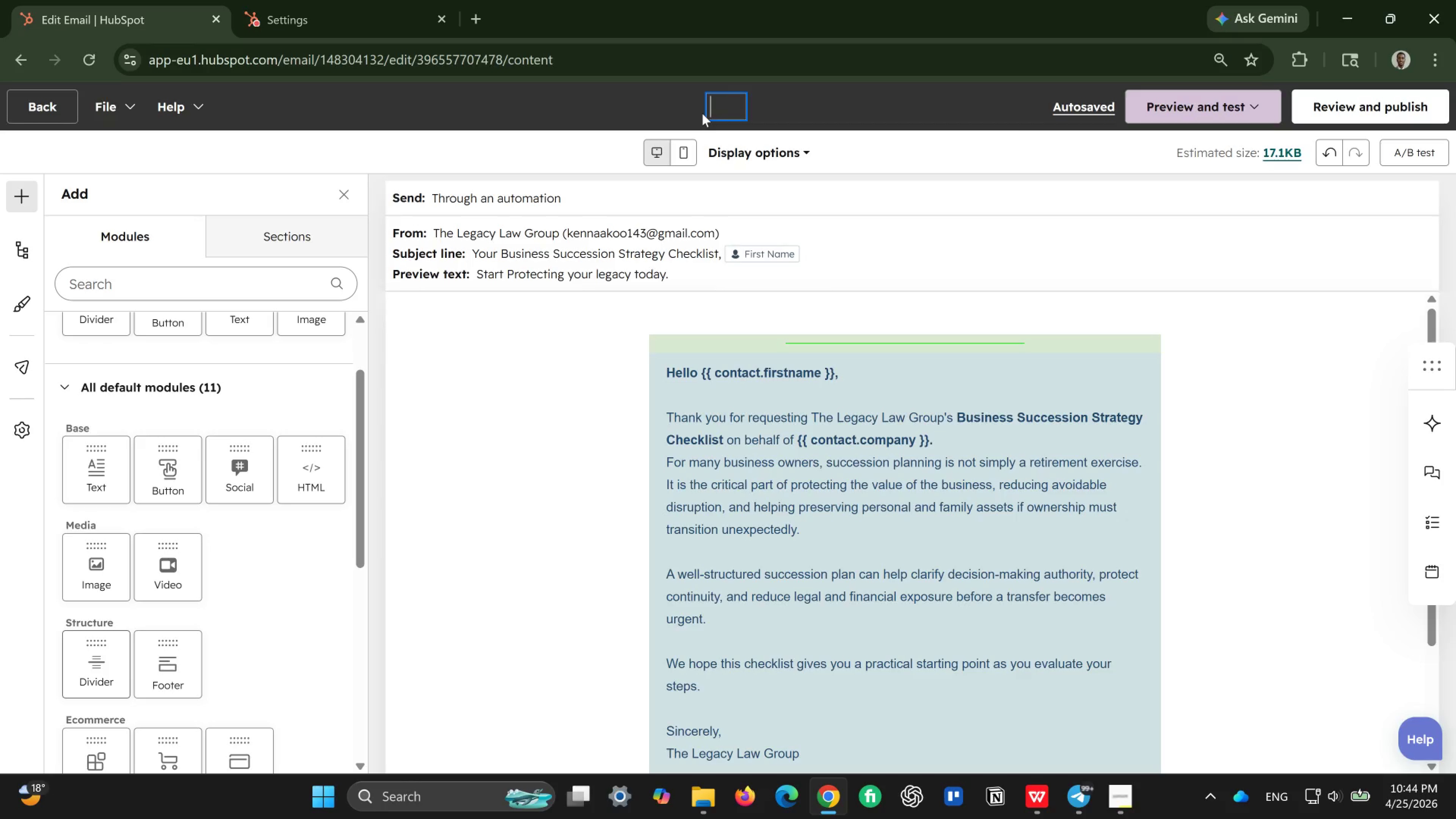 
wait(32.64)
 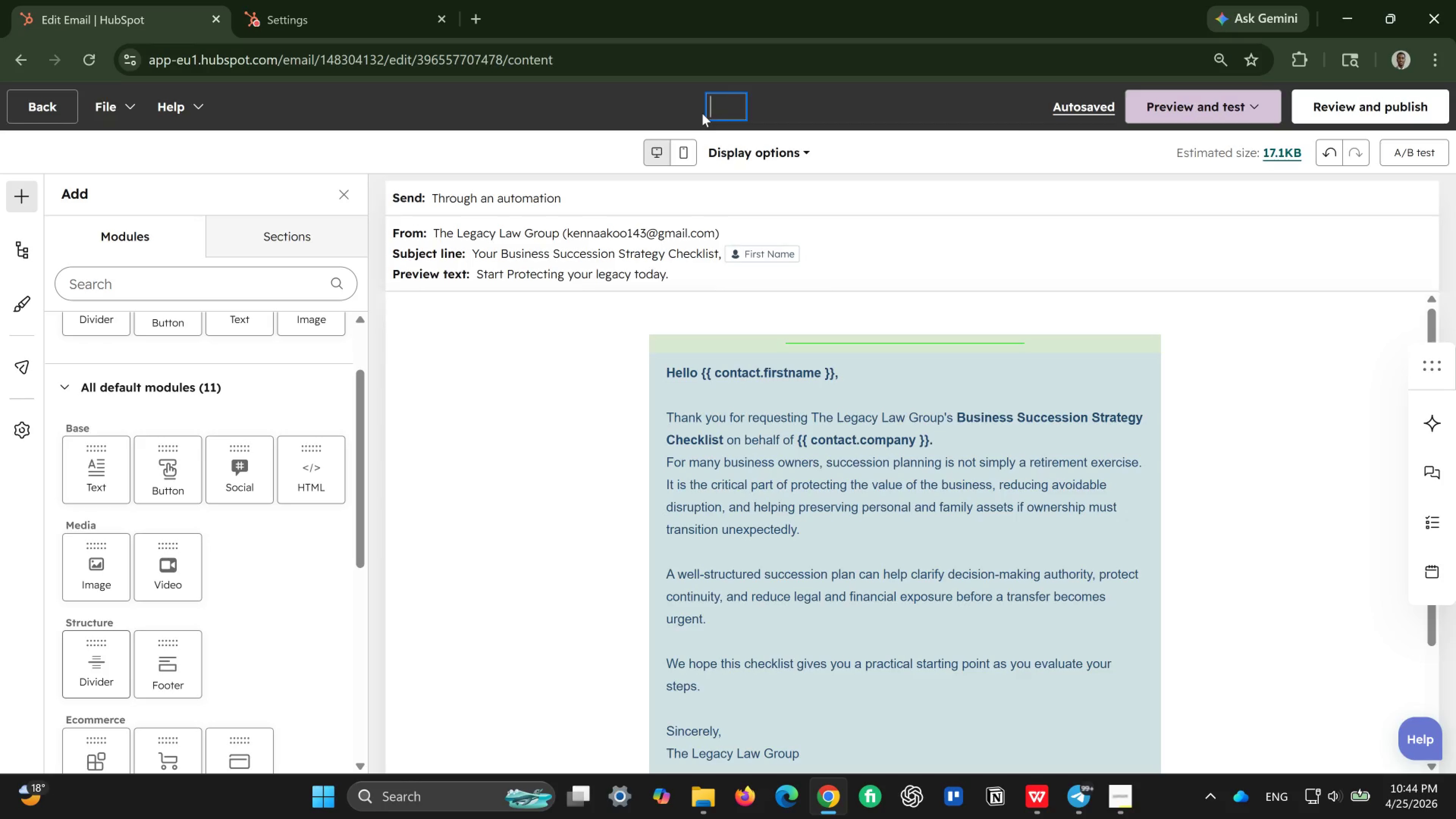 
type(Email - 1)
 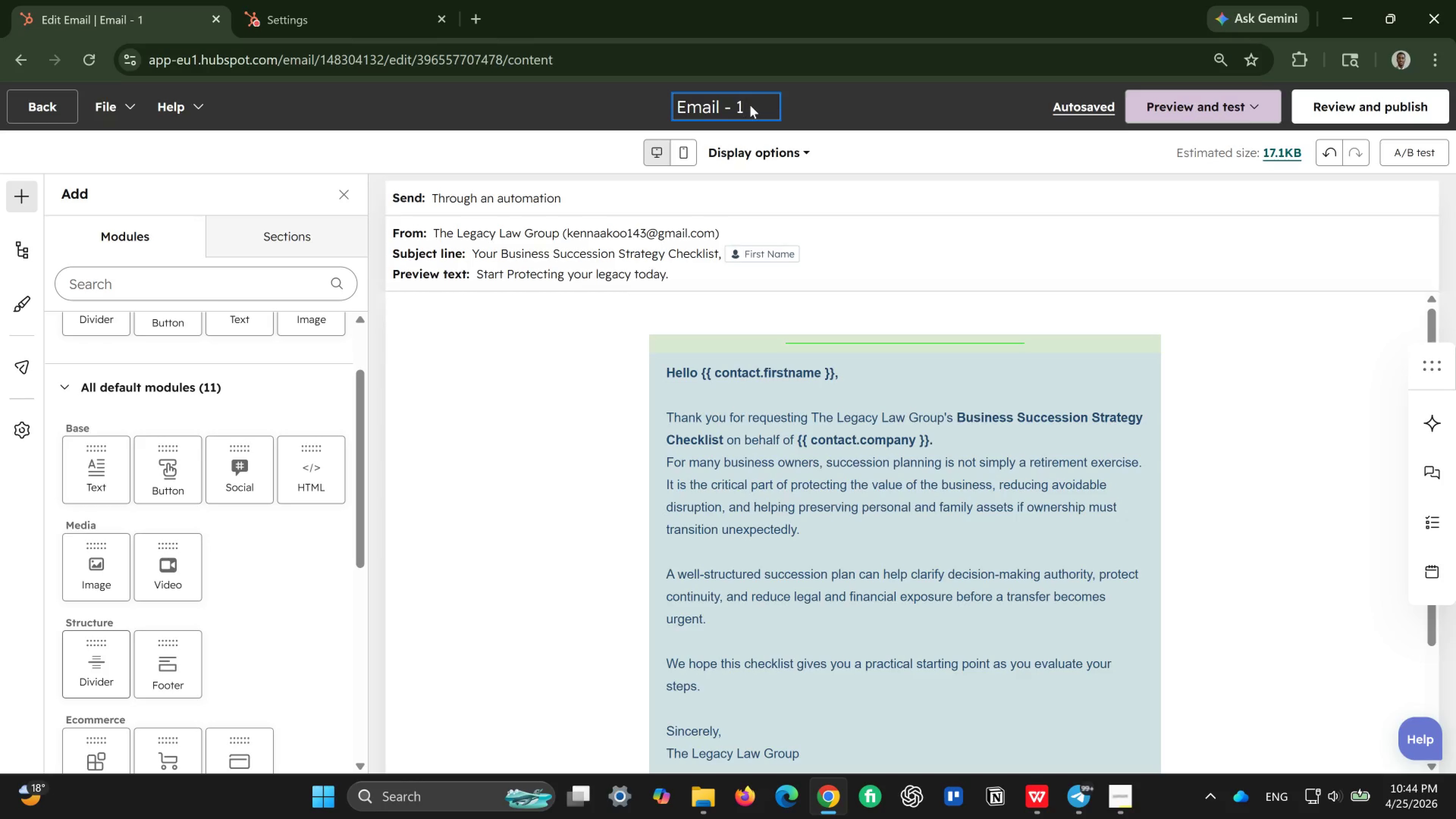 
wait(19.15)
 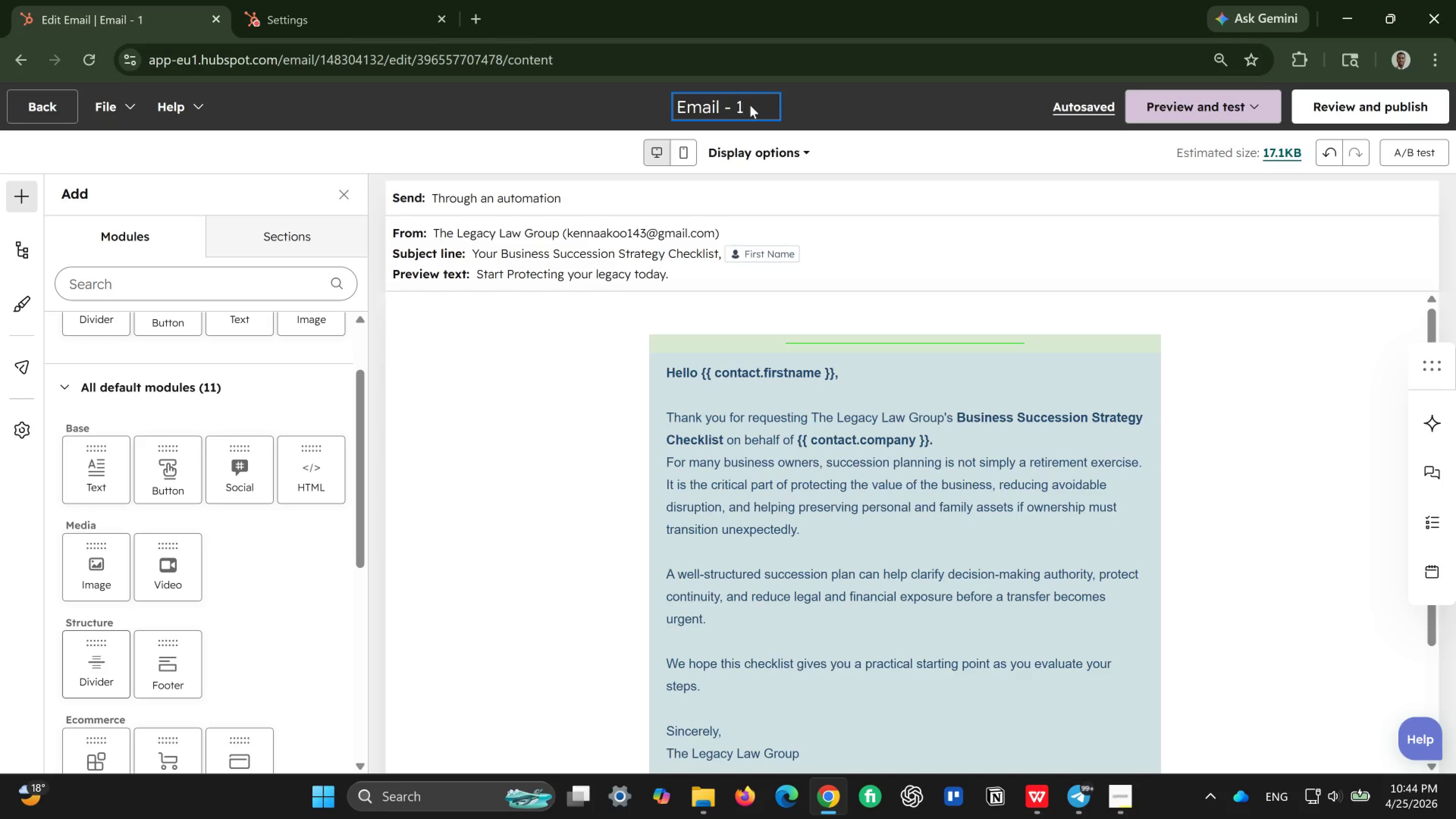 
type( Checklist CONFIRMATION)
 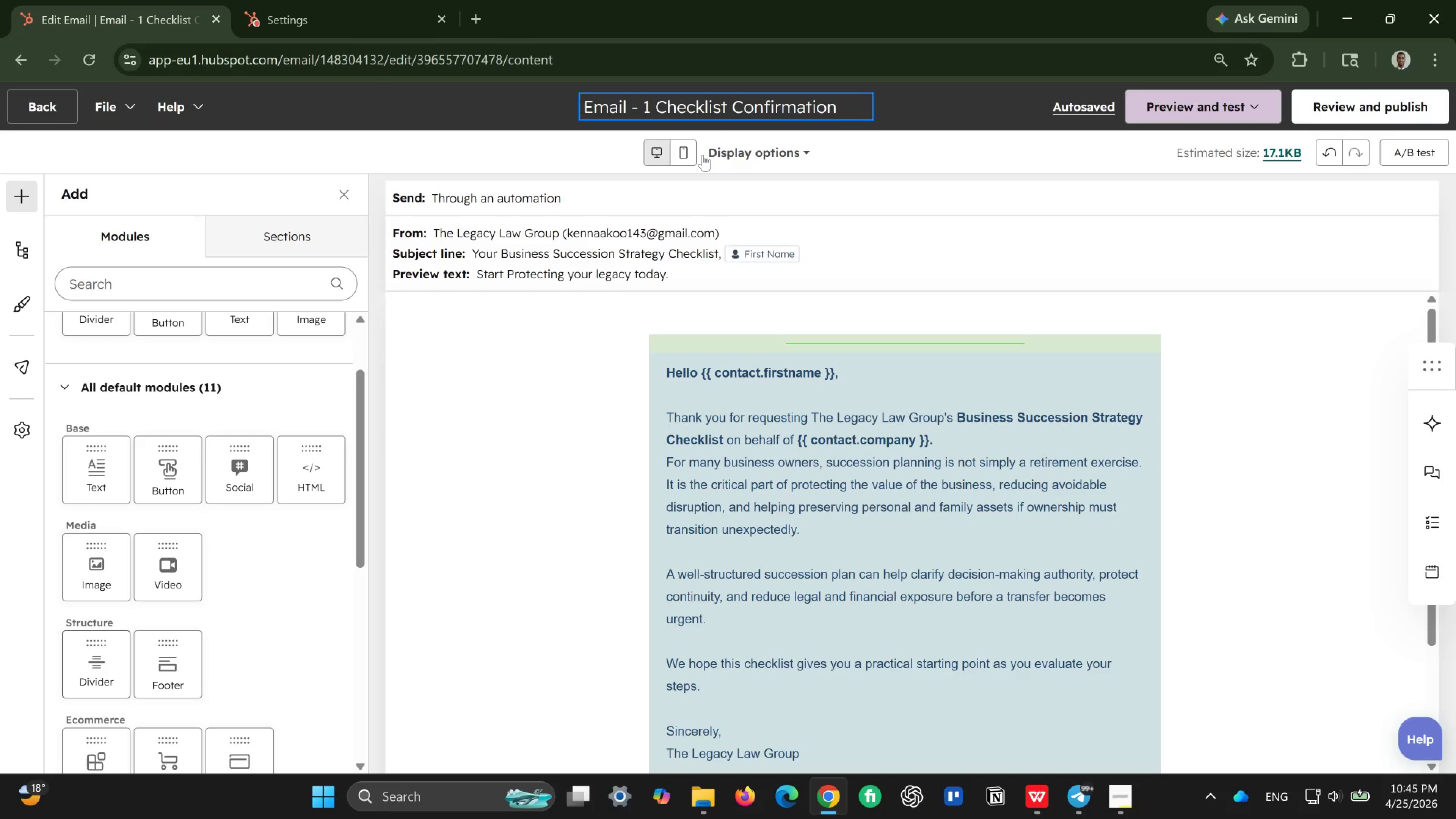 
wait(7.92)
 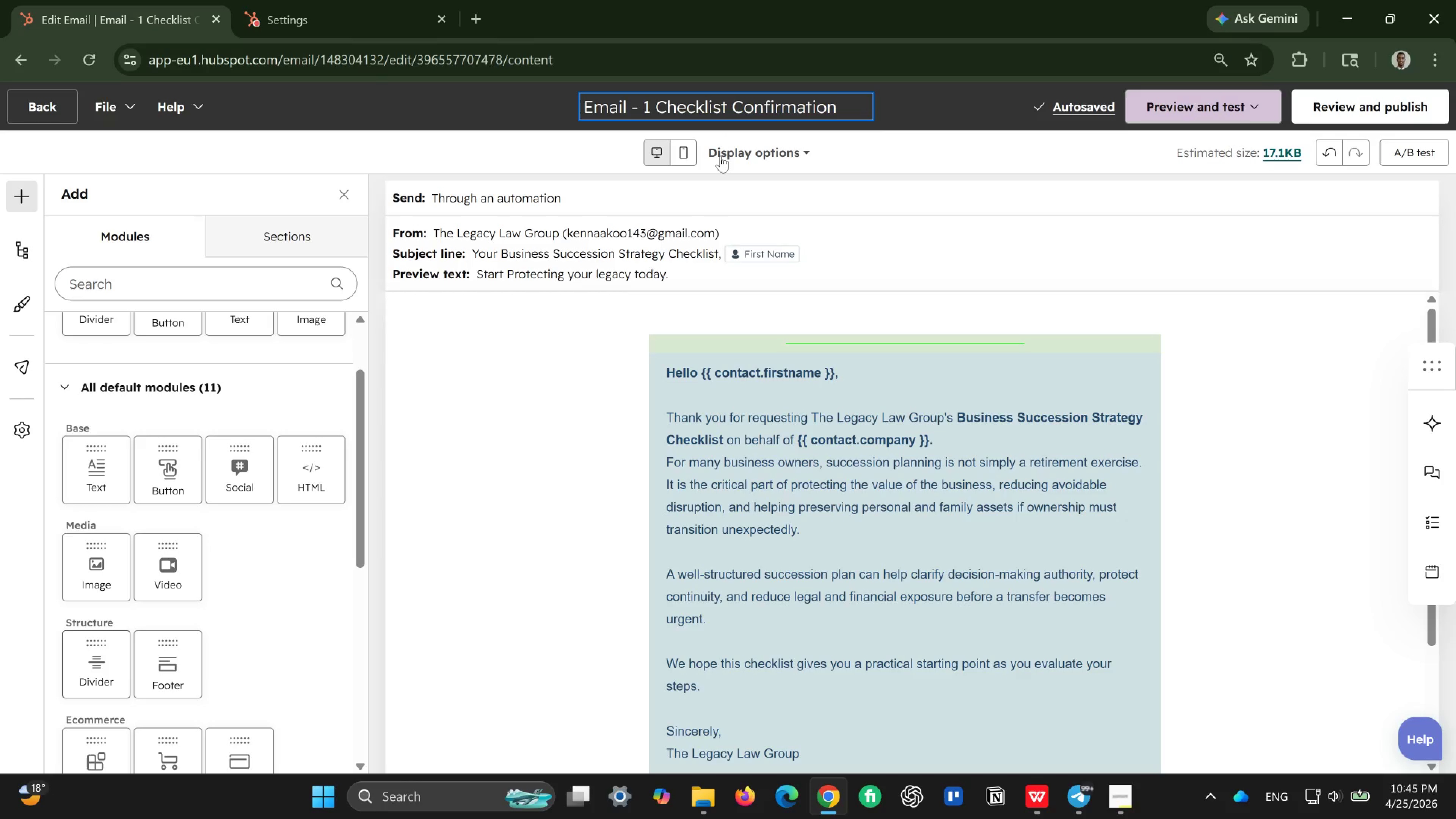 
left_click([657, 110])
 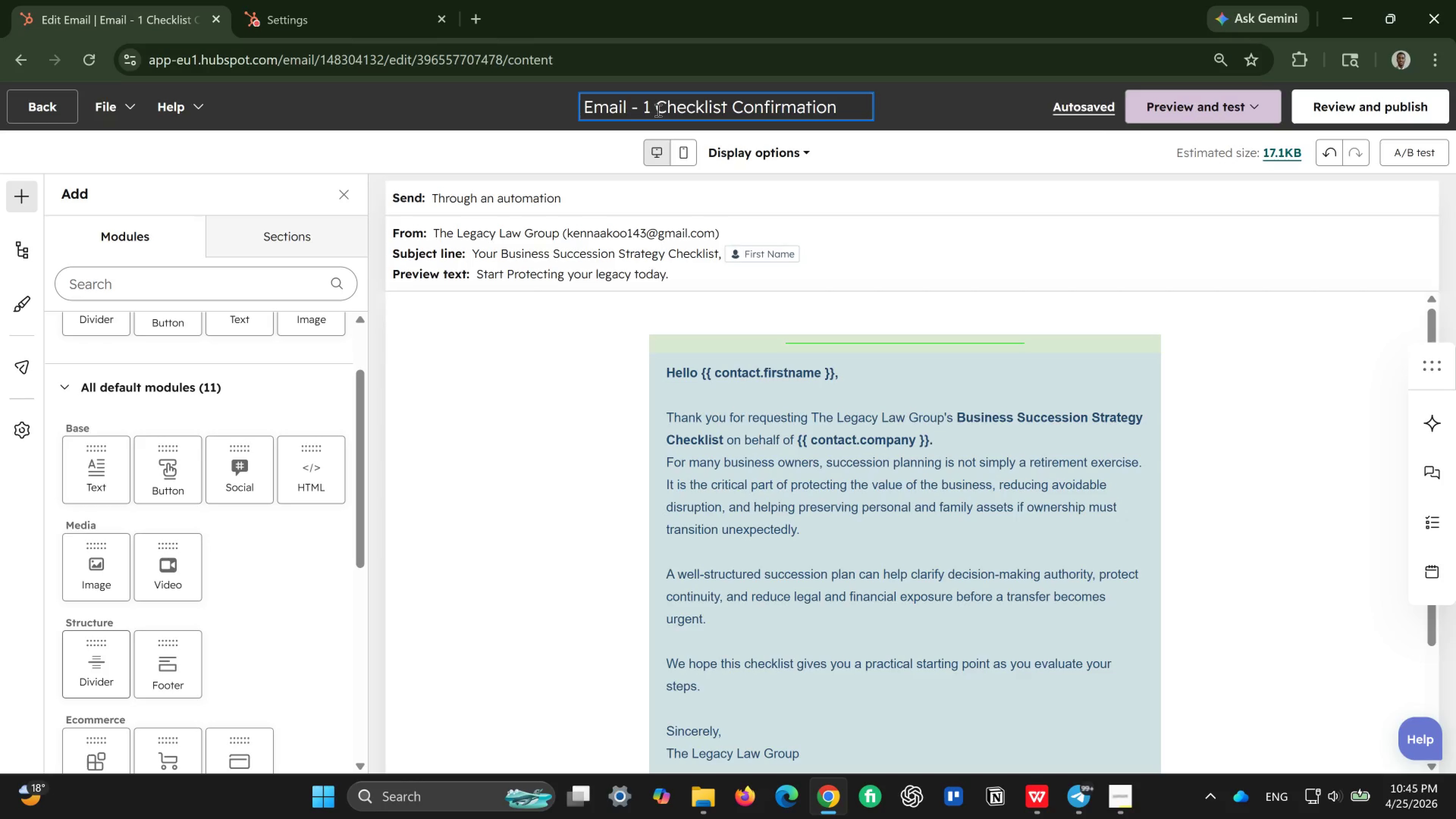 
key(Backspace)
 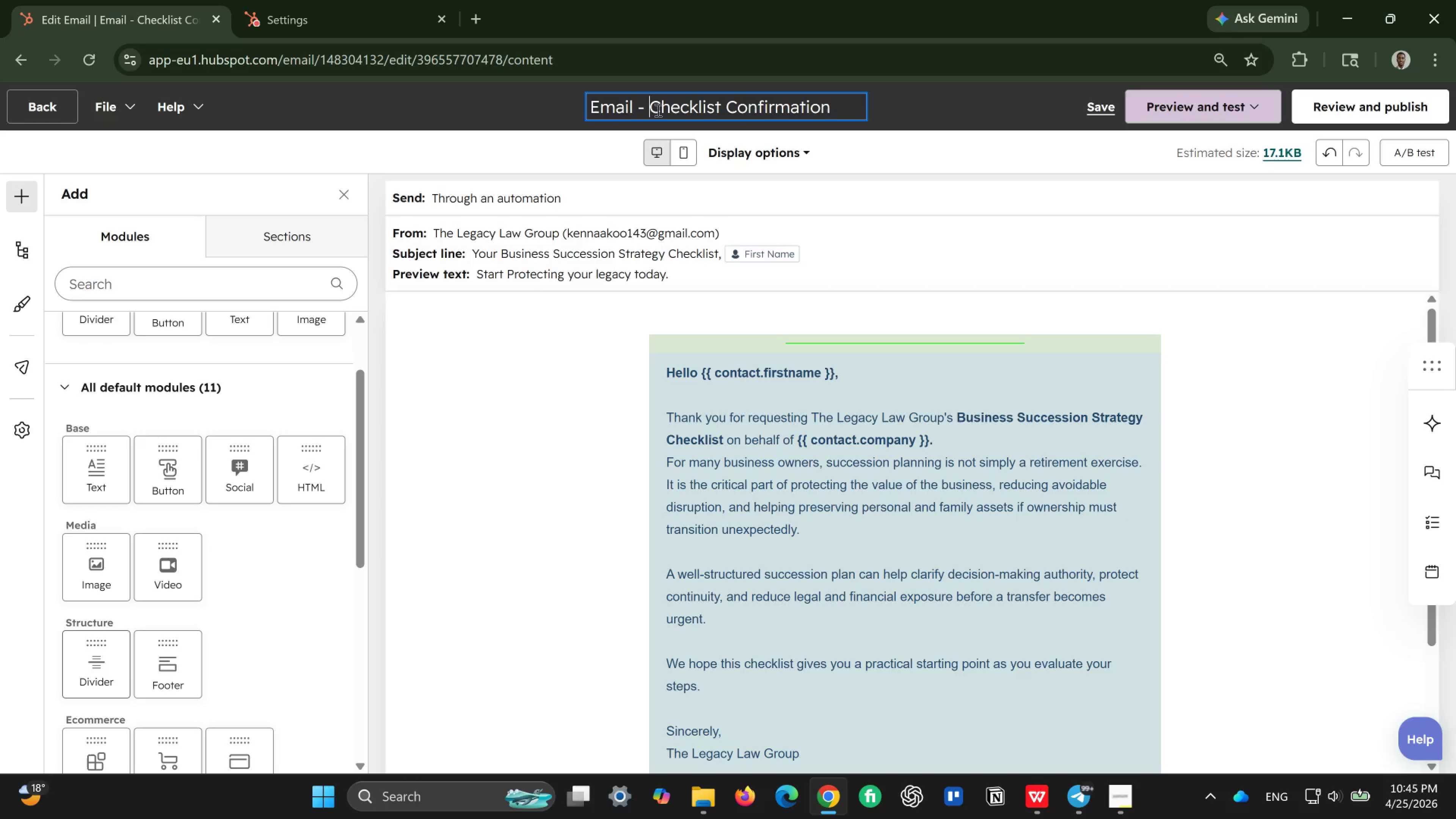 
key(Backspace)
 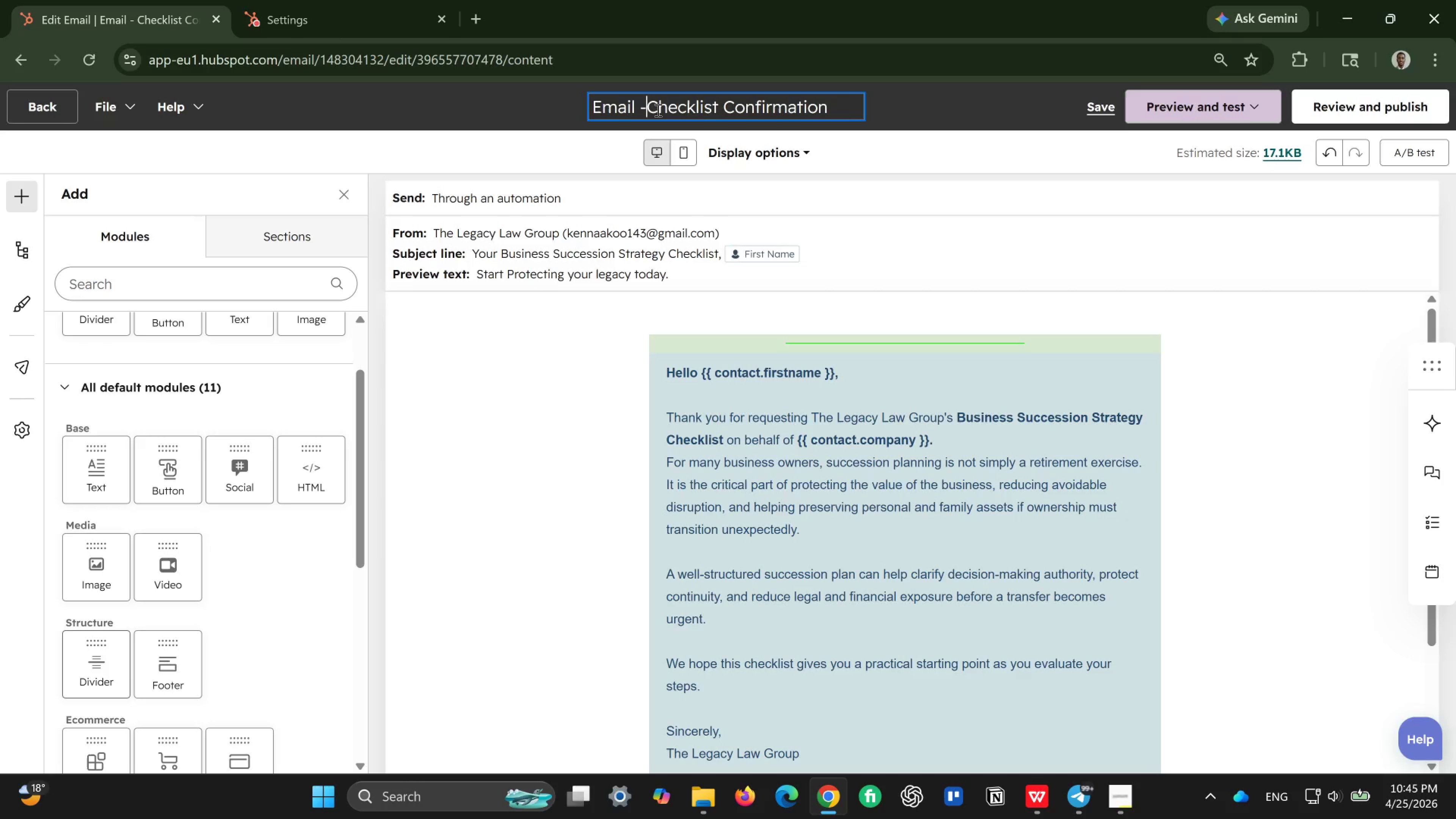 
key(Backspace)
 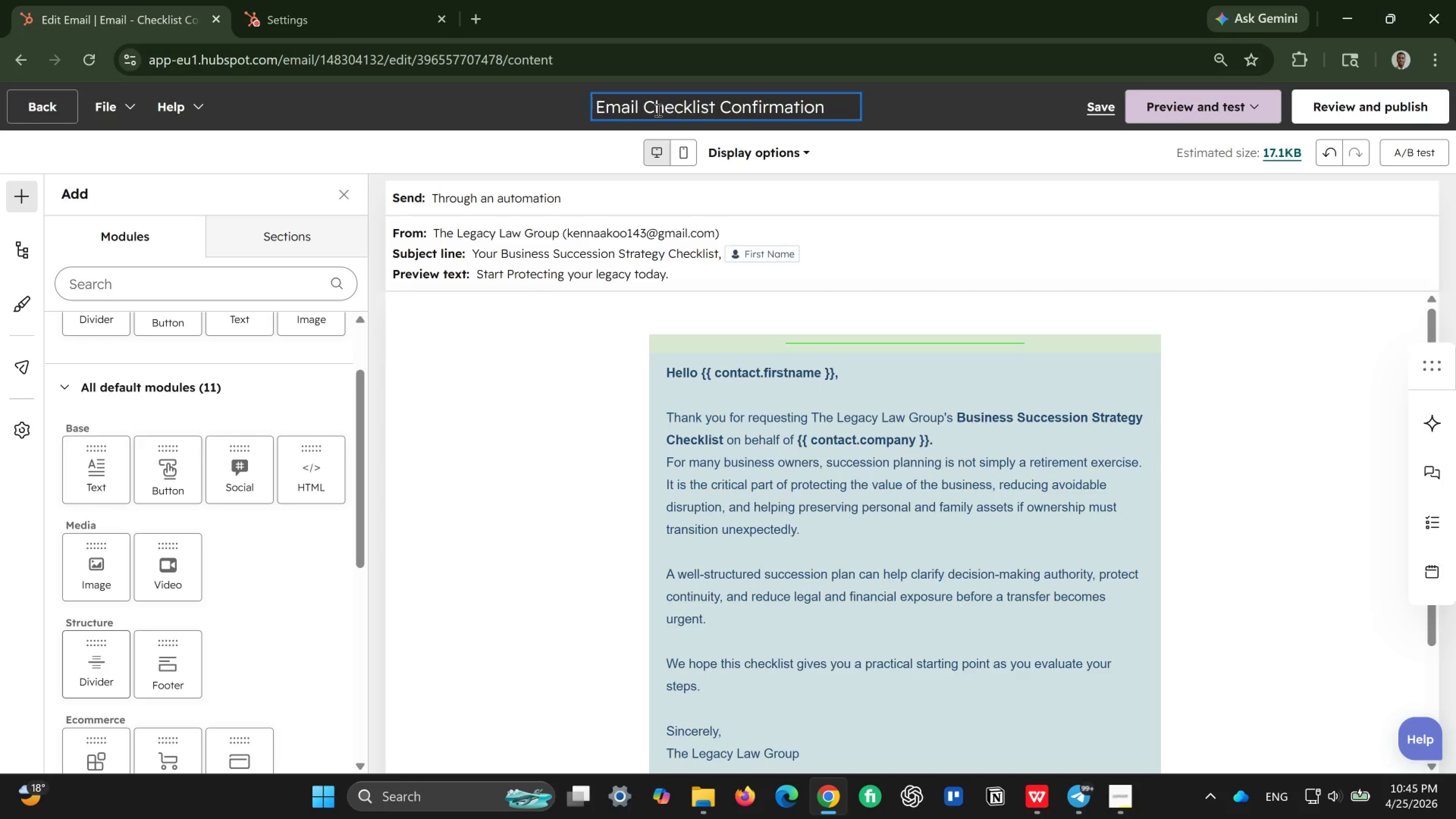 
key(Backspace)
 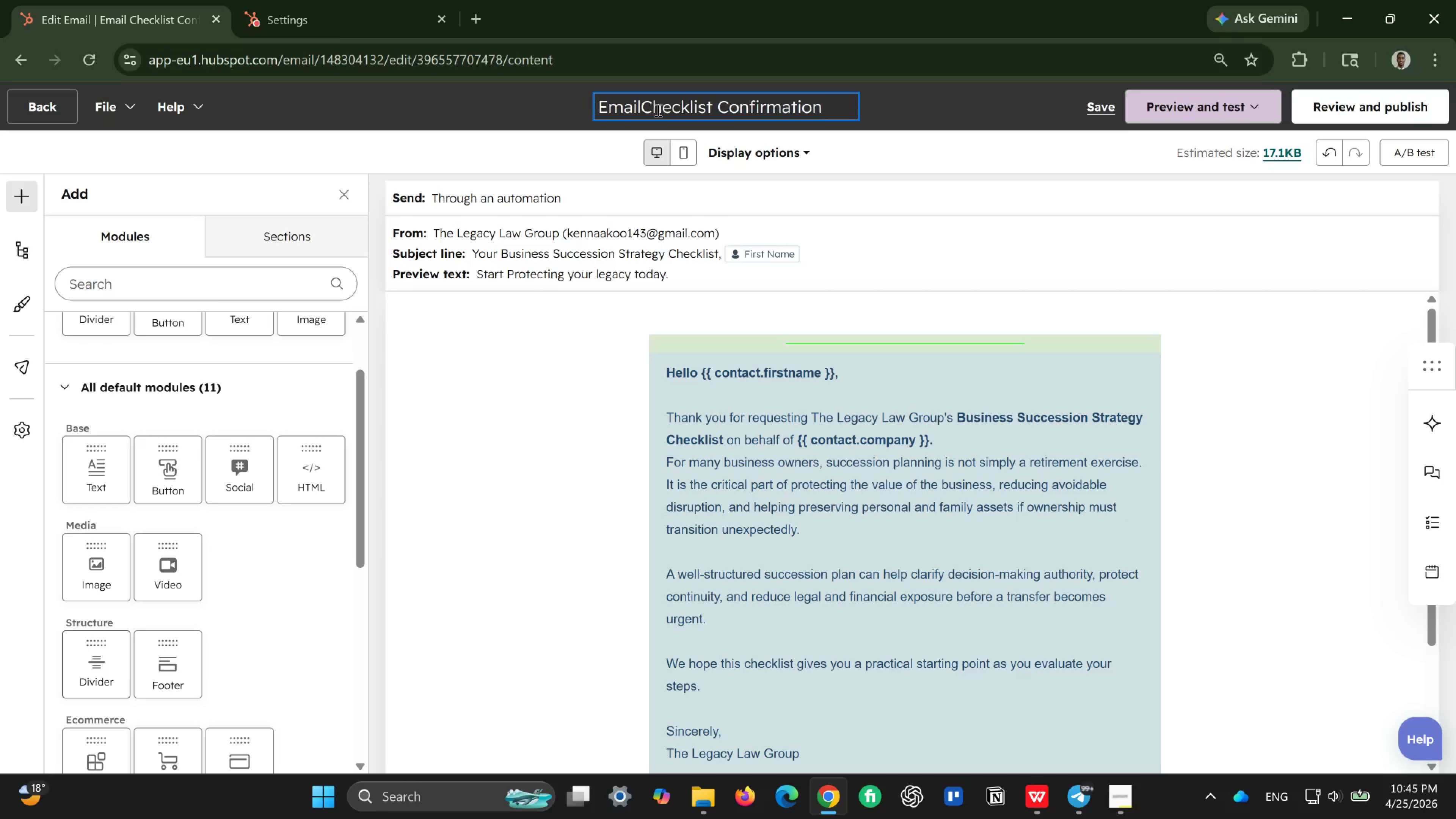 
key(Backspace)
 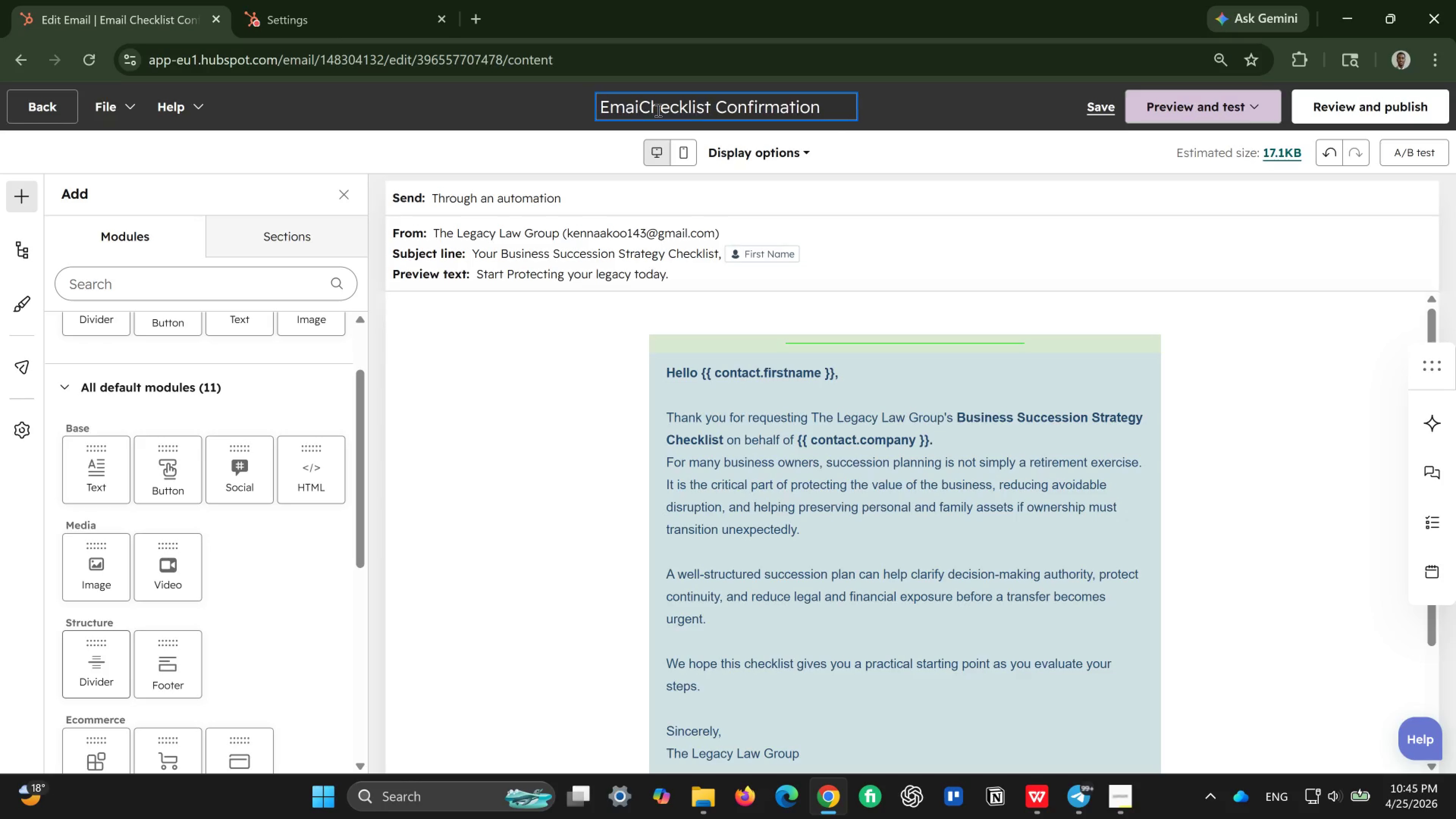 
key(Backspace)
 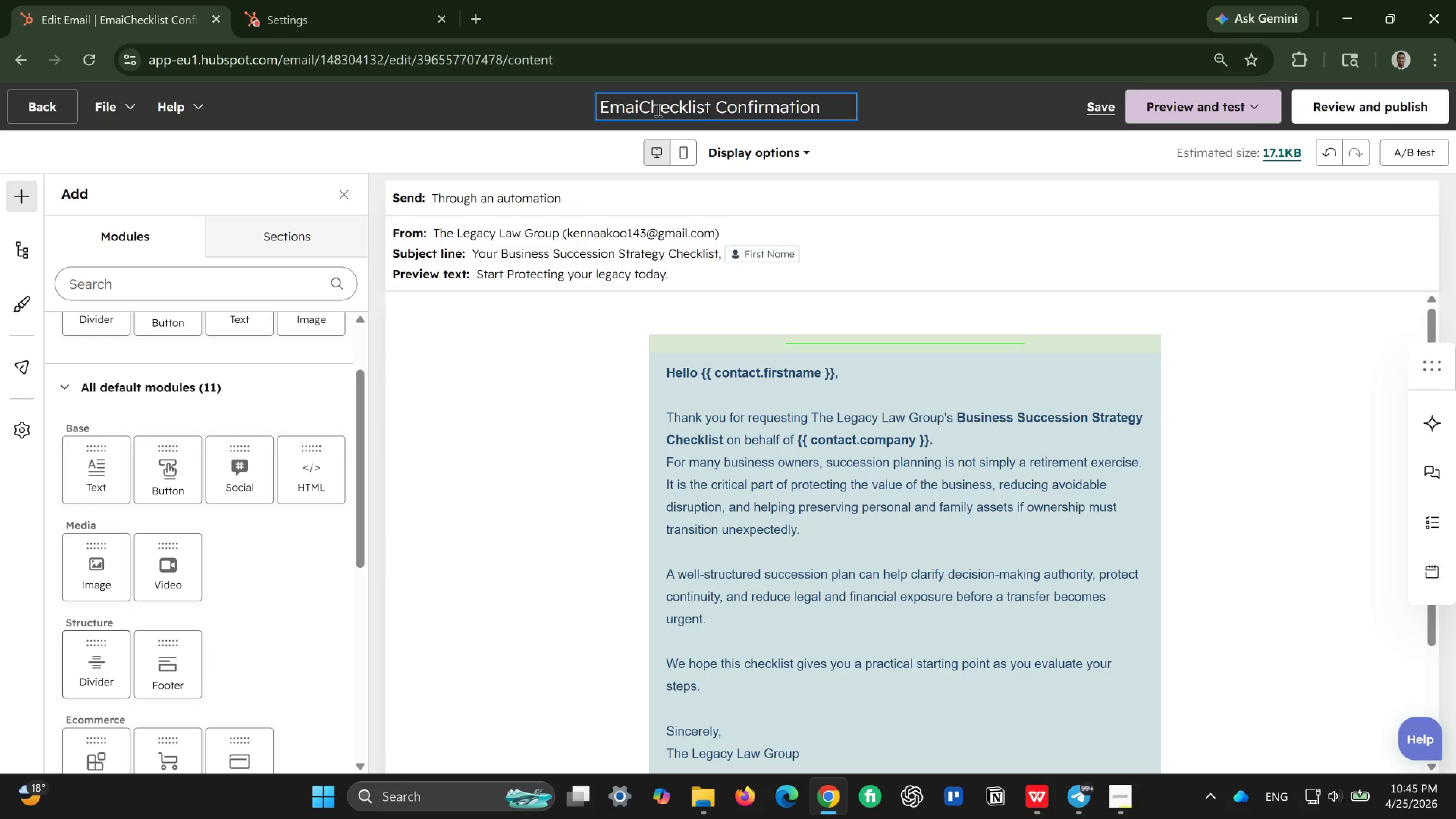 
key(Backspace)
 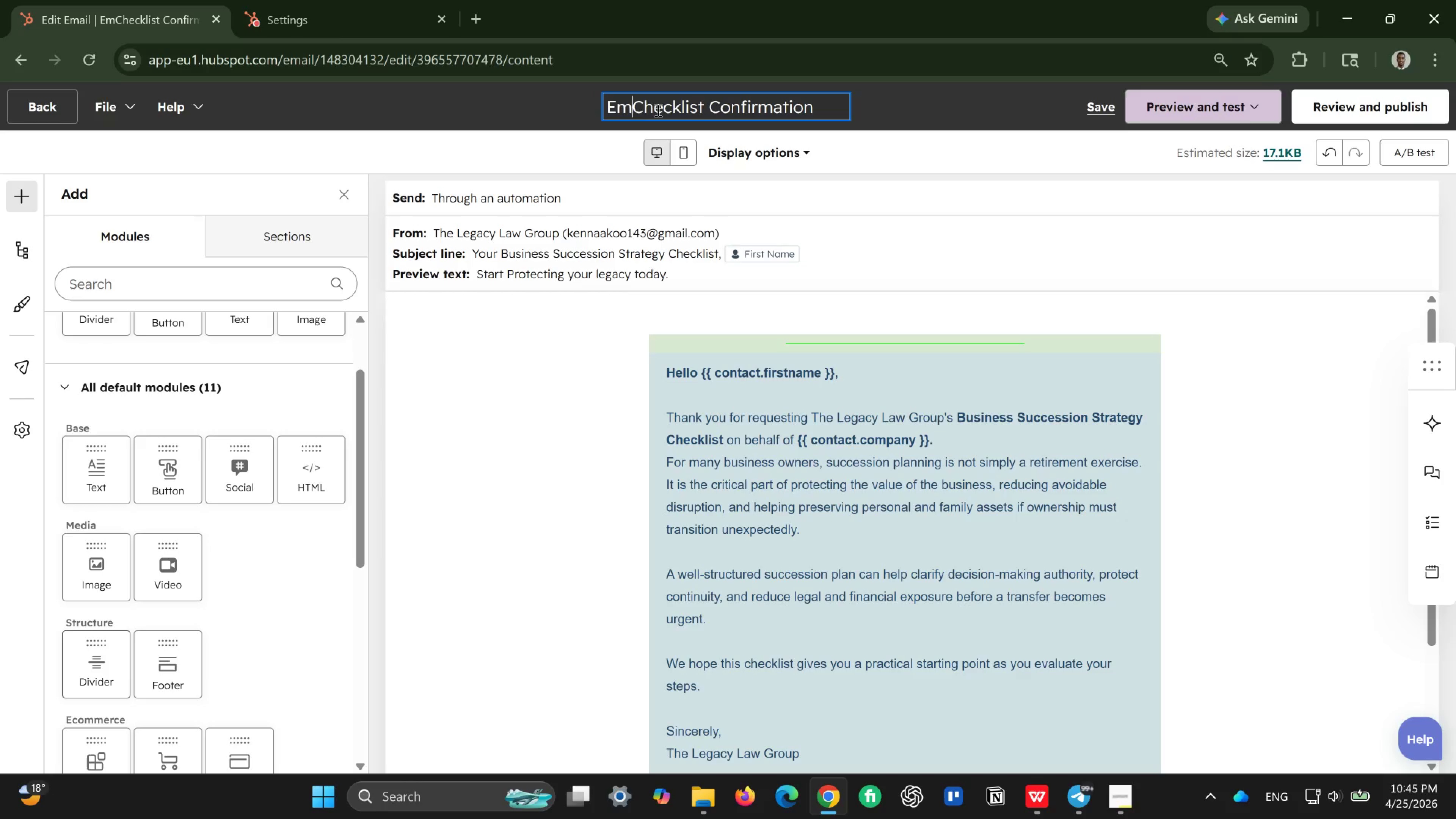 
key(Backspace)
 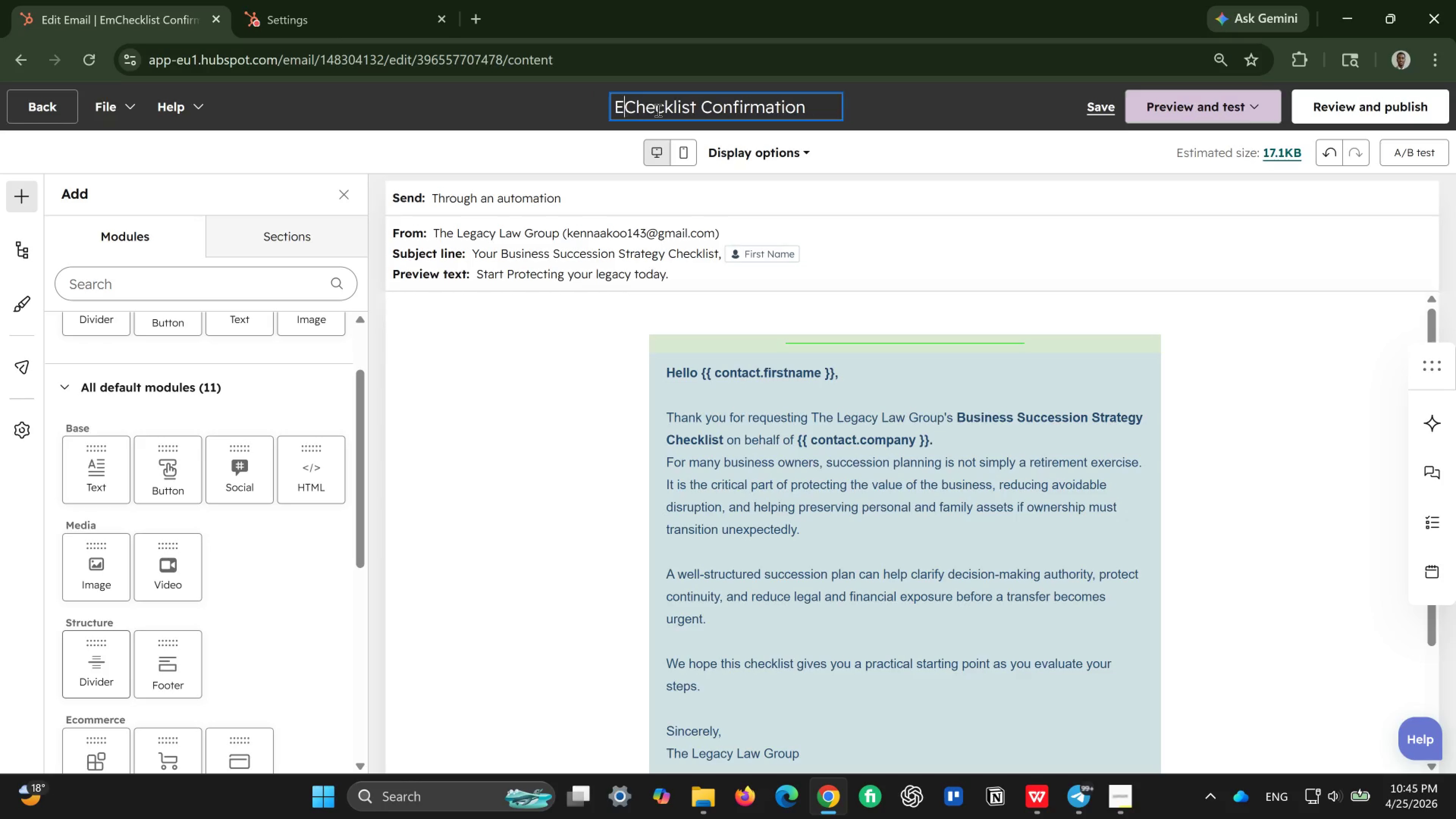 
key(Backspace)
 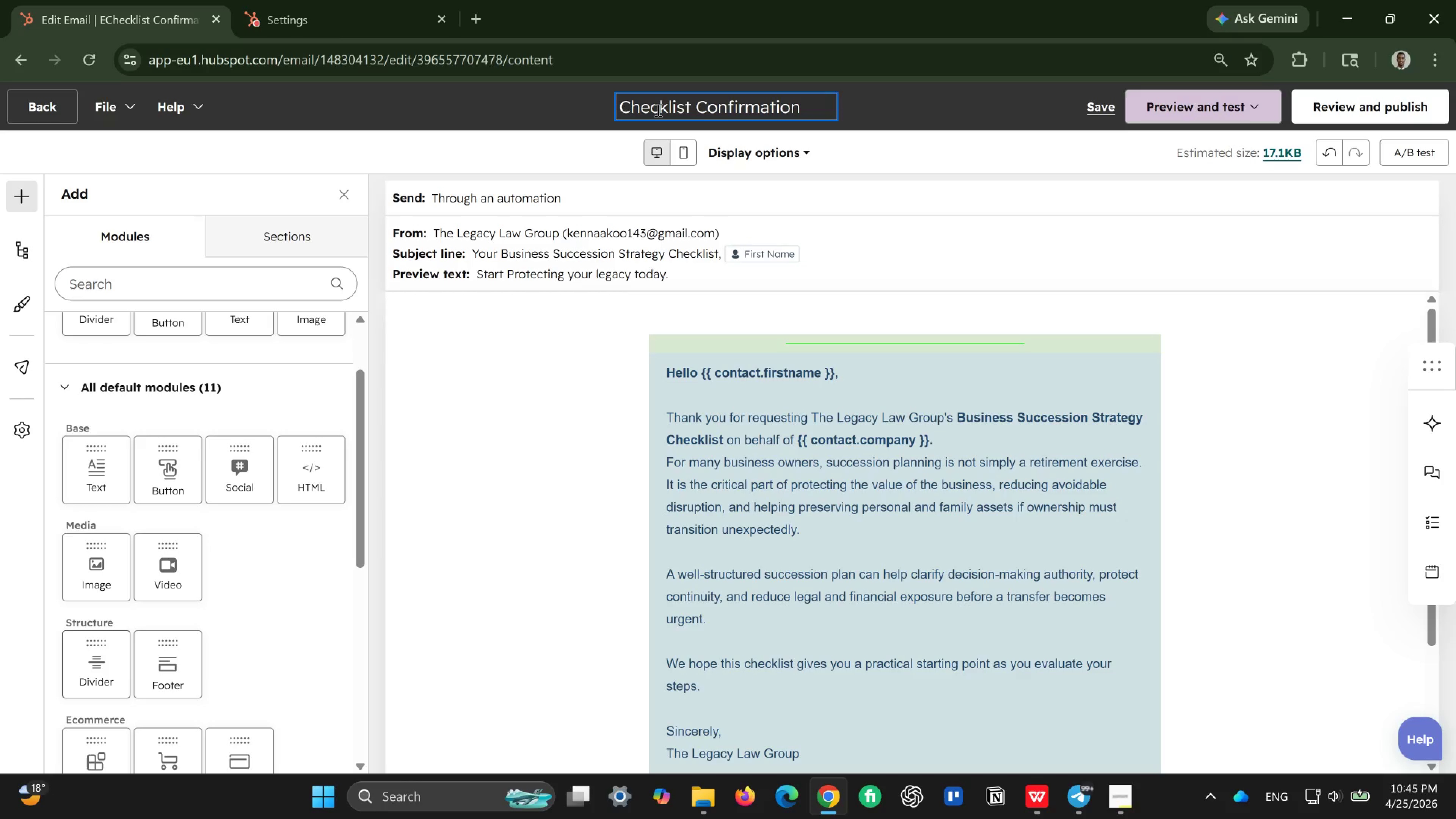 
key(Backspace)
 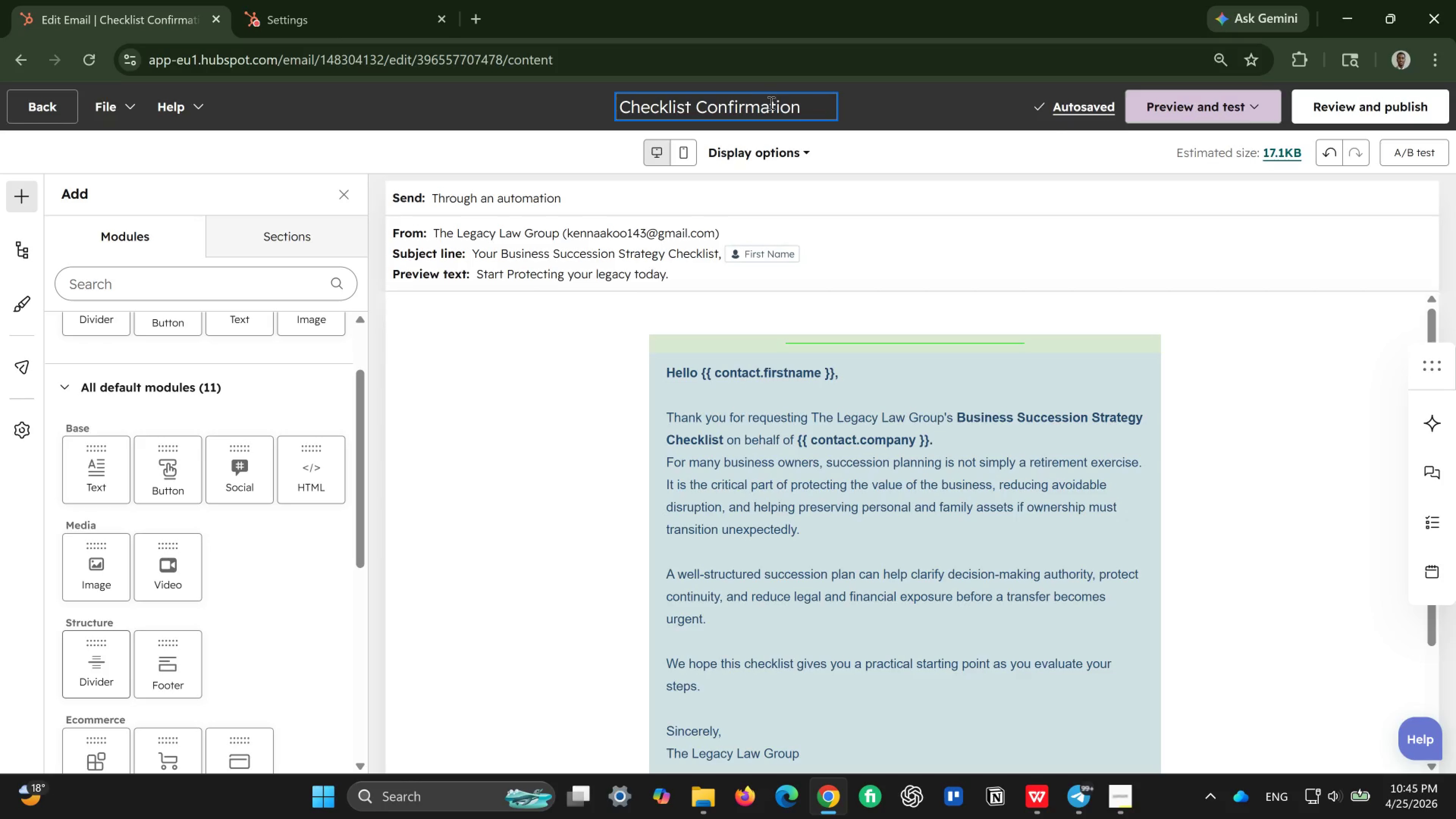 
wait(5.68)
 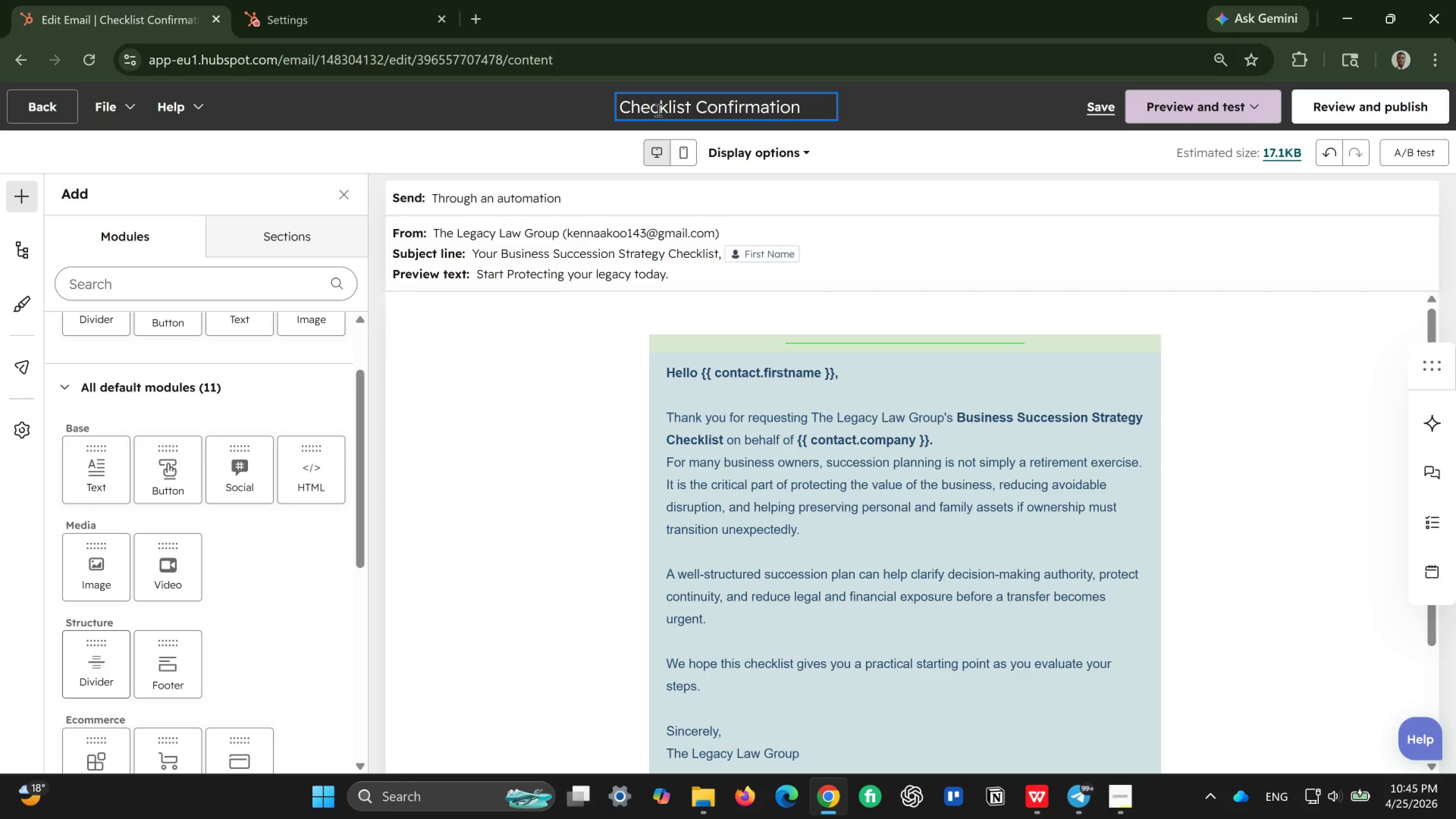 
left_click([687, 149])
 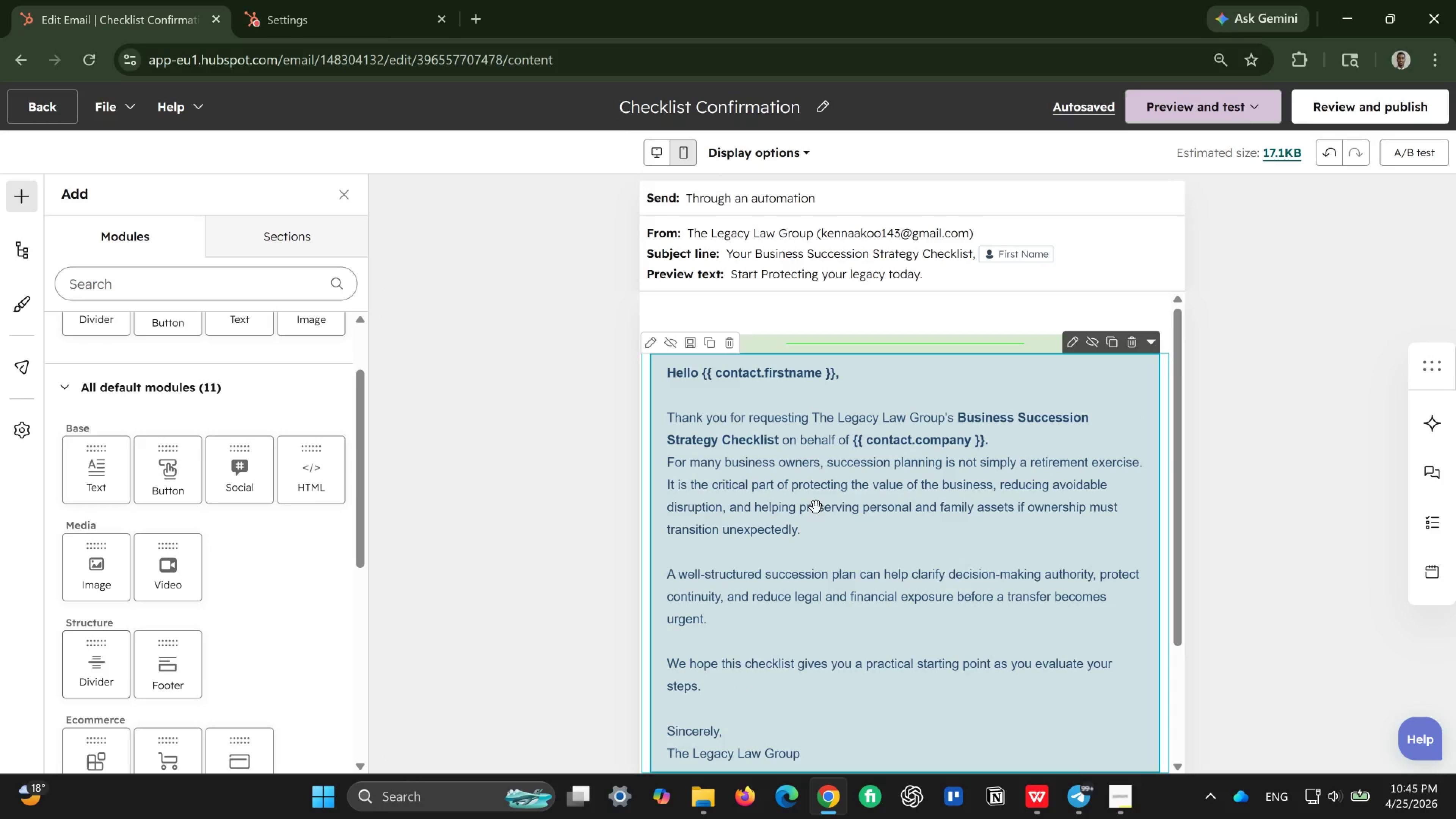 
scroll: coordinate [816, 508], scroll_direction: up, amount: 2.0
 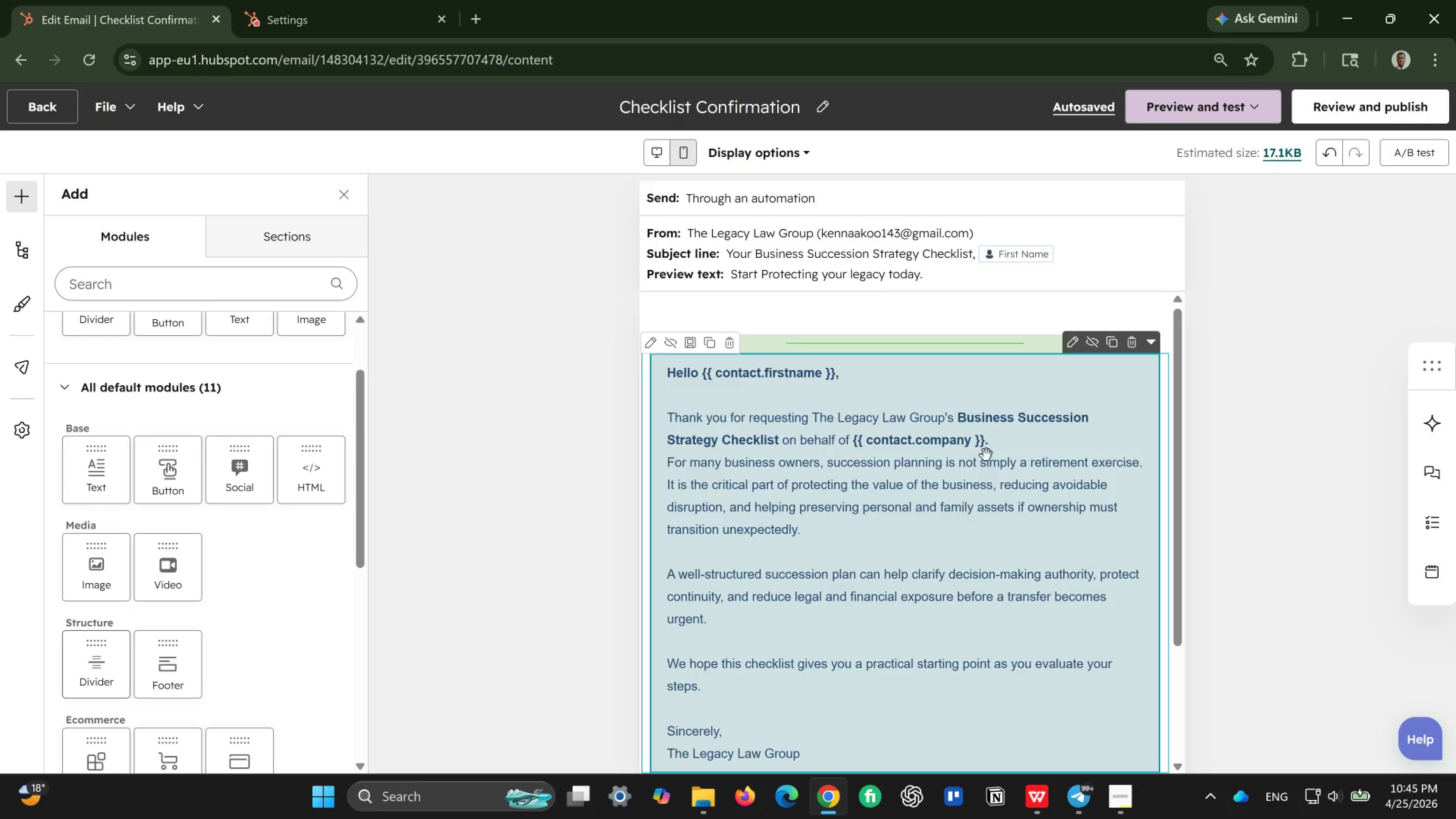 
scroll: coordinate [986, 455], scroll_direction: down, amount: 1.0
 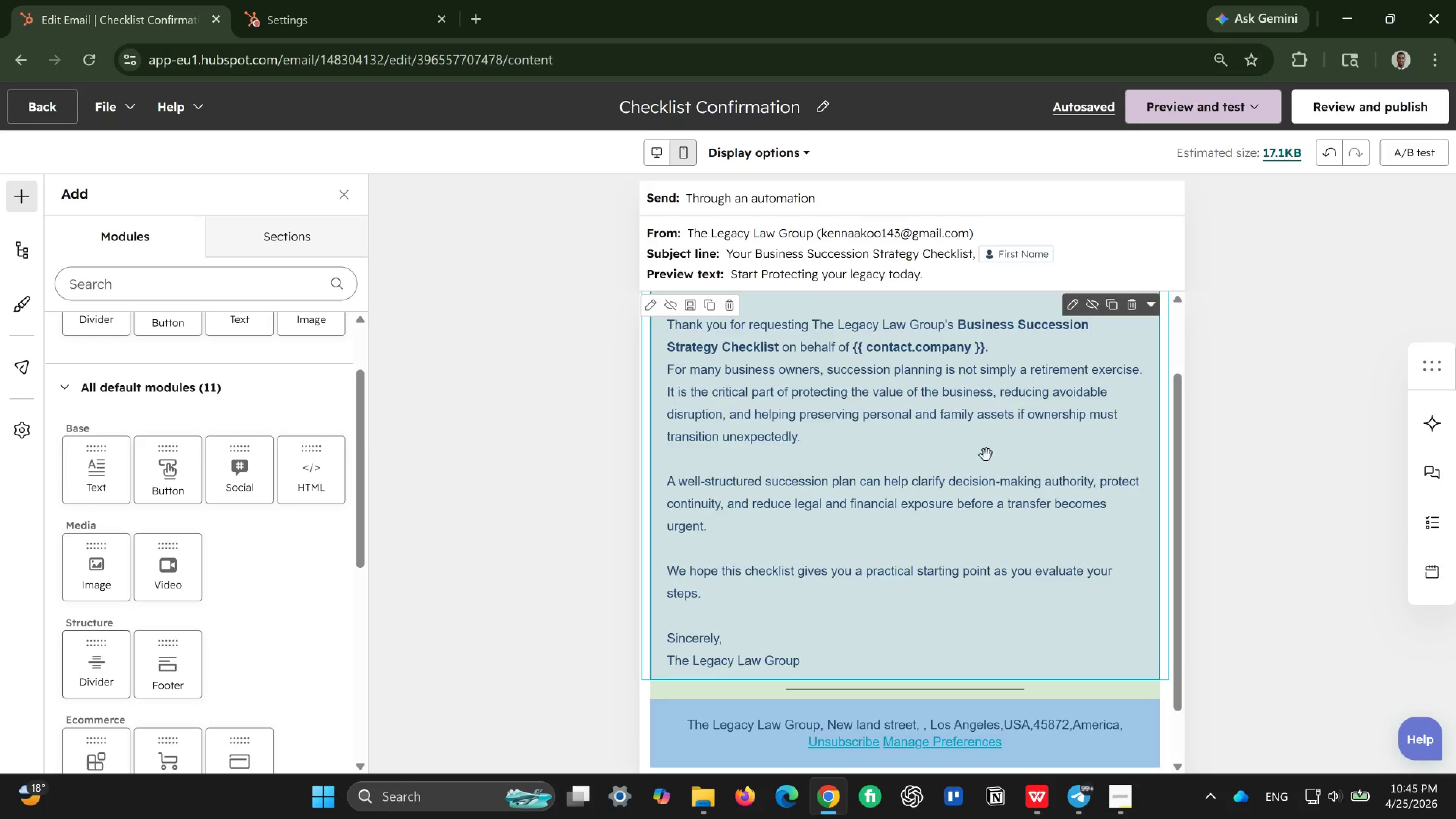 
scroll: coordinate [986, 455], scroll_direction: up, amount: 2.0
 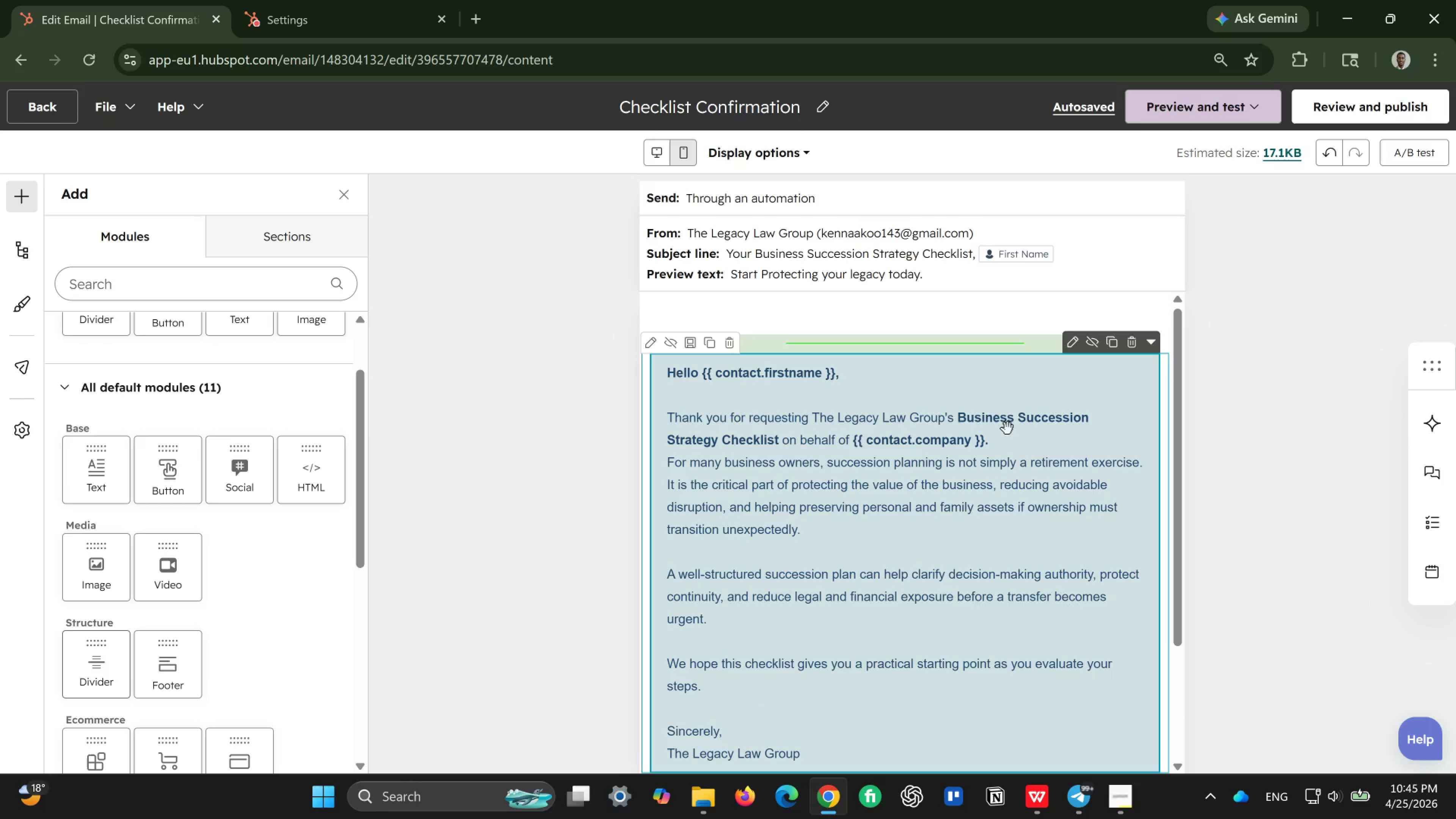 
scroll: coordinate [998, 480], scroll_direction: down, amount: 3.0
 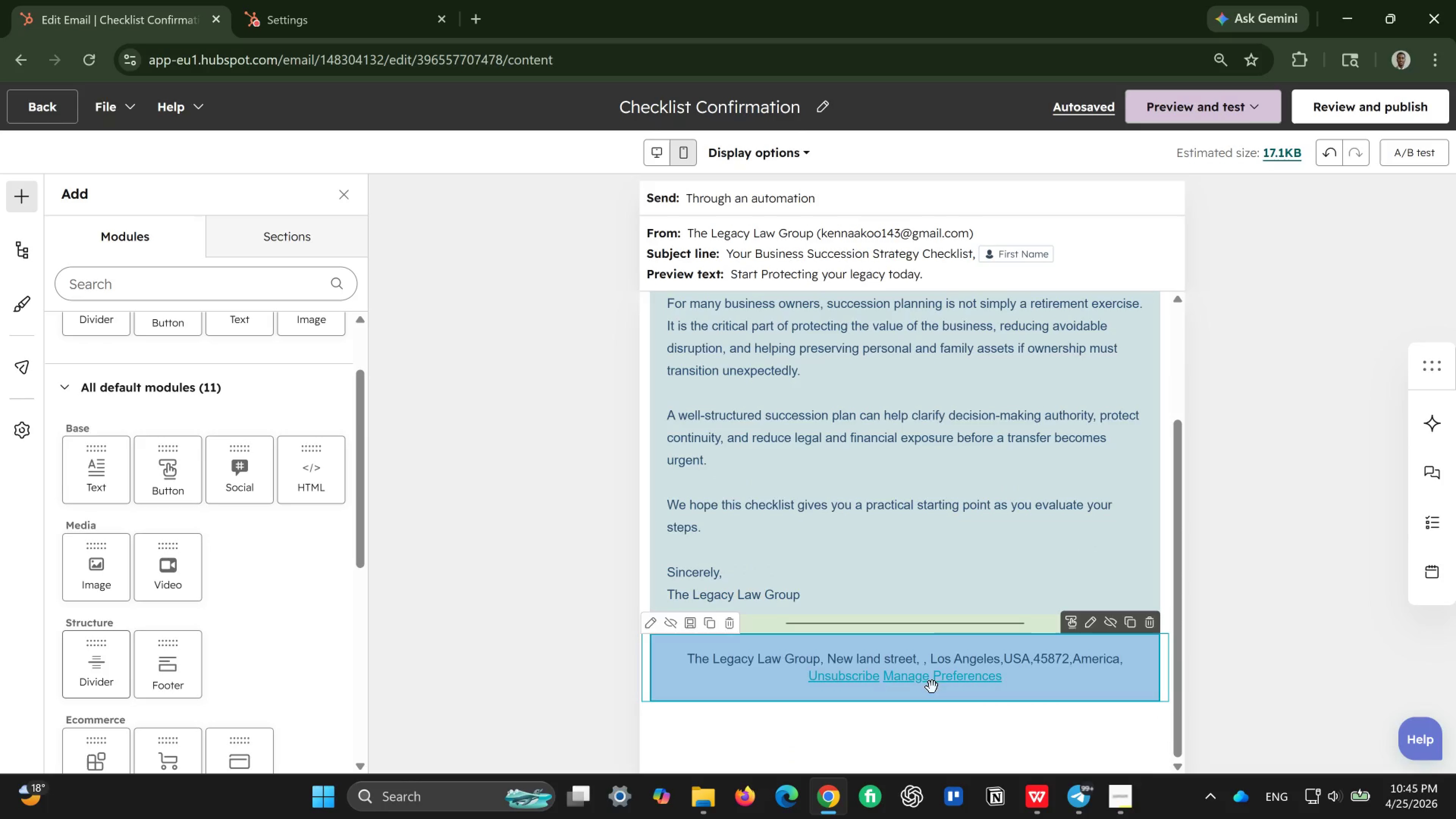 
scroll: coordinate [937, 587], scroll_direction: up, amount: 5.0
 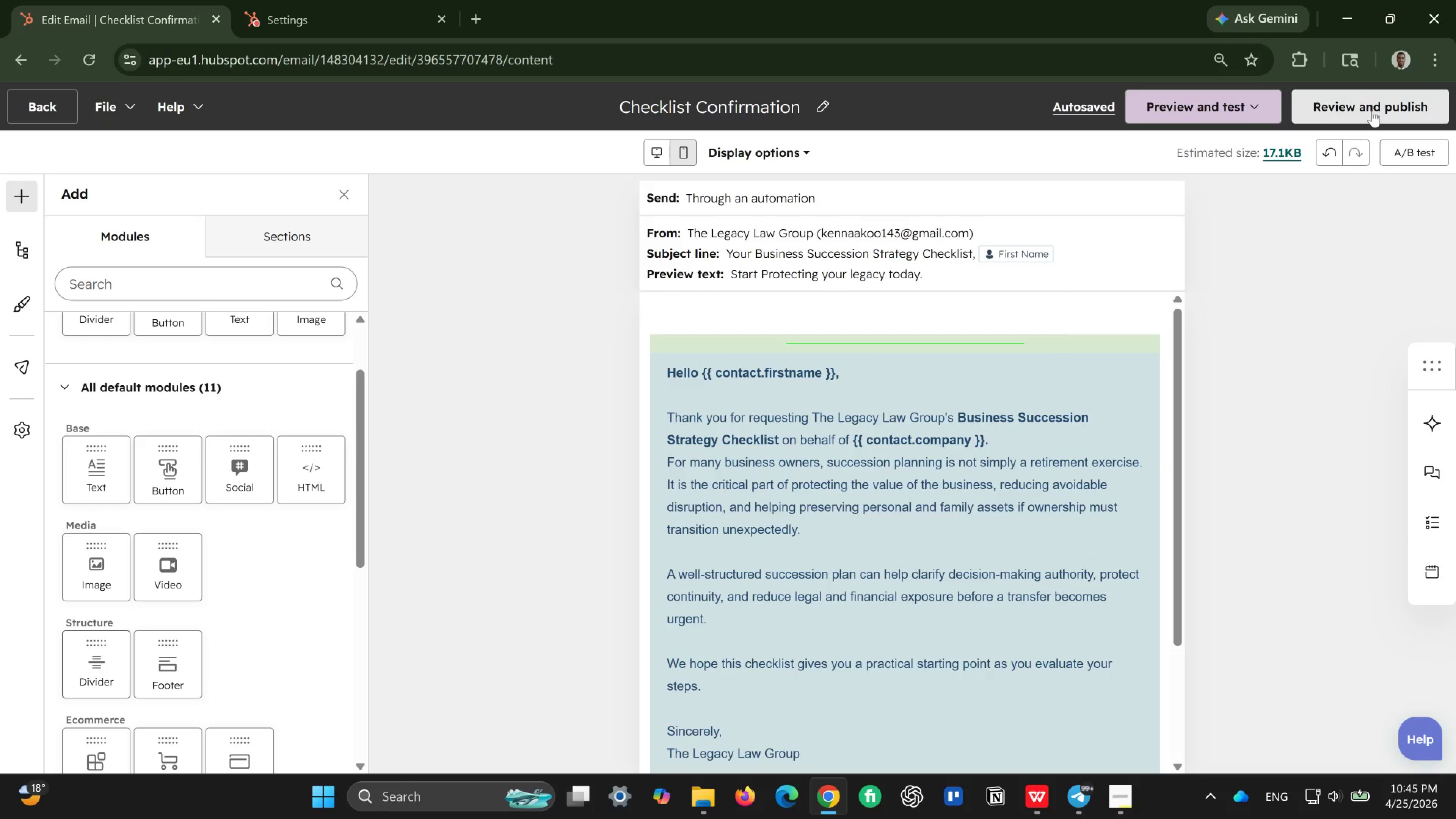 
left_click([1372, 111])
 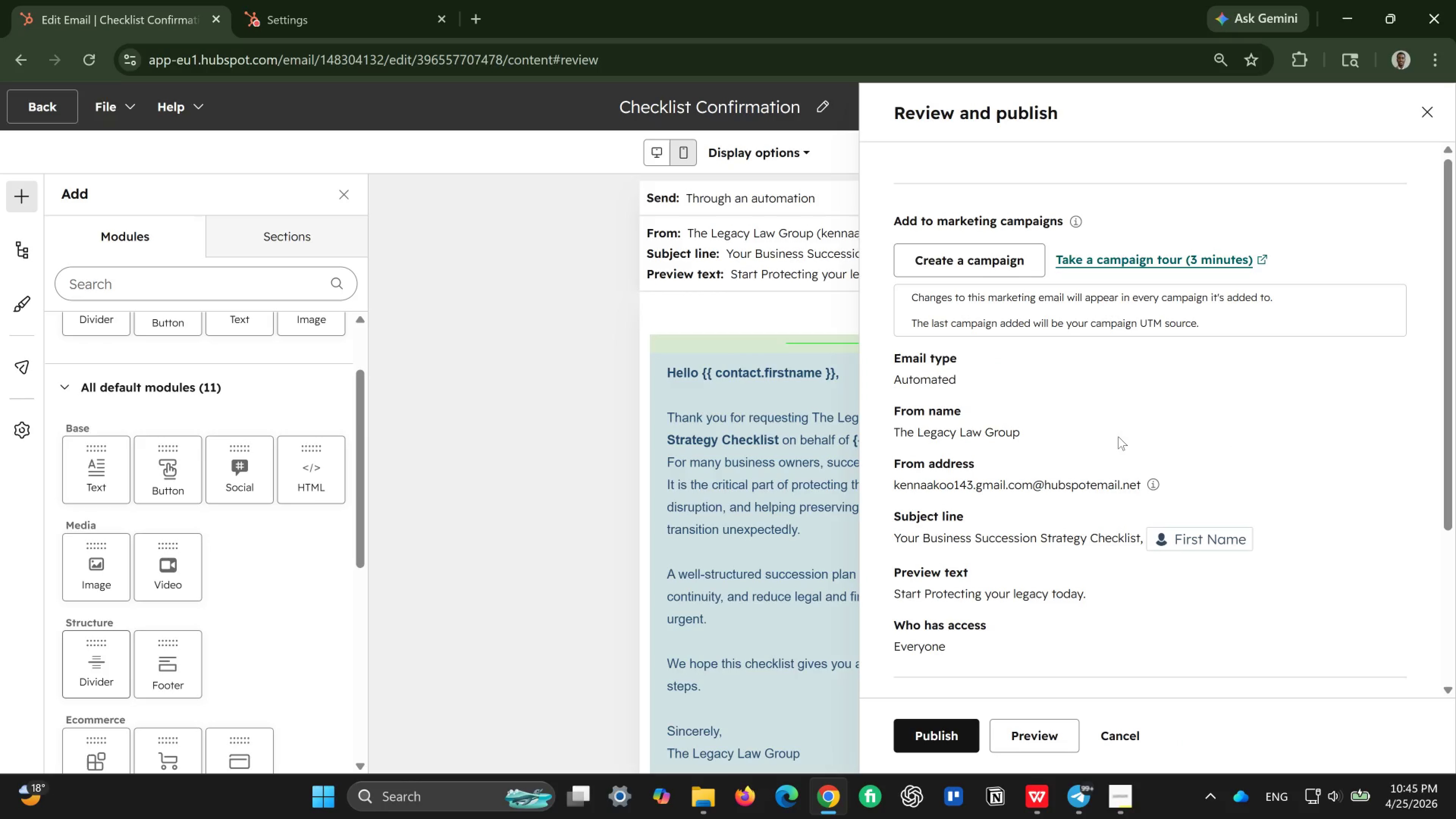 
scroll: coordinate [1090, 489], scroll_direction: down, amount: 3.0
 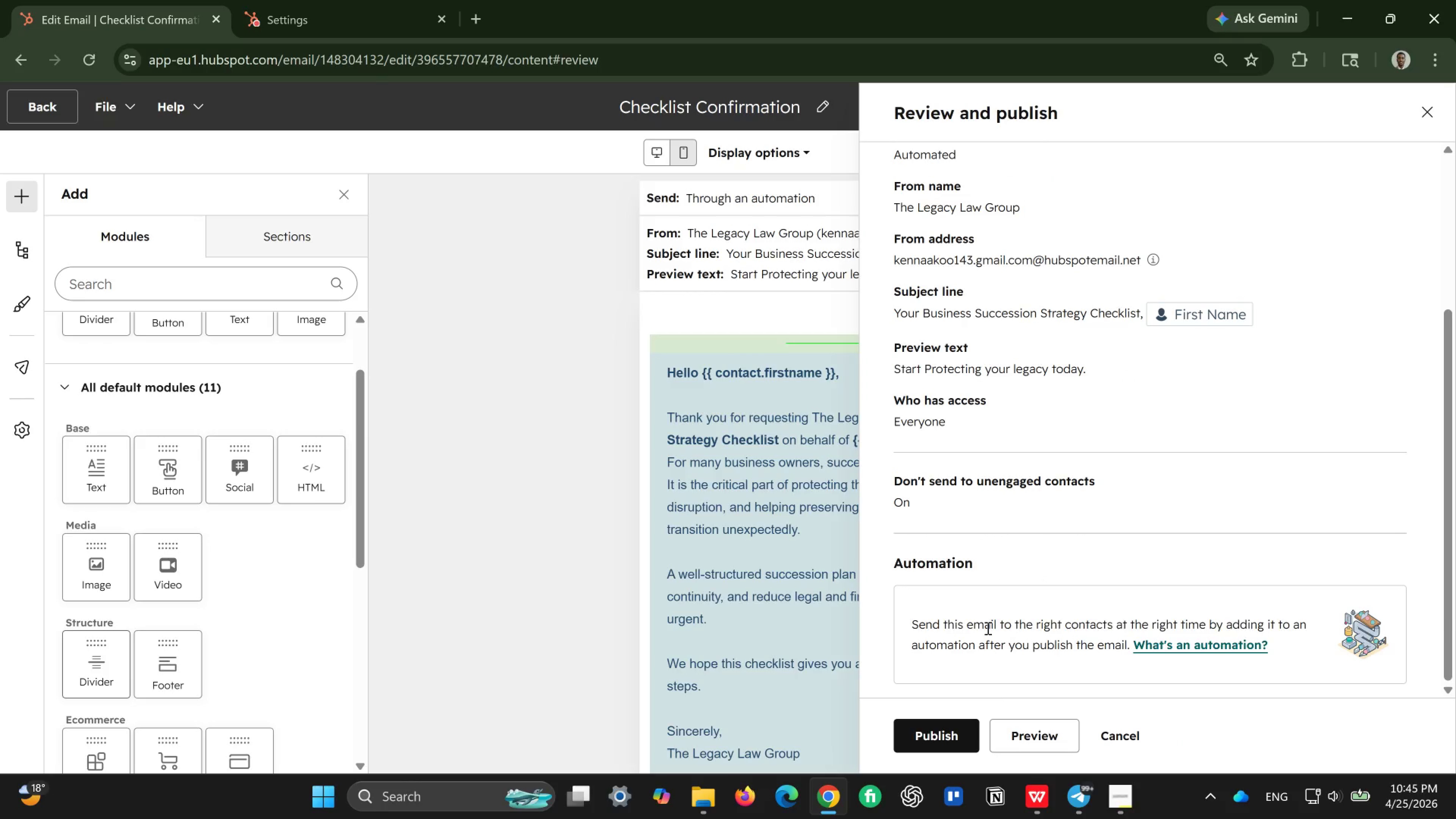 
scroll: coordinate [987, 628], scroll_direction: up, amount: 3.0
 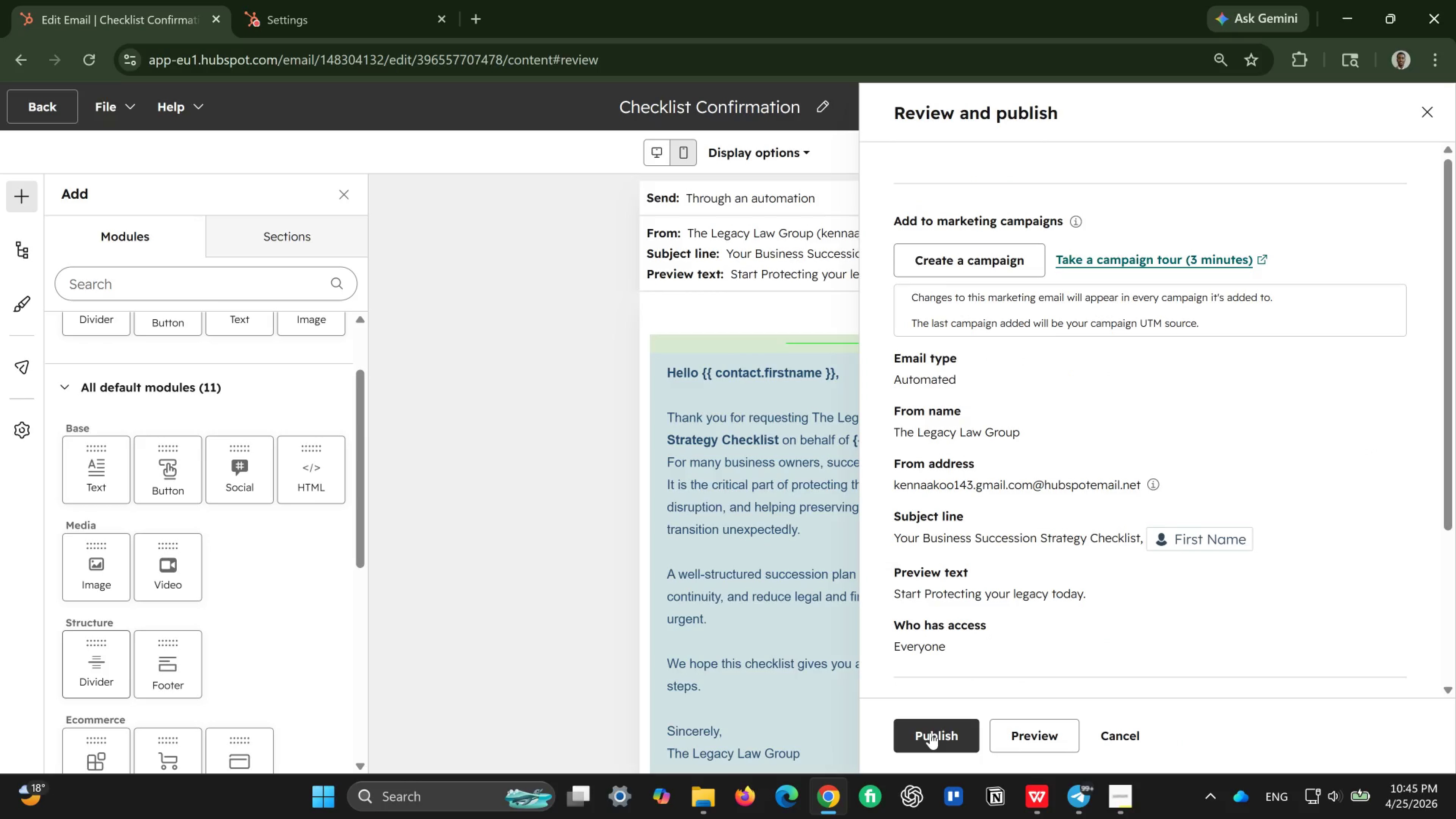 
left_click([930, 733])
 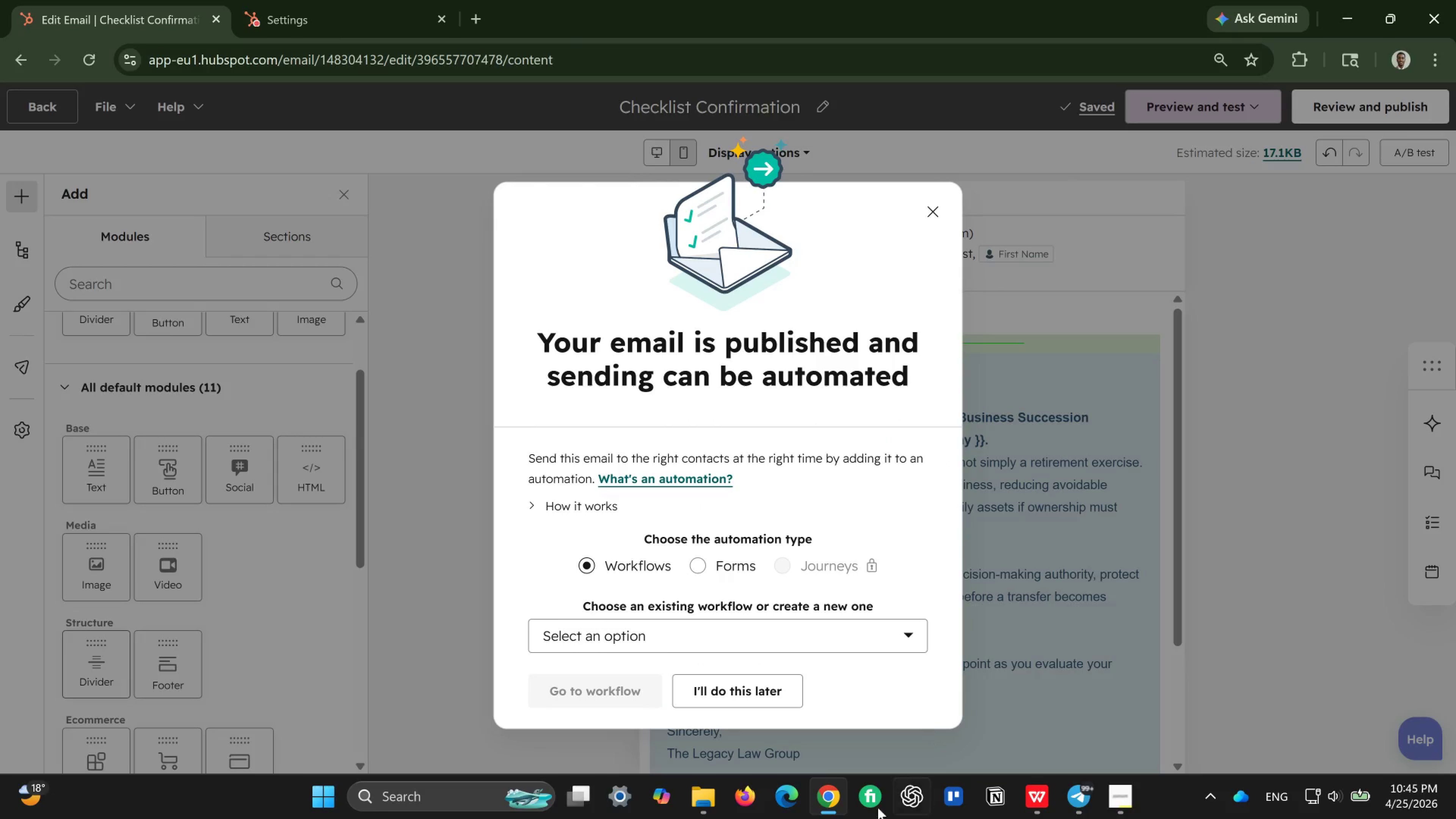 
wait(7.63)
 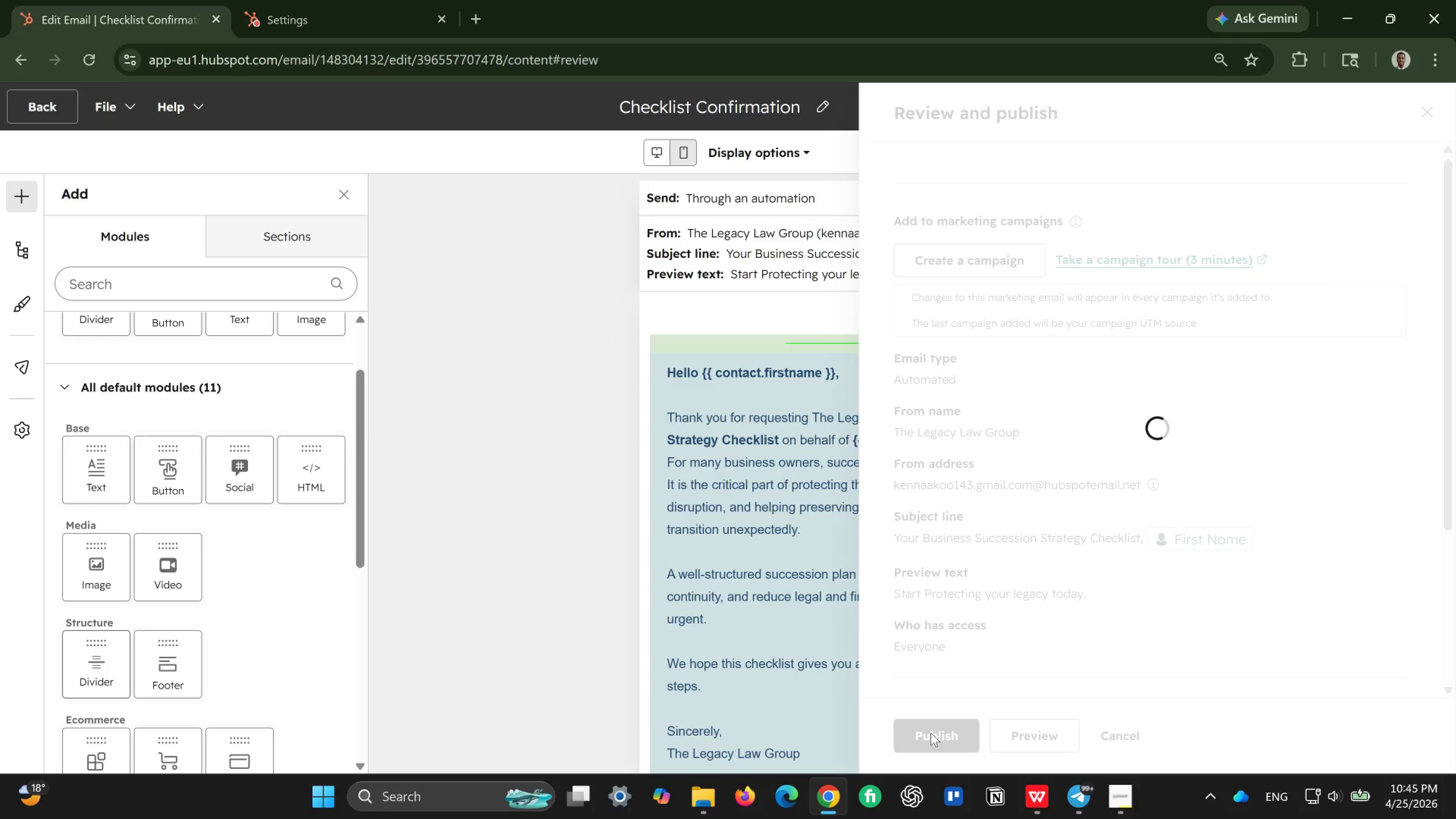 
left_click([782, 695])
 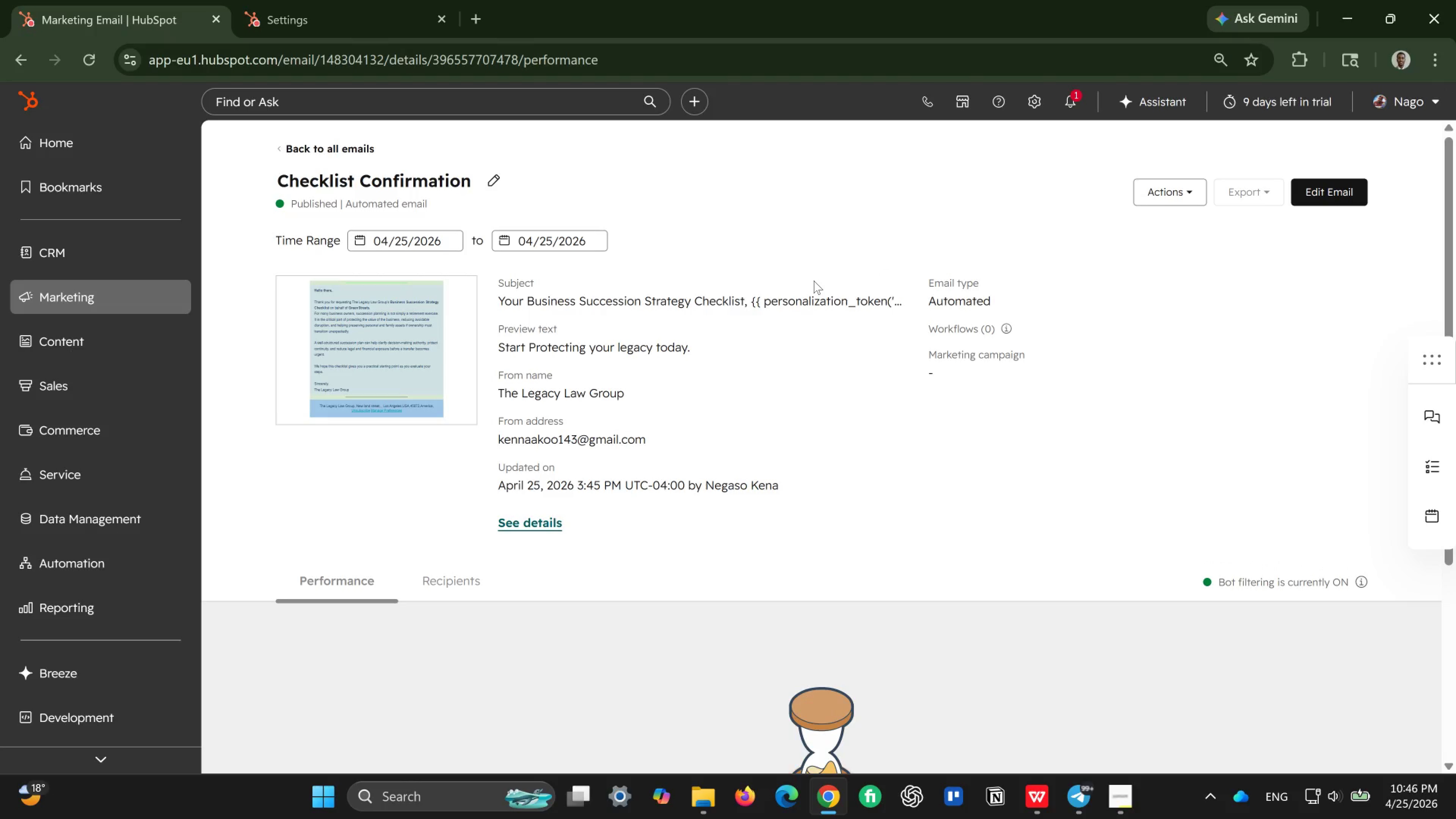 
wait(17.25)
 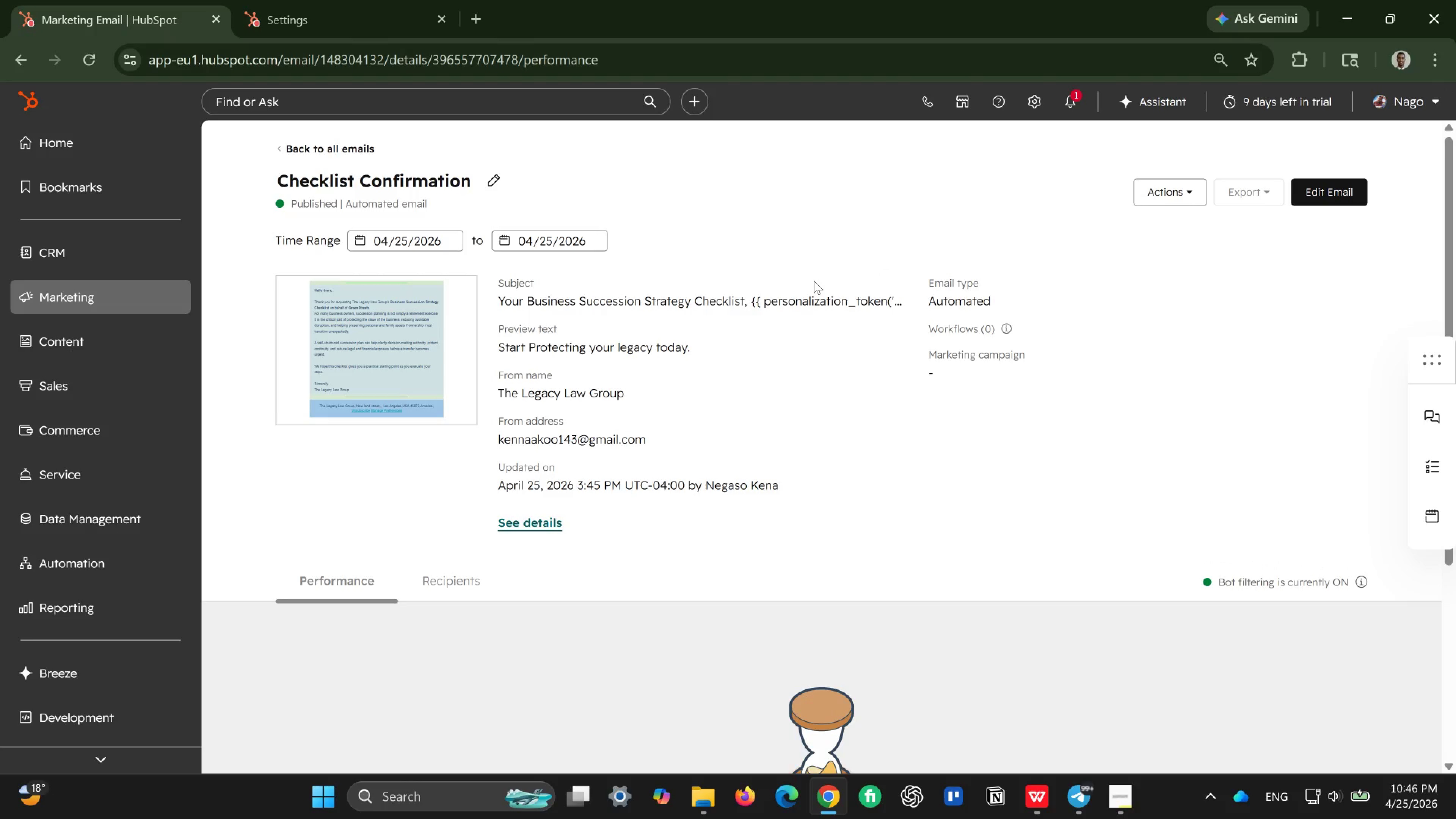 
left_click([1199, 195])
 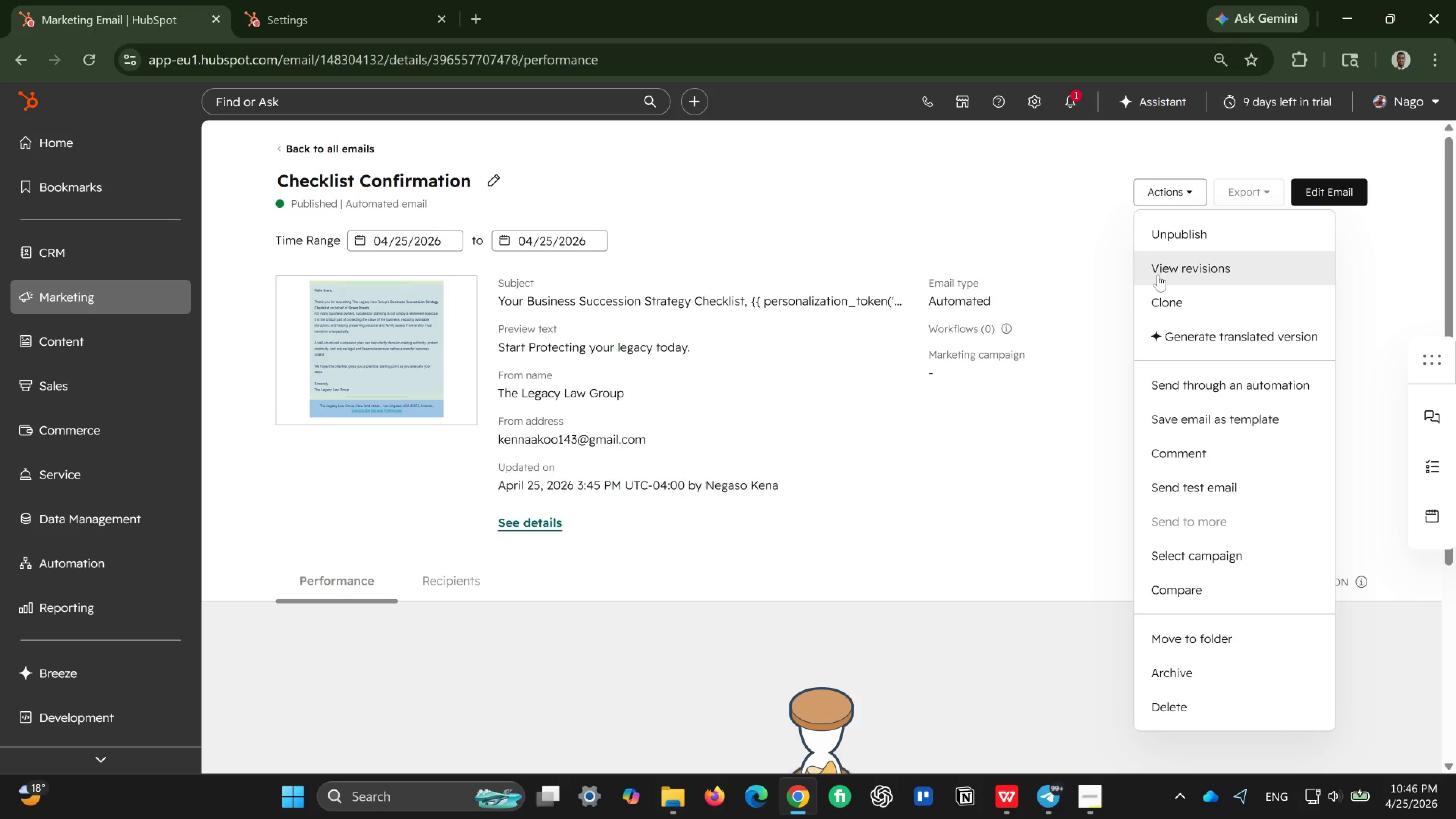 
left_click([1159, 288])
 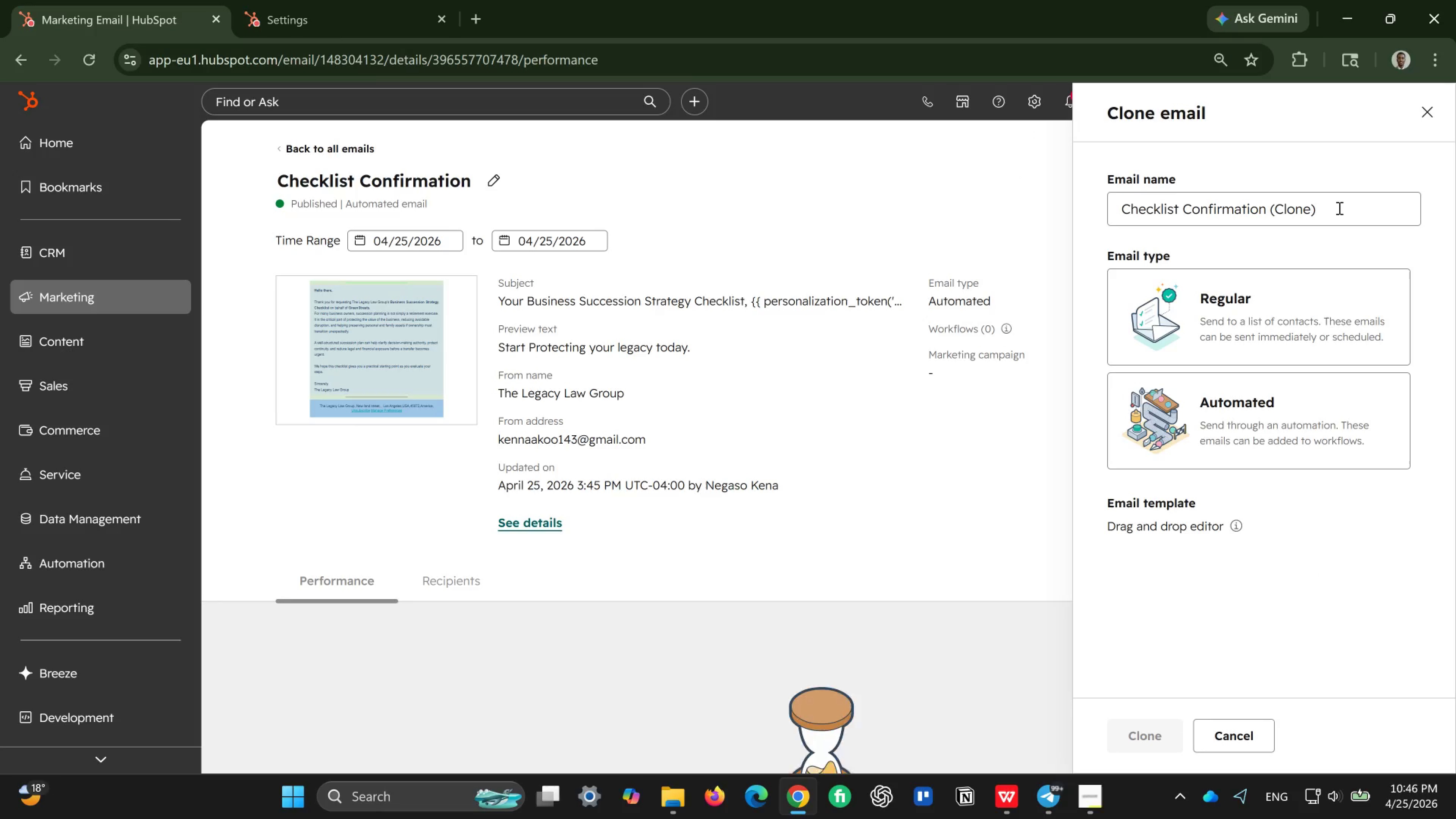 
left_click_drag(start_coordinate=[1335, 209], to_coordinate=[1046, 219])
 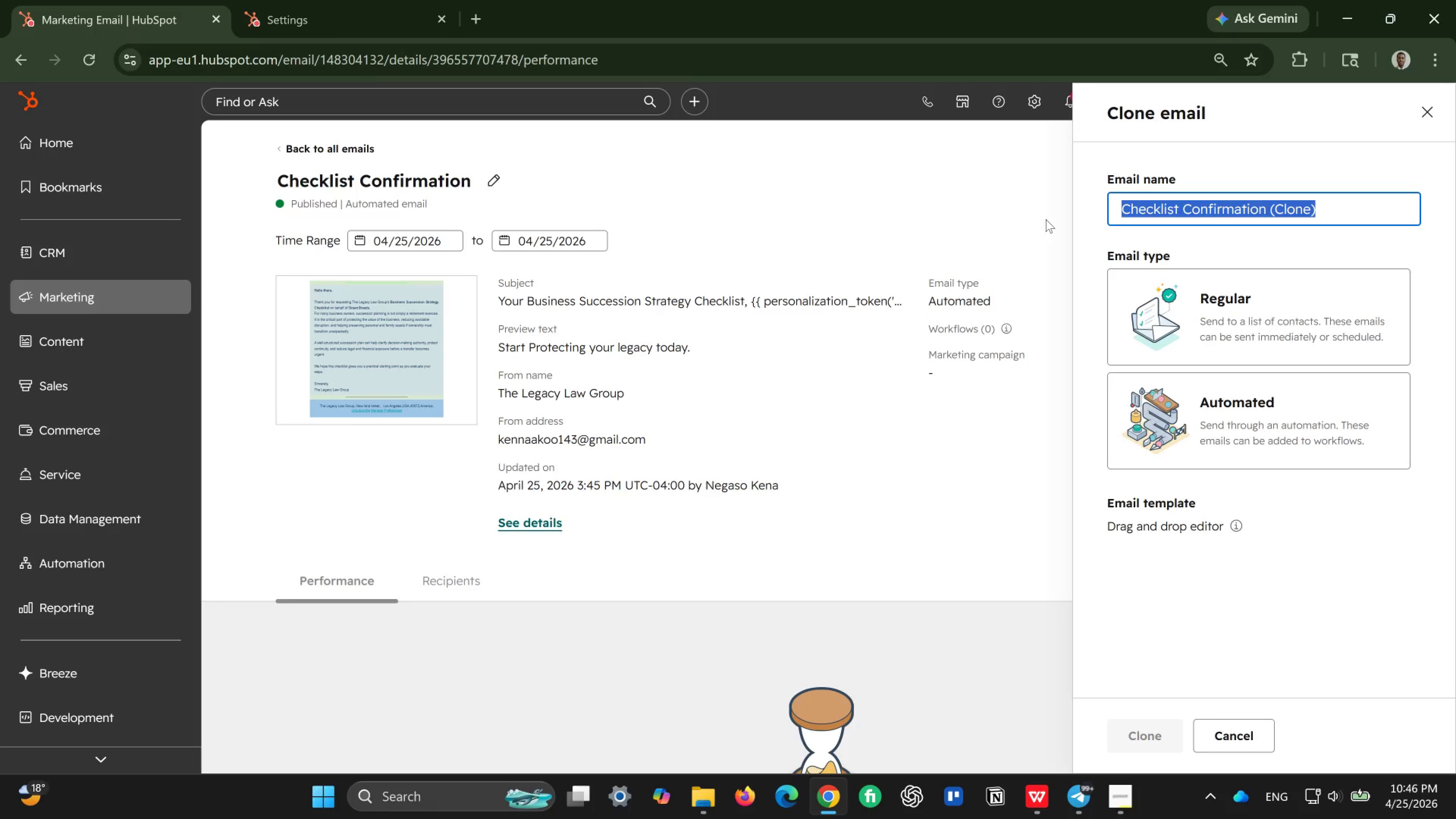 
type(Tax Implication)
 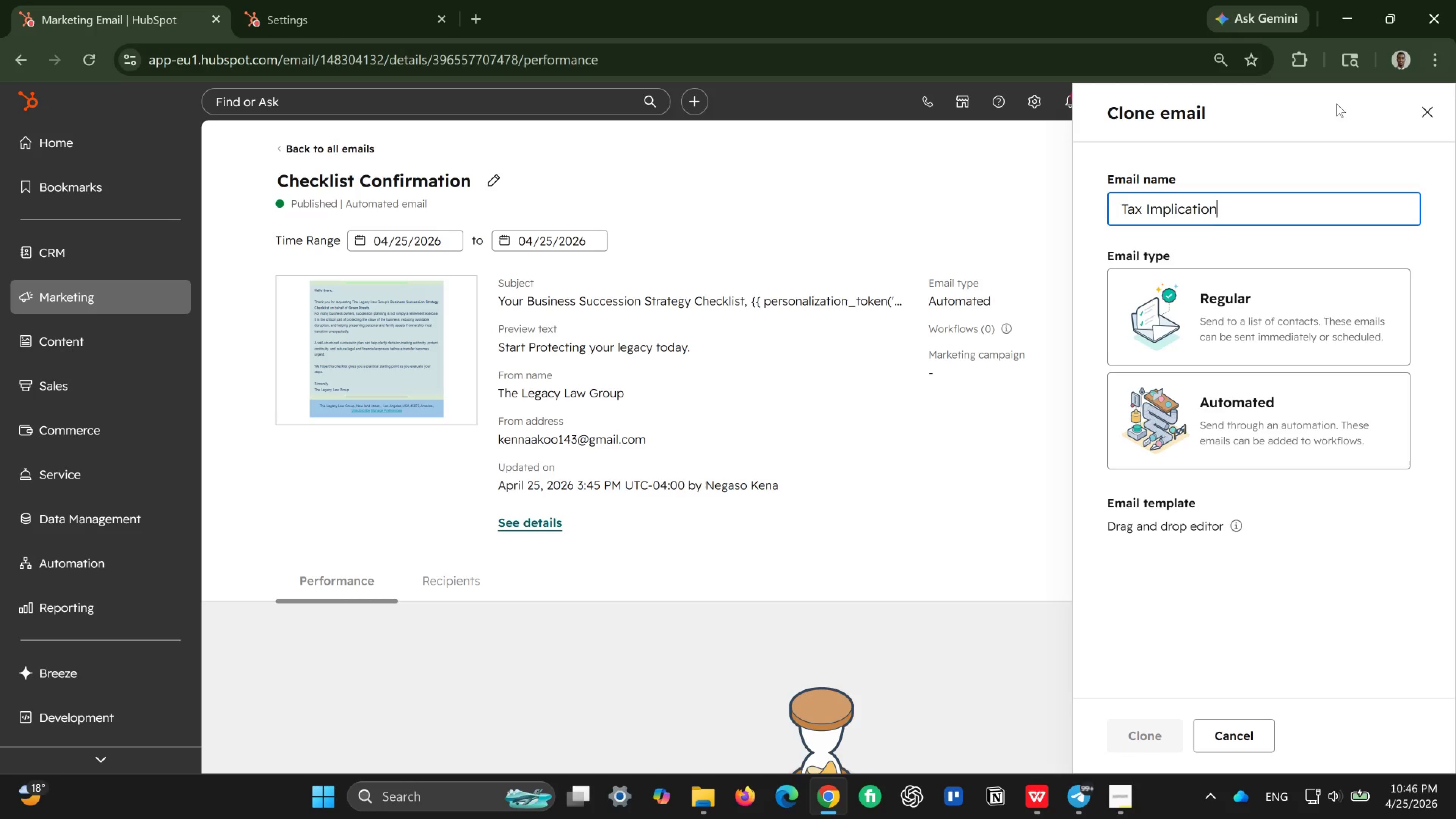 
left_click([1244, 308])
 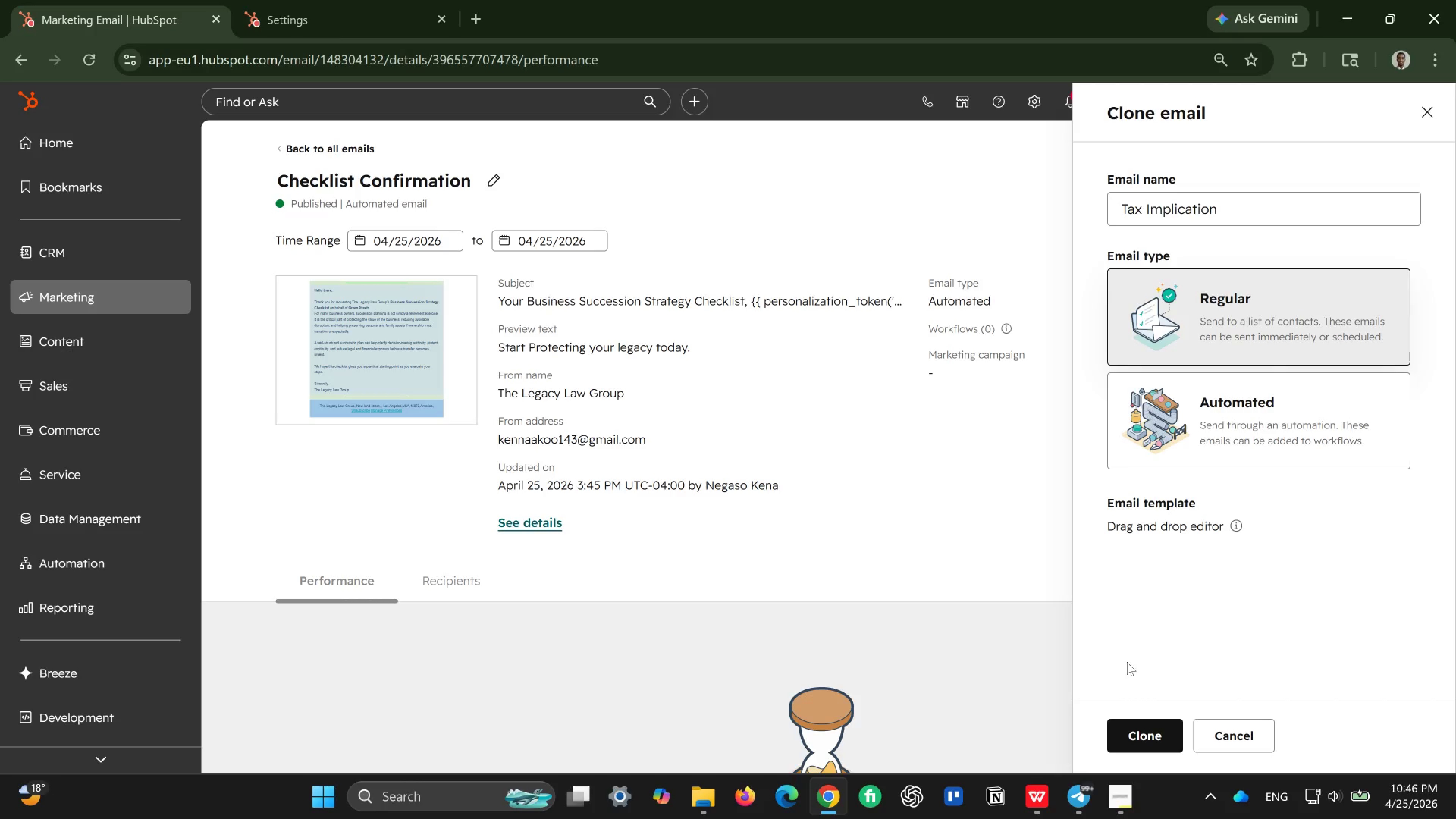 
left_click([1136, 732])
 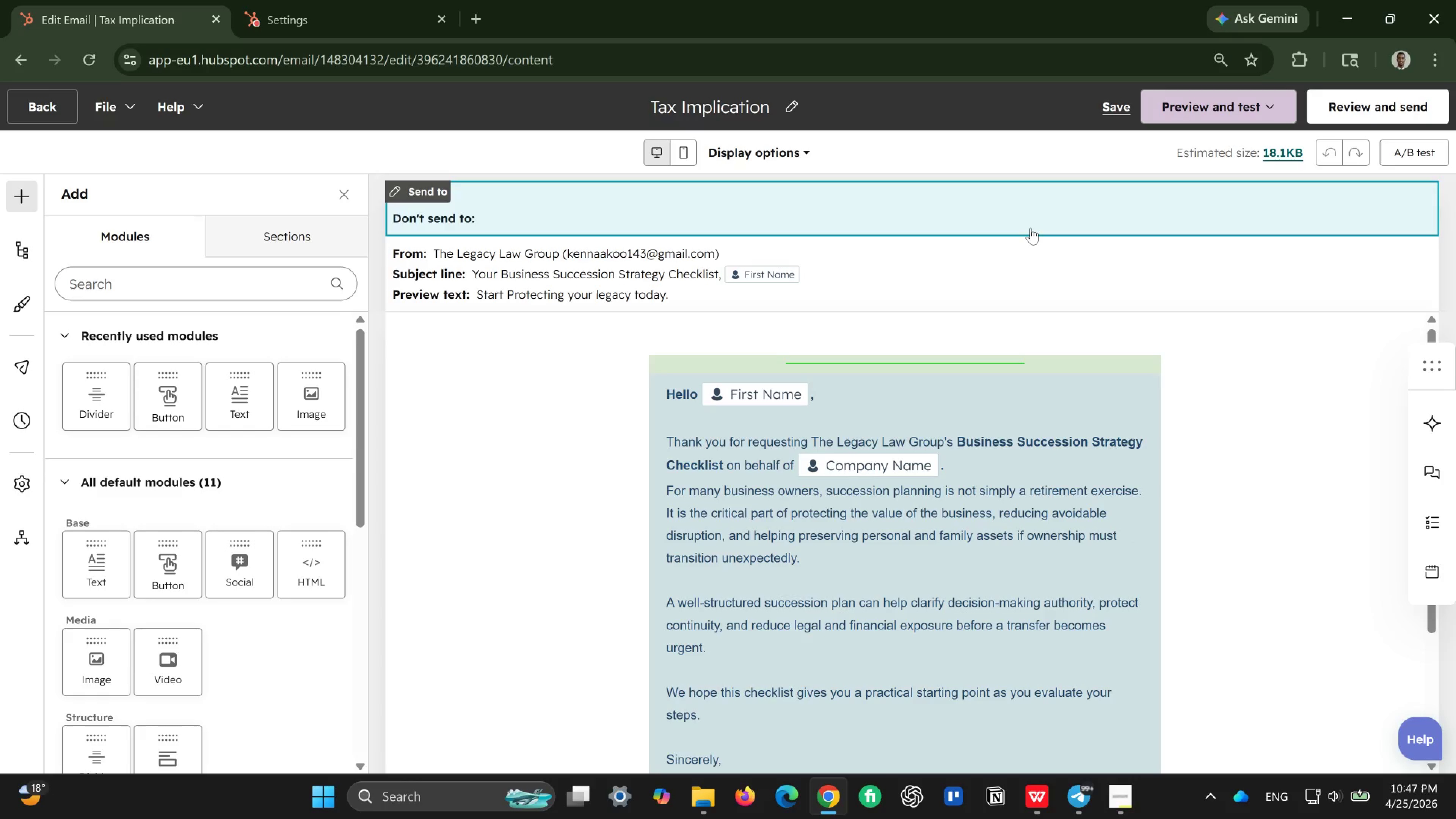 
wait(37.56)
 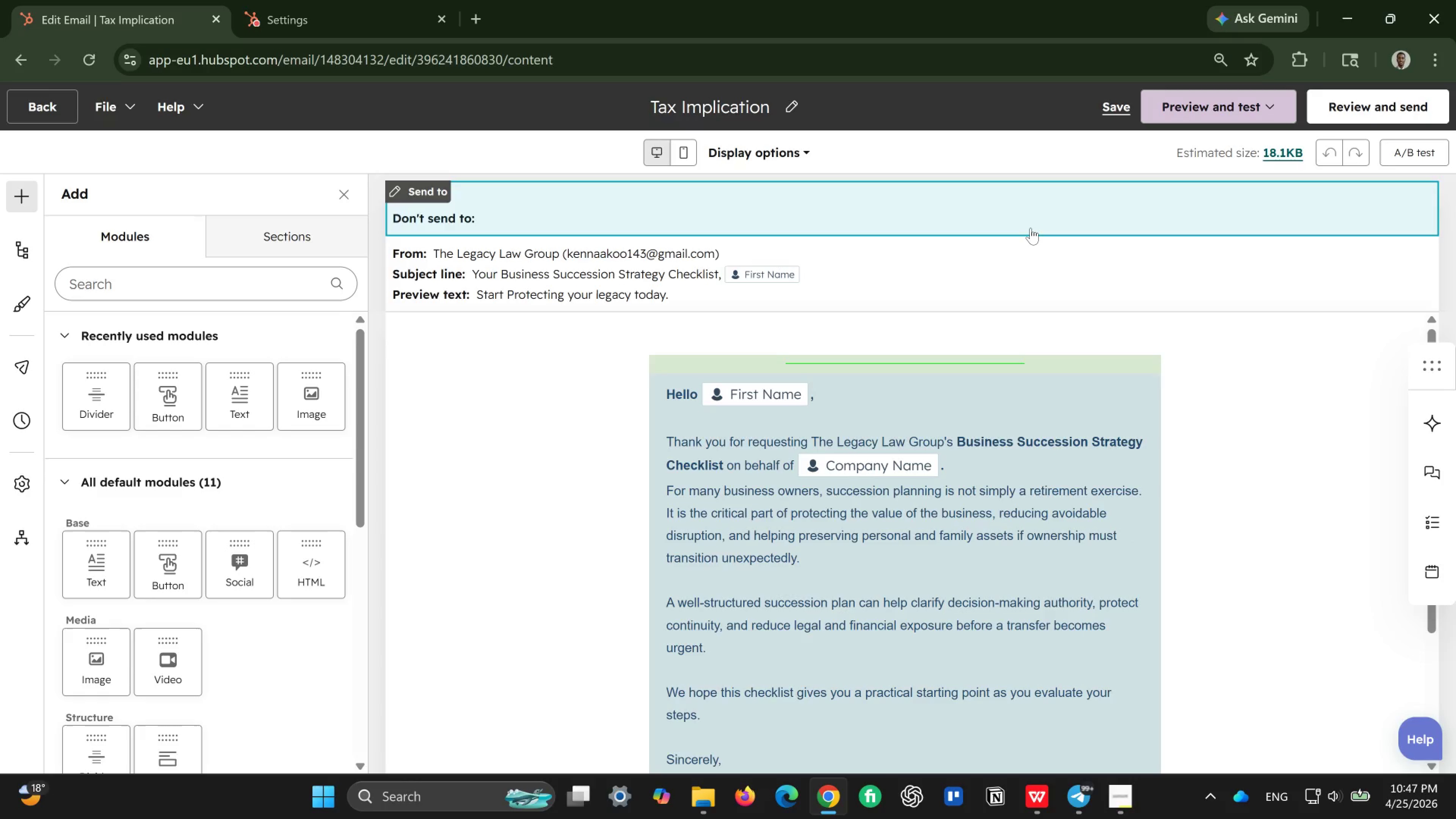 
left_click([823, 258])
 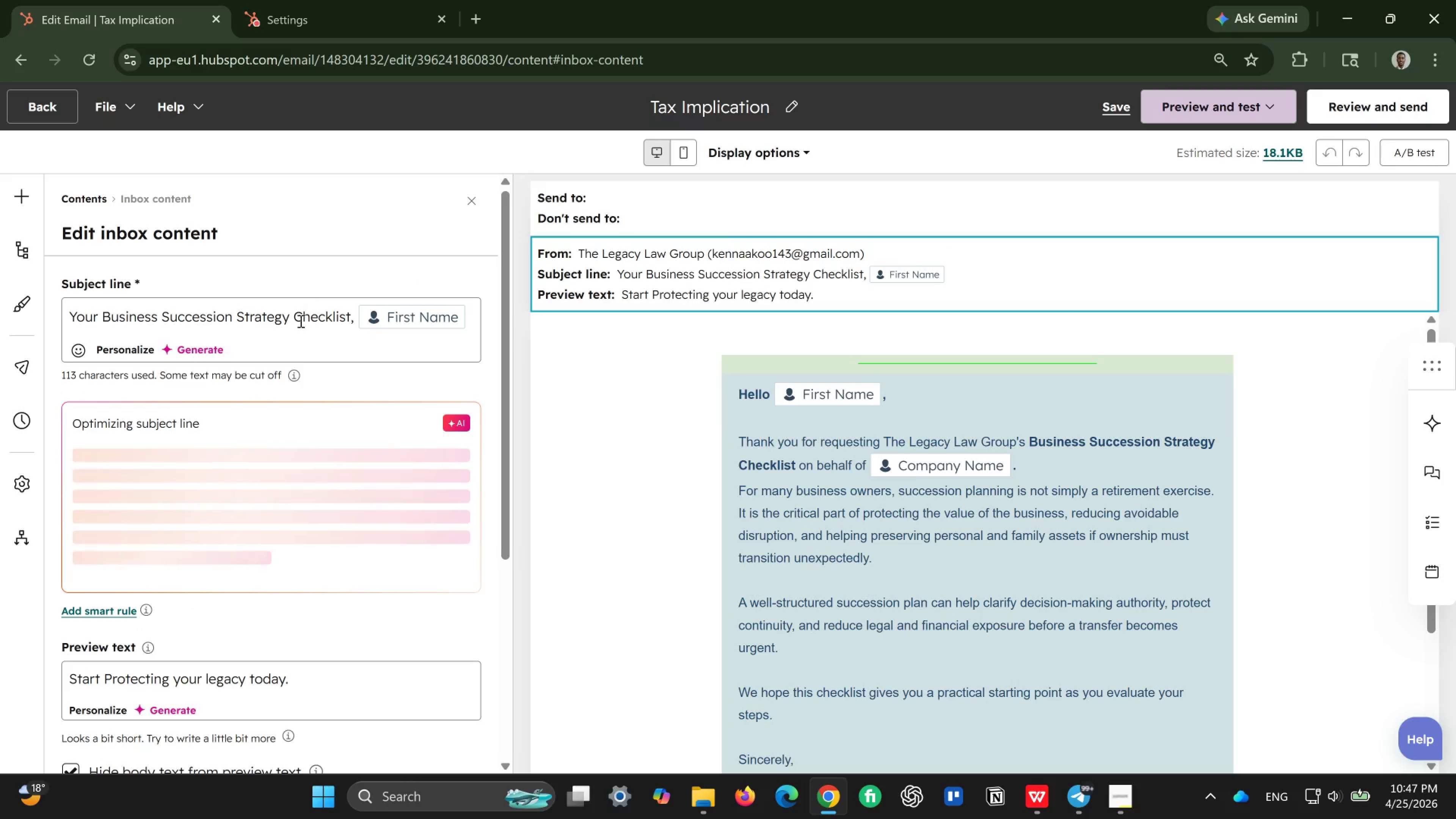 
left_click([299, 323])
 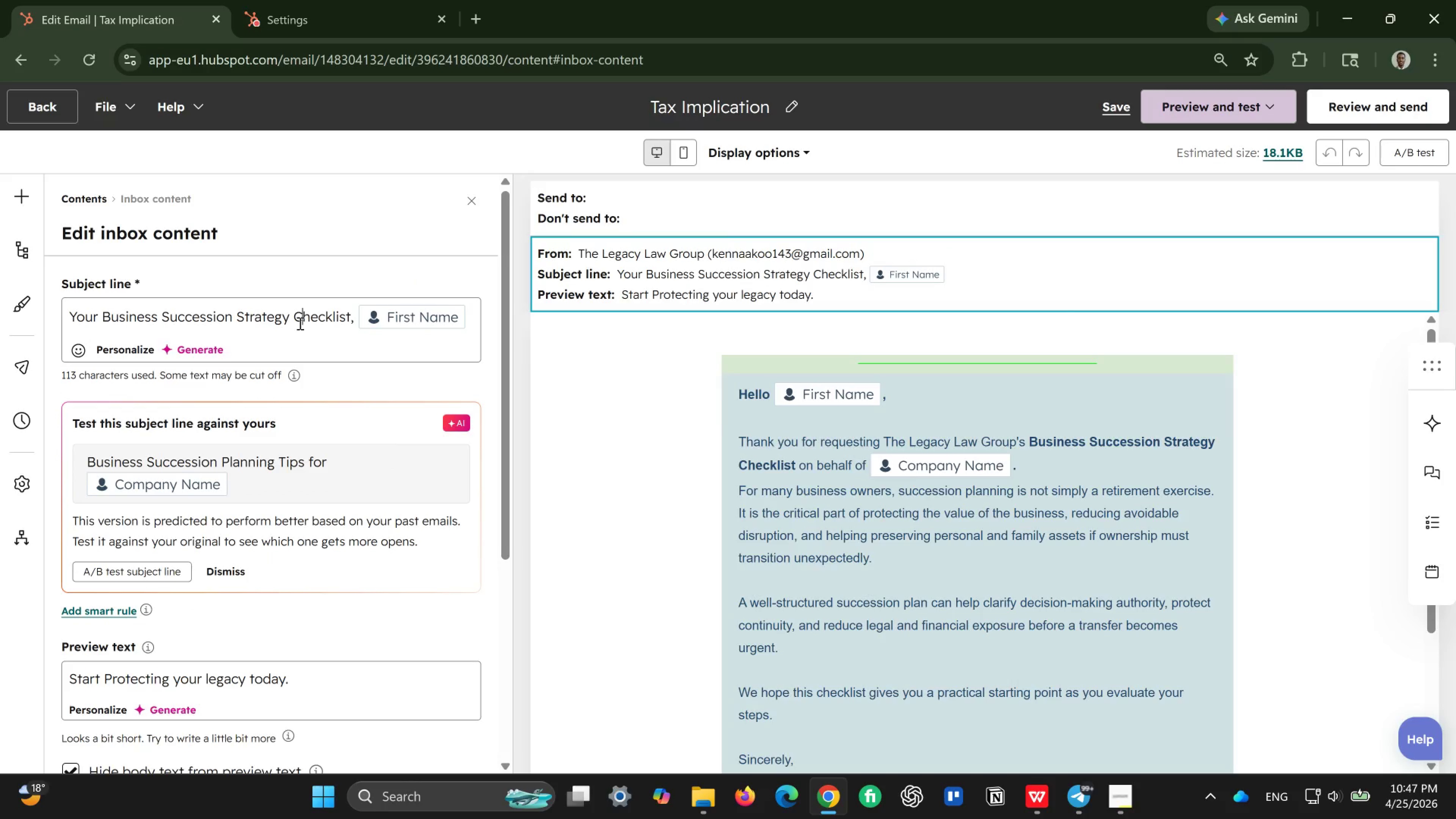 
key(Control+ControlLeft)
 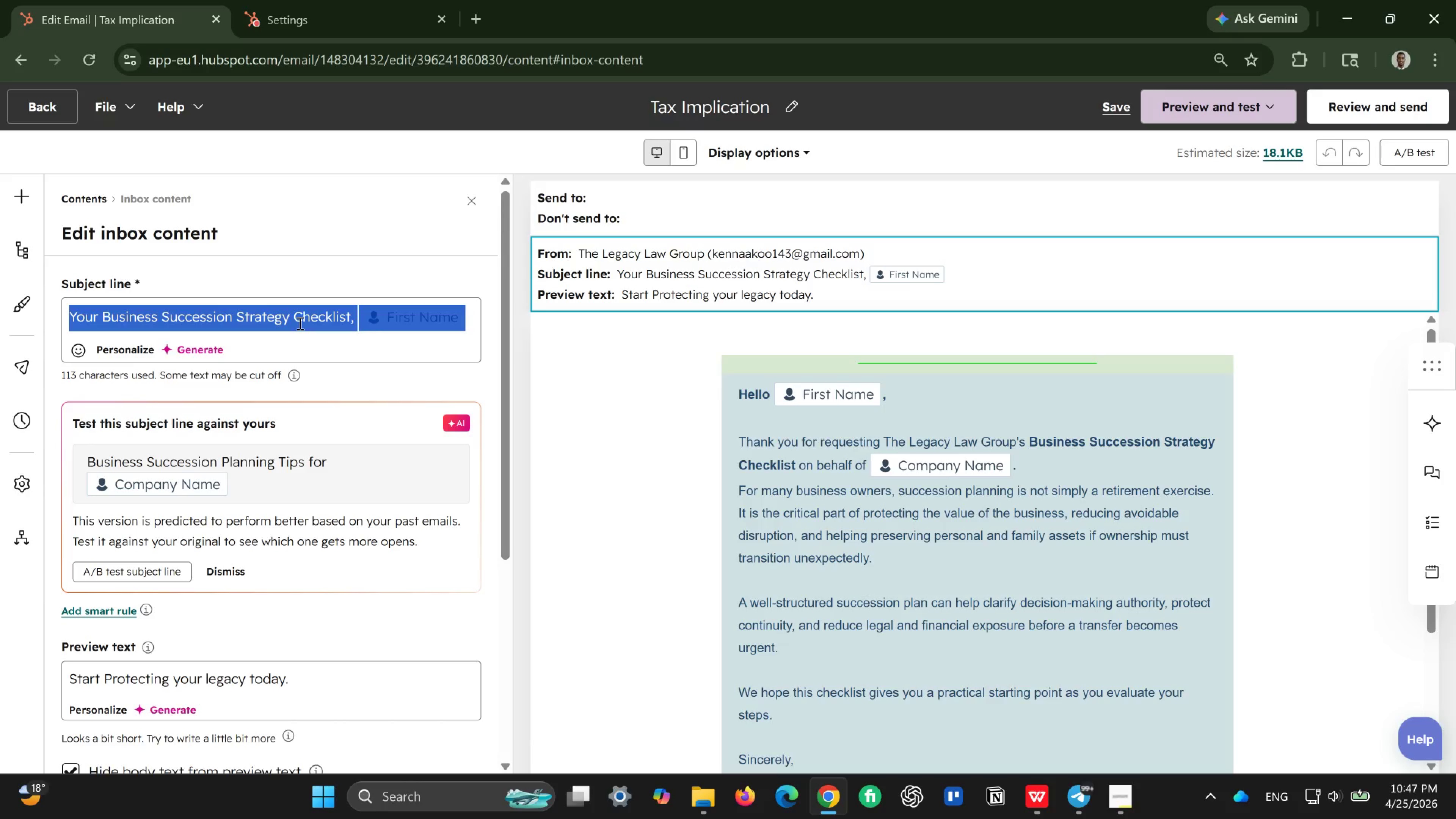 
key(Control+A)
 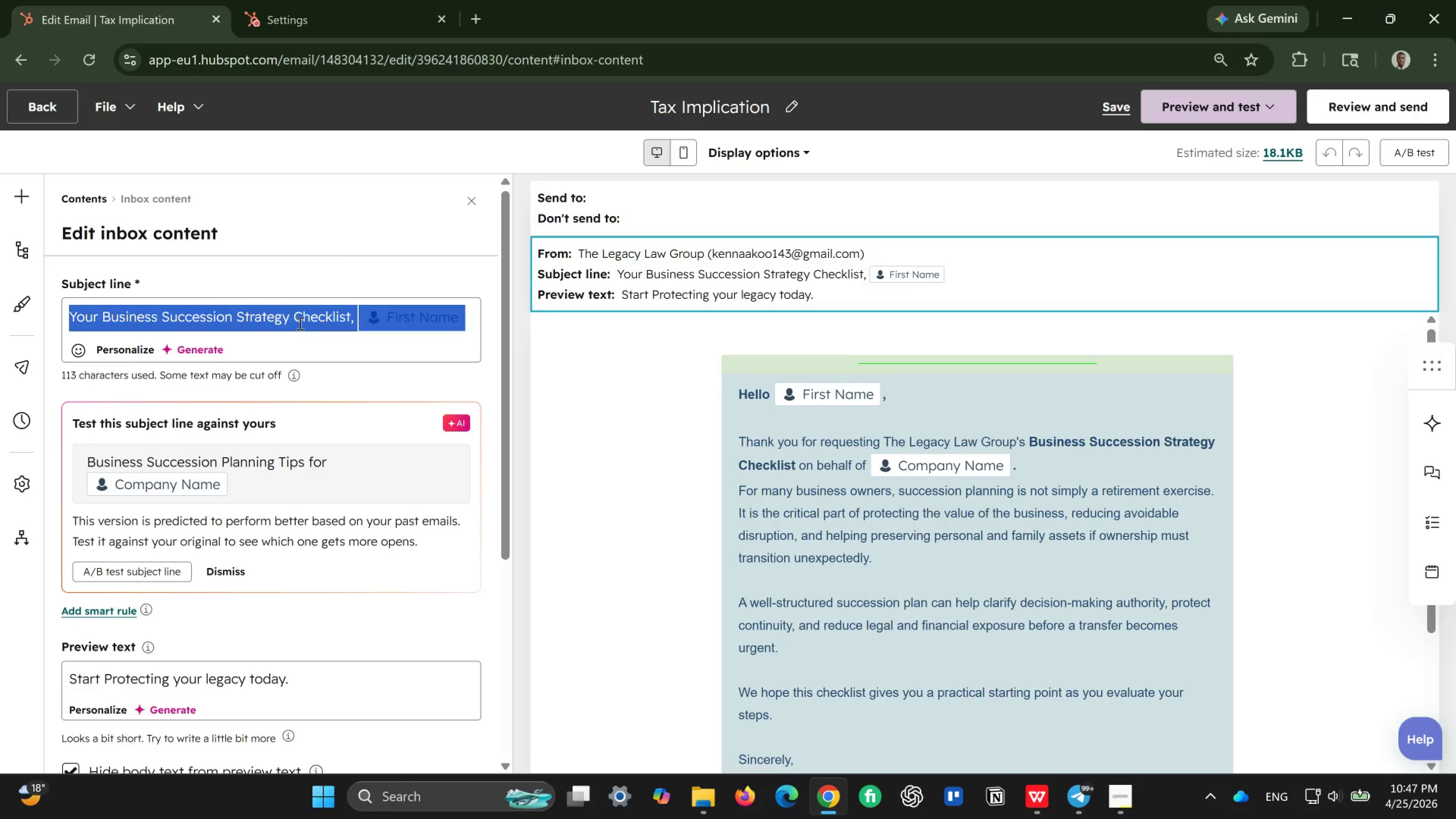 
key(Backspace)
 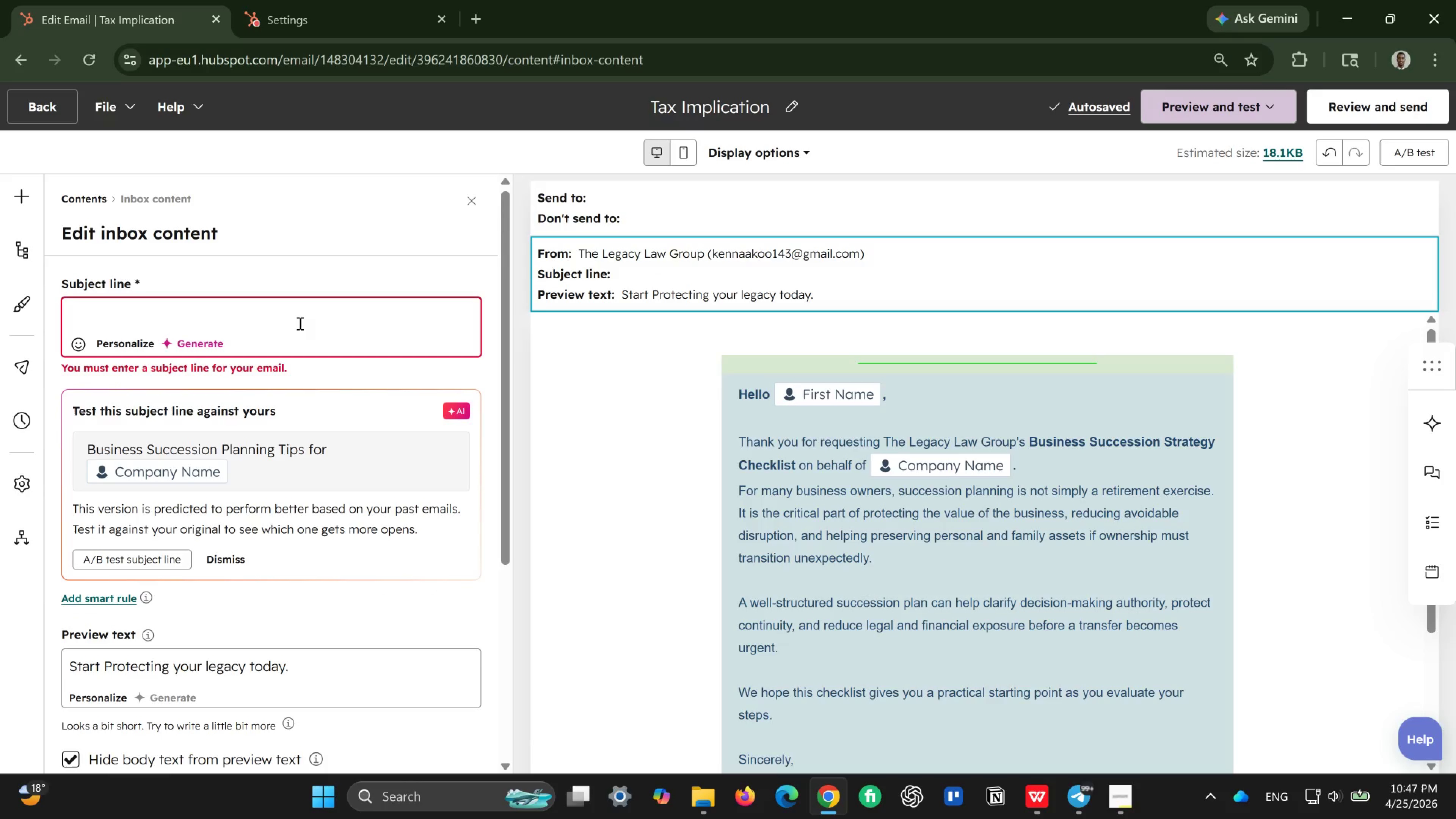 
wait(5.62)
 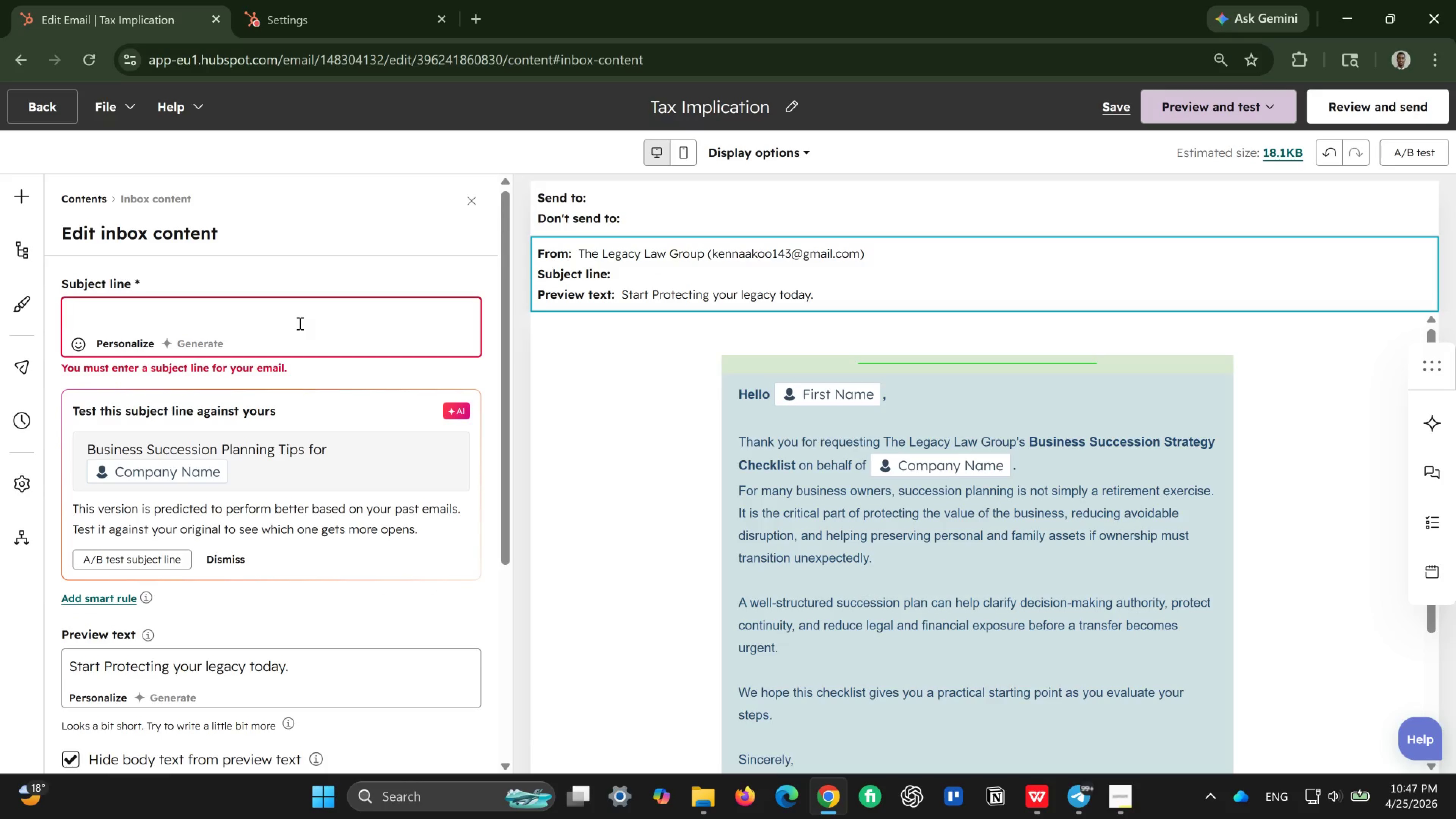 
type({{ contact.firstnam )
key(Backspace)
type(e }}, a keu)
key(Backspace)
key(Backspace)
type(u)
key(Backspace)
type(ey tax )
 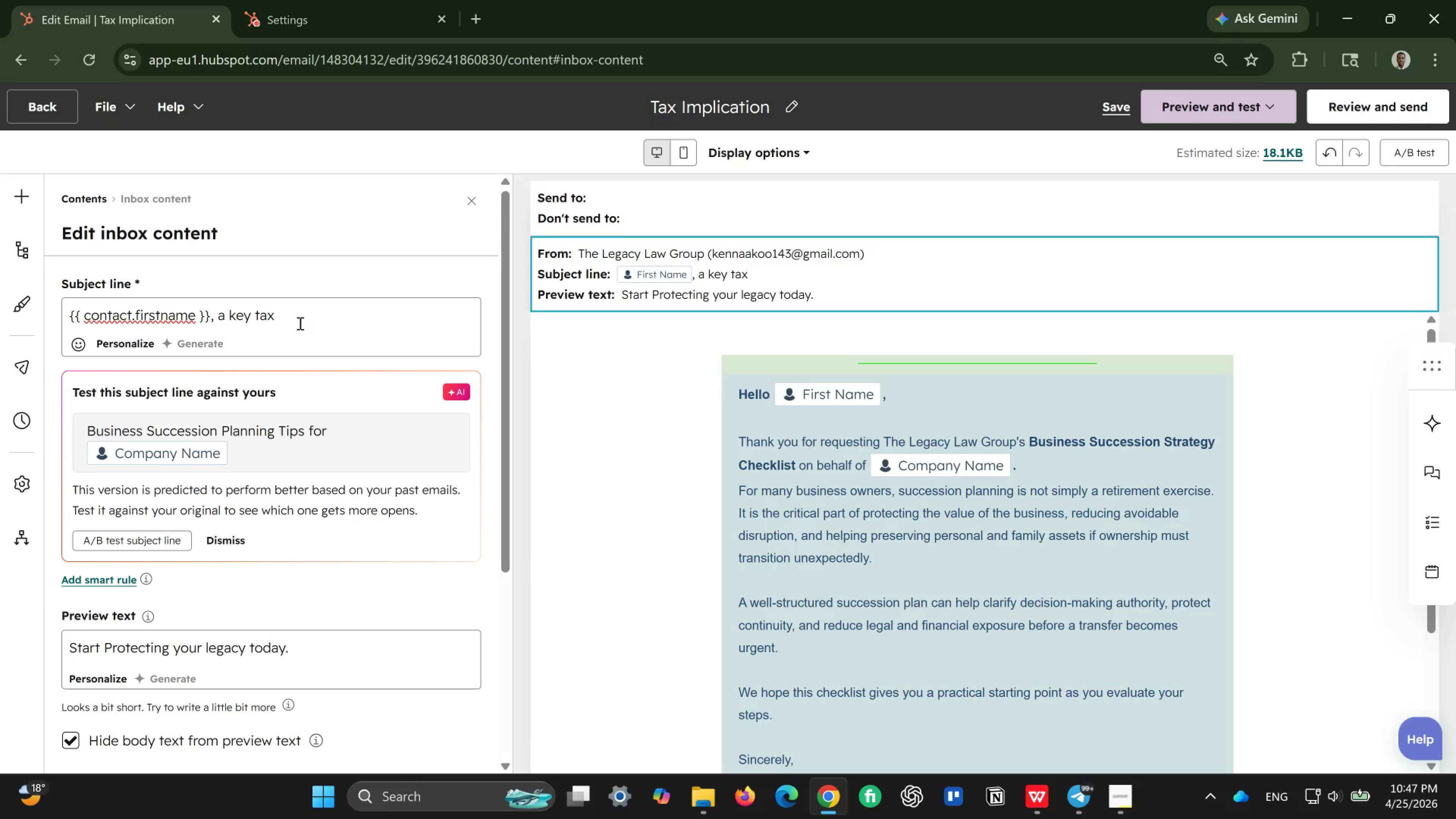 
type(issue in business)
 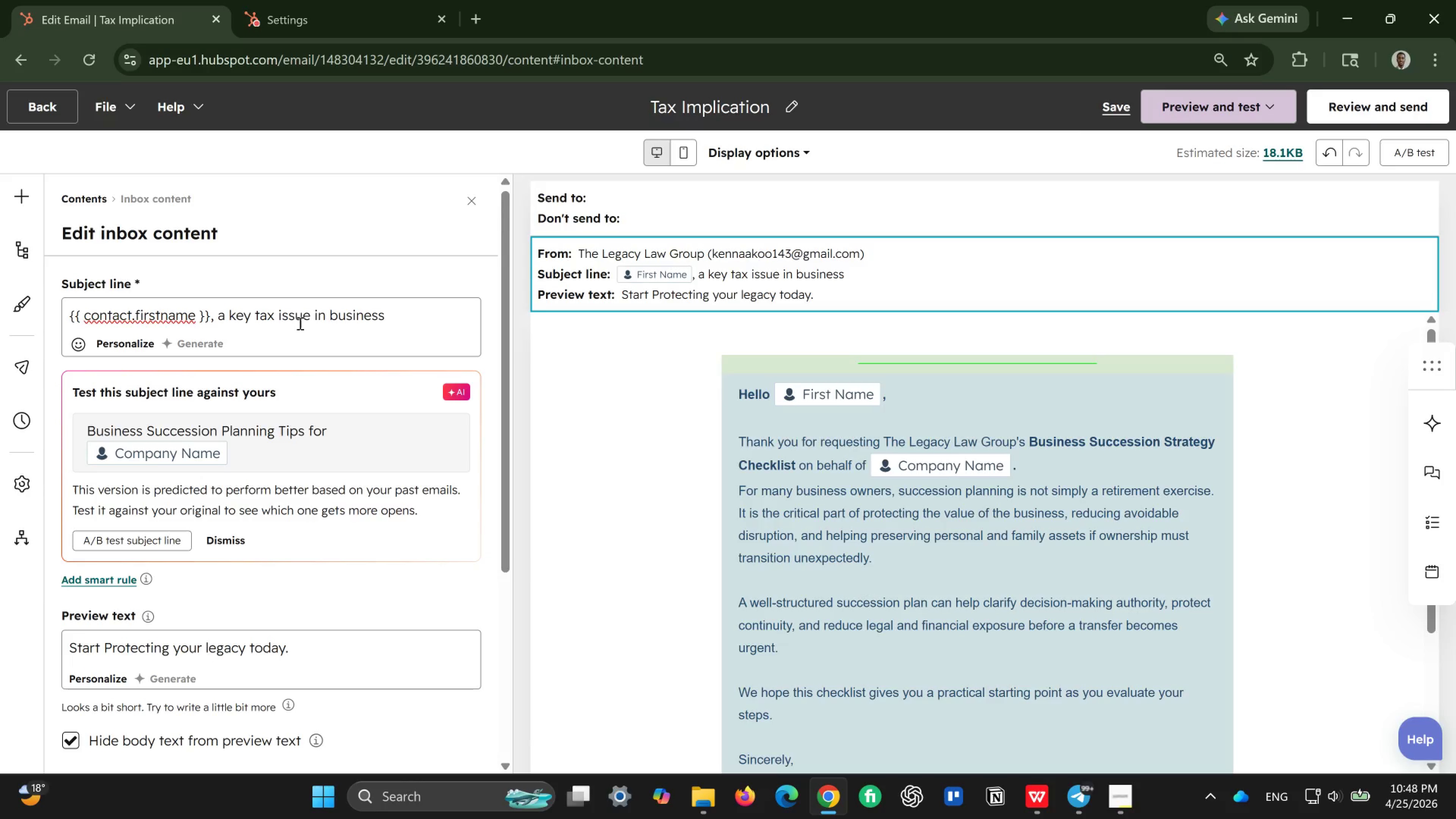 
type( transfer)
 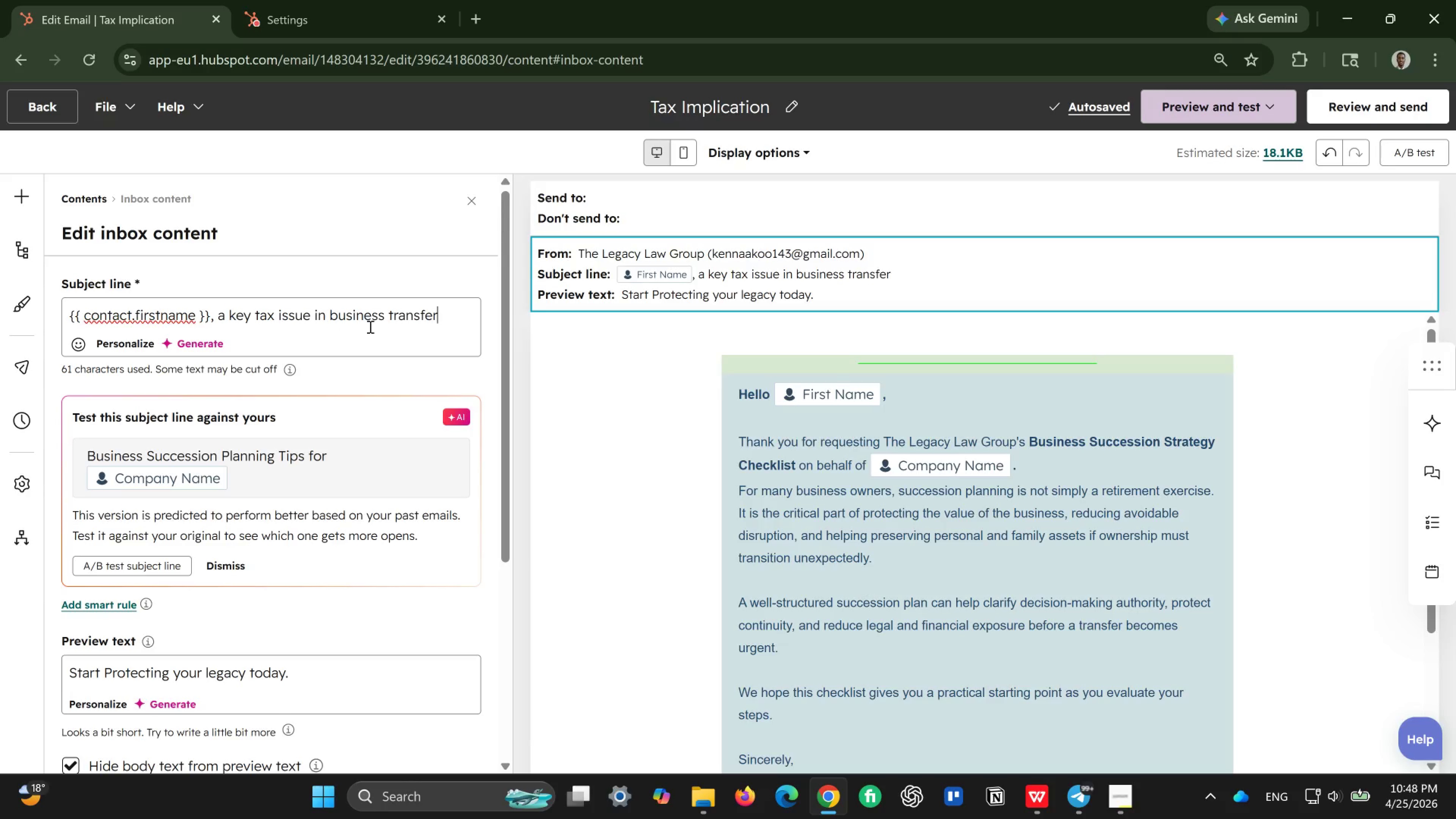 
wait(9.58)
 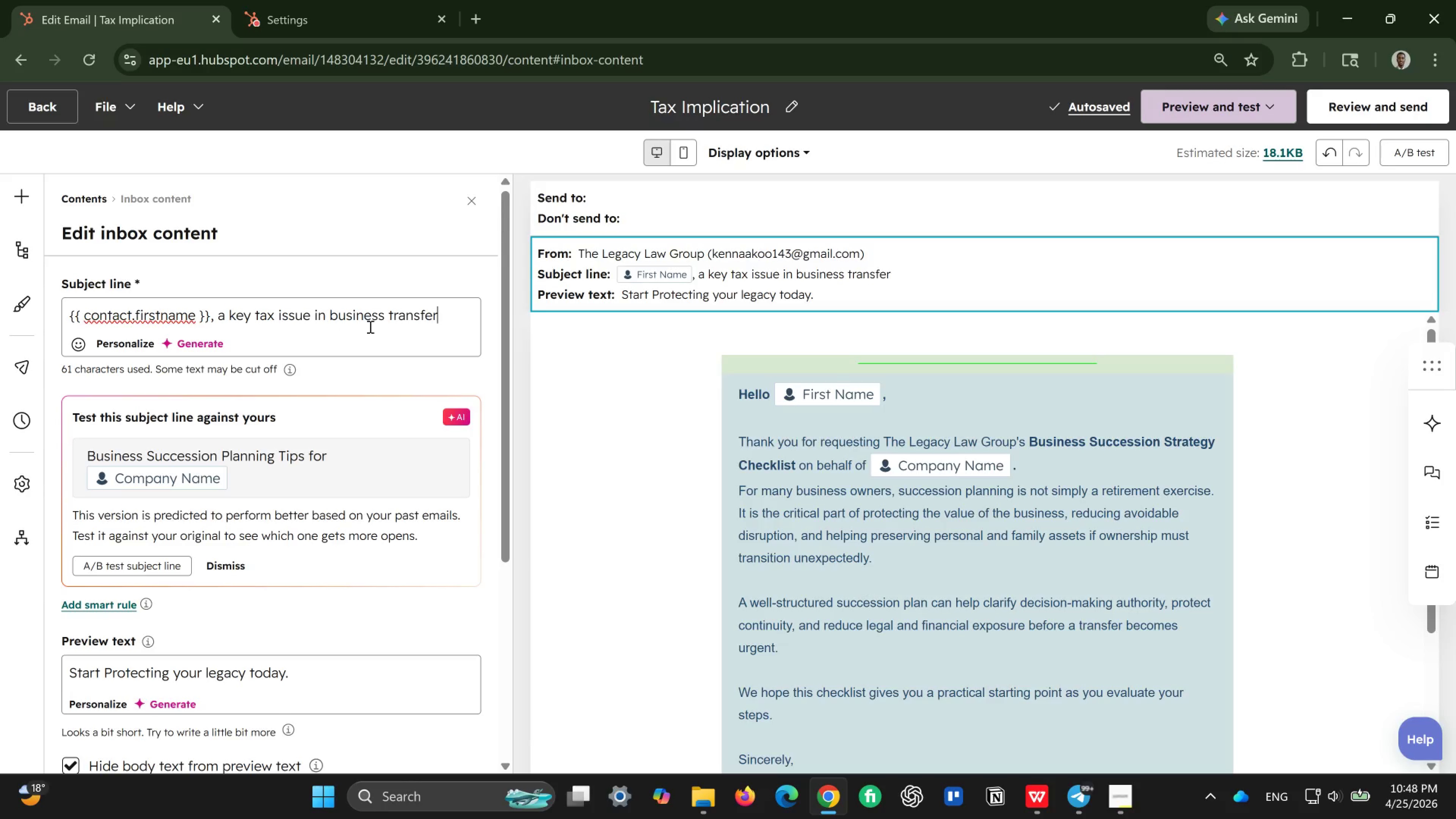 
key(S)
 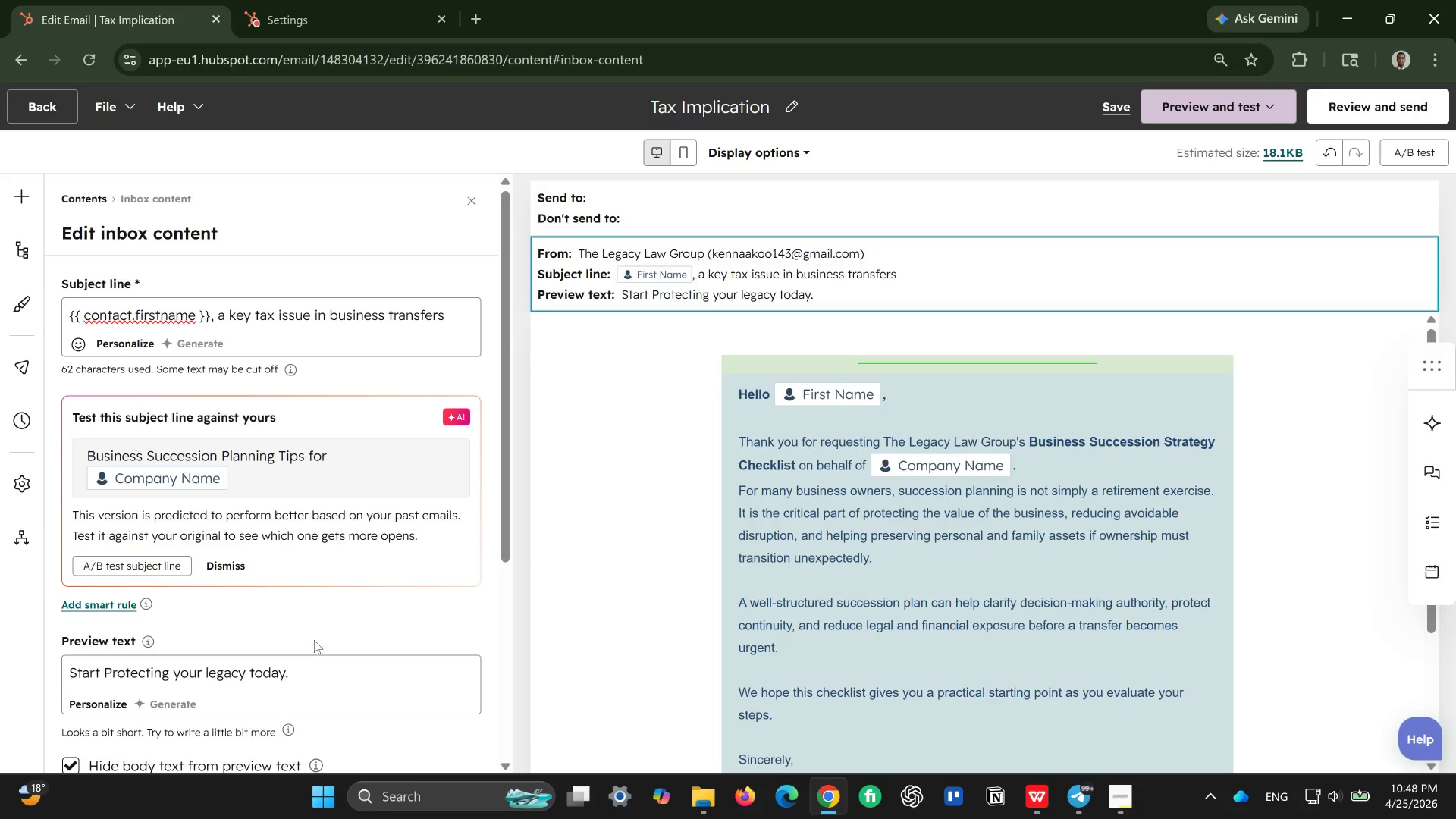 
left_click([302, 675])
 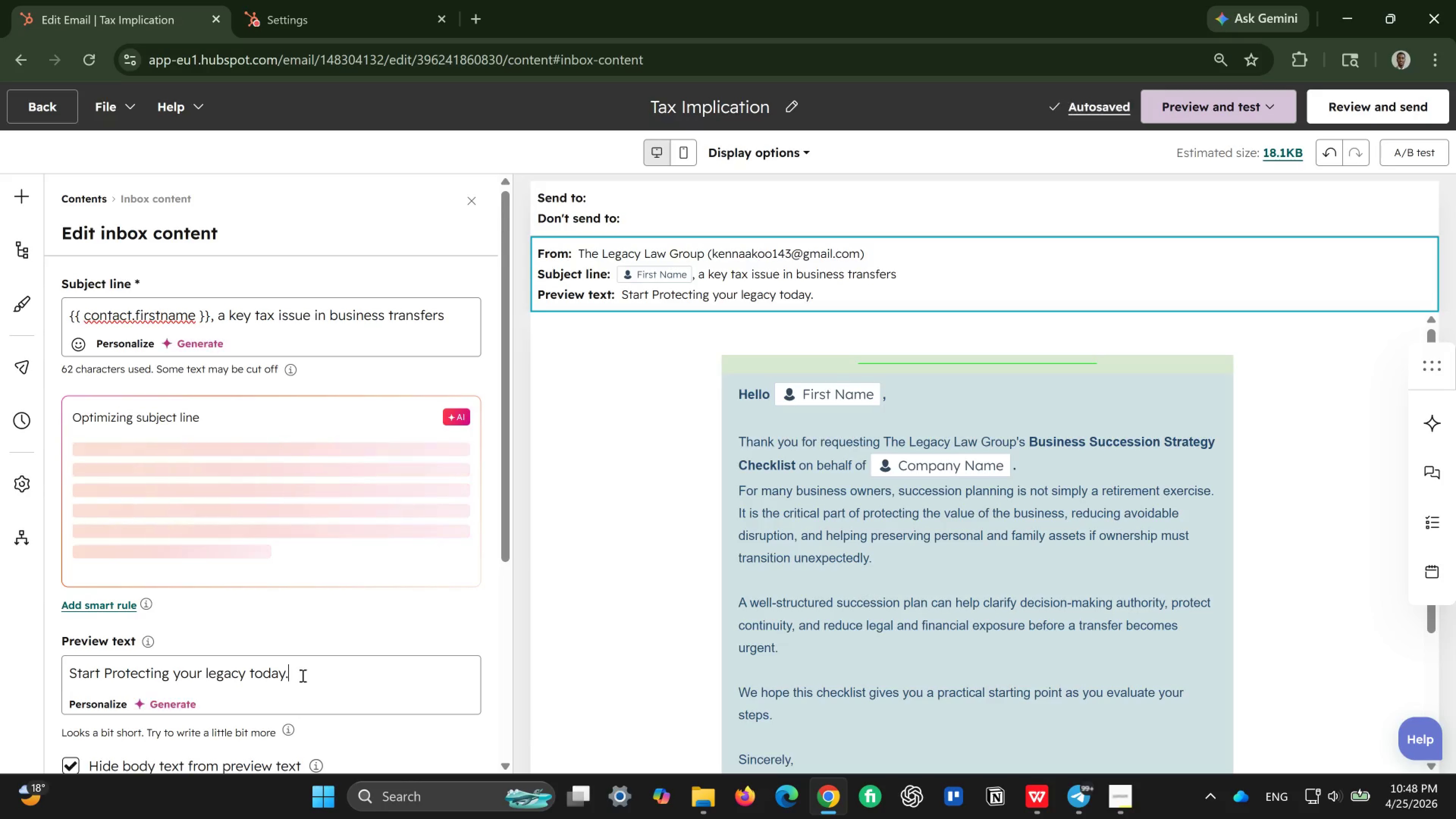 
key(Control+ControlLeft)
 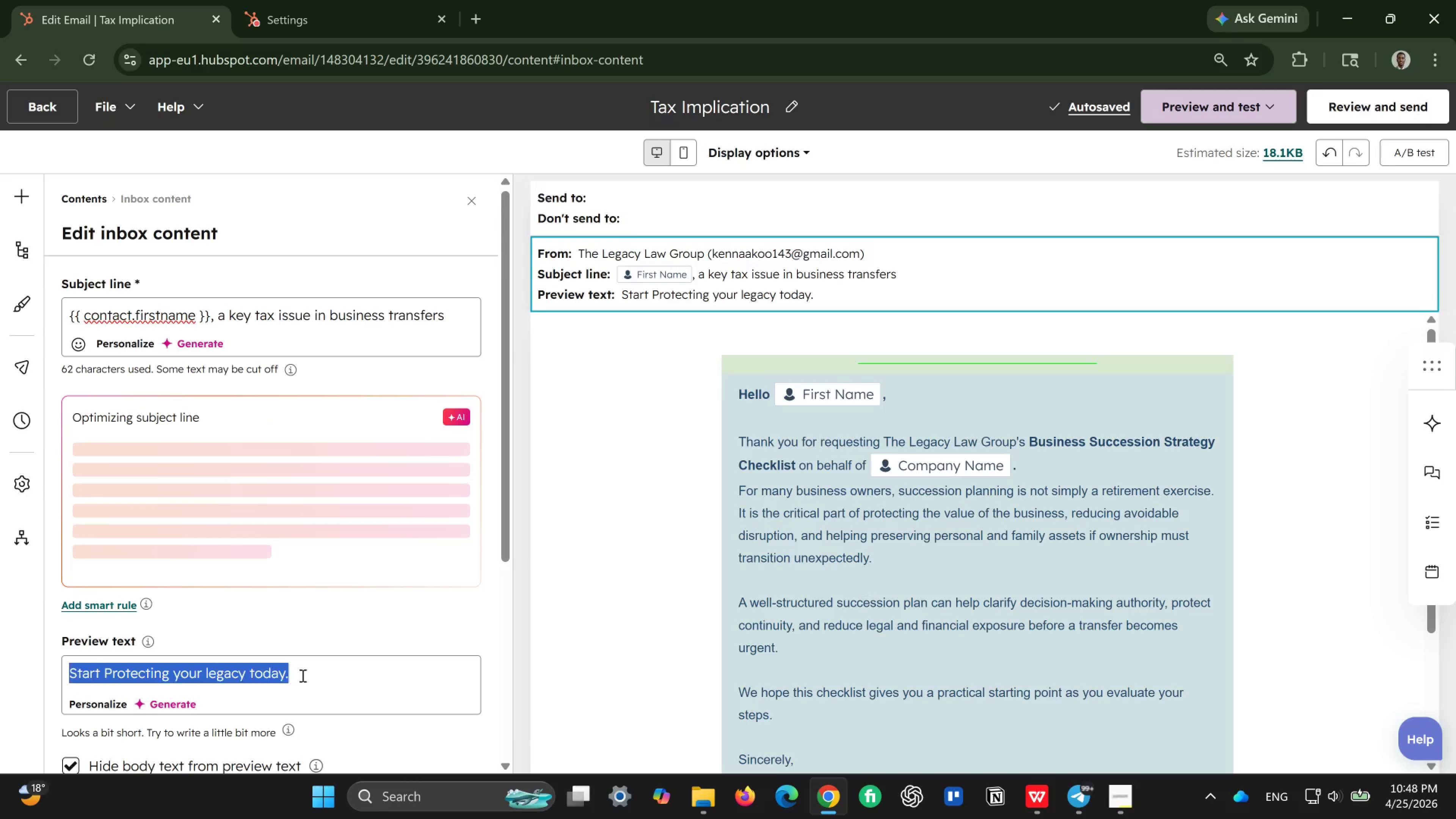 
key(Control+A)
 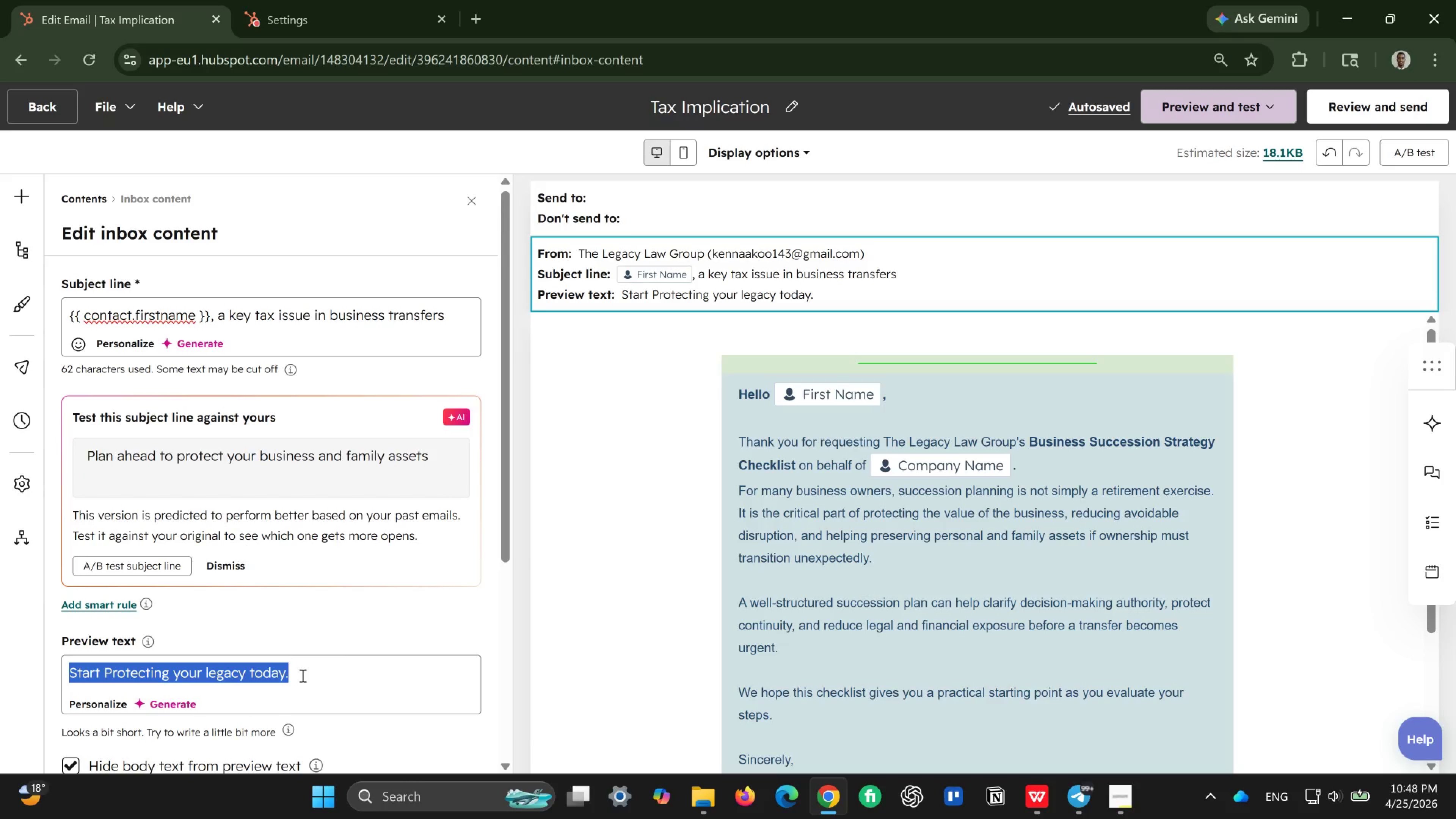 
key(Backspace)
 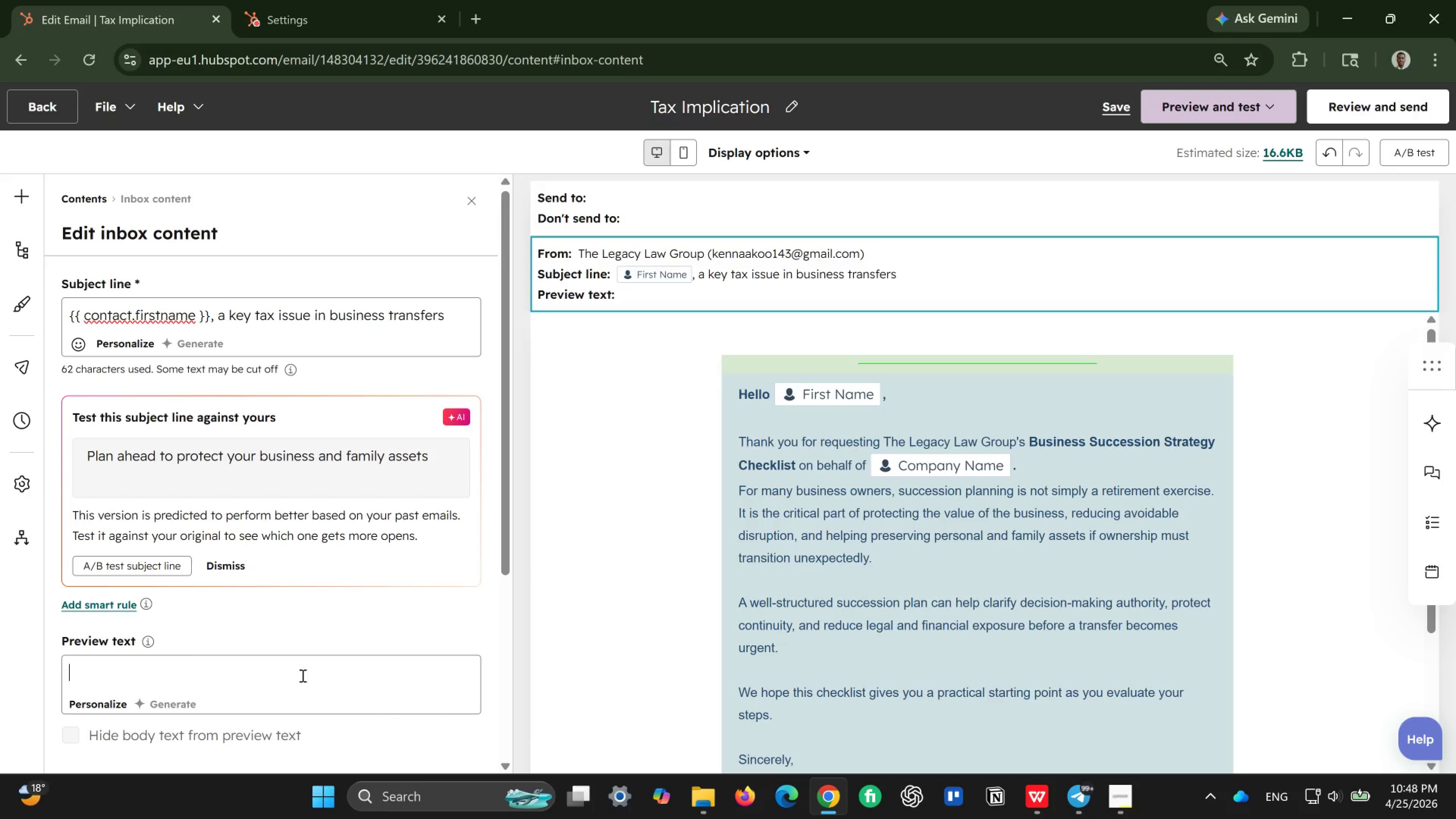 
type(Learn )
 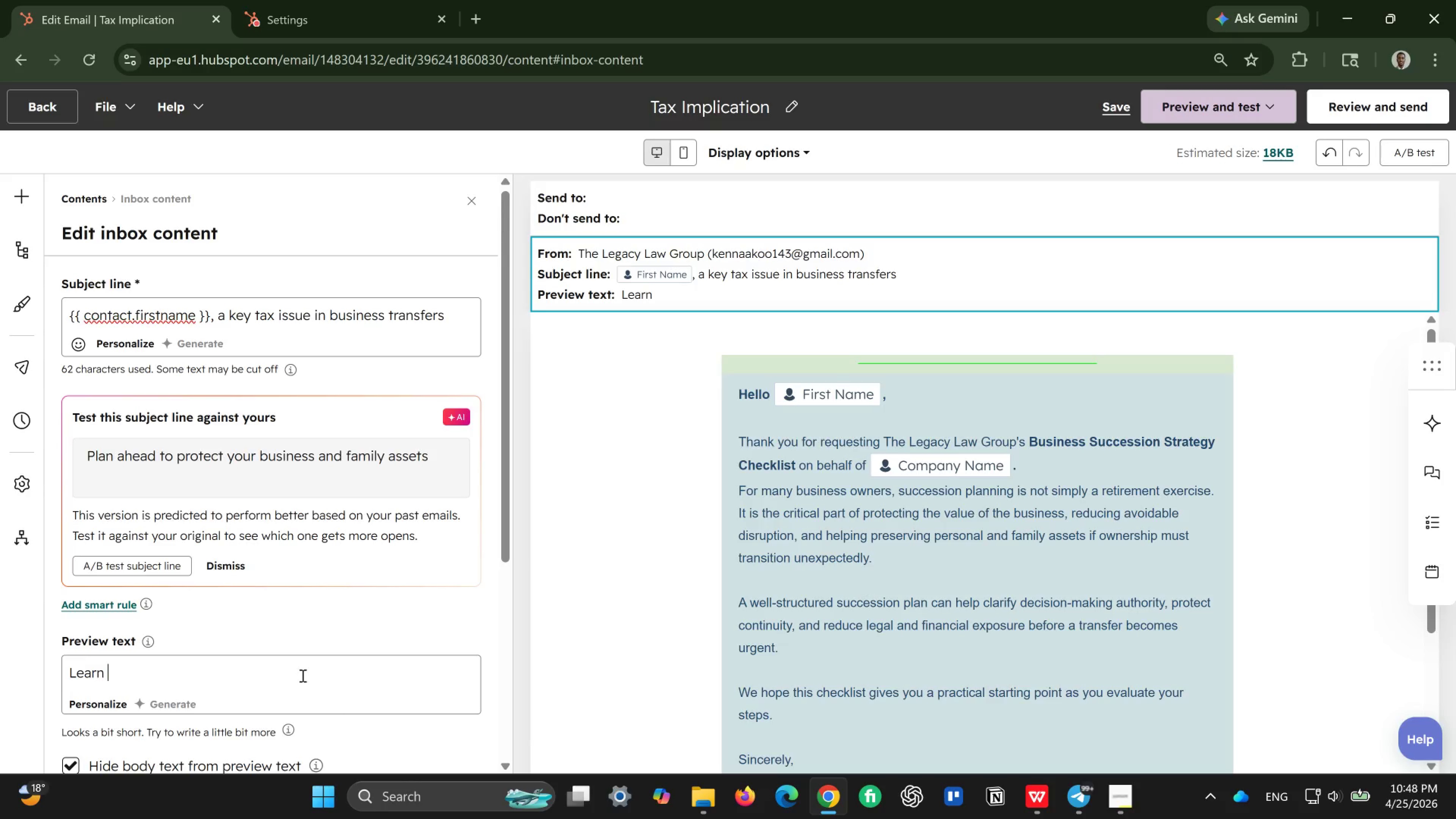 
type(how tax planning )
 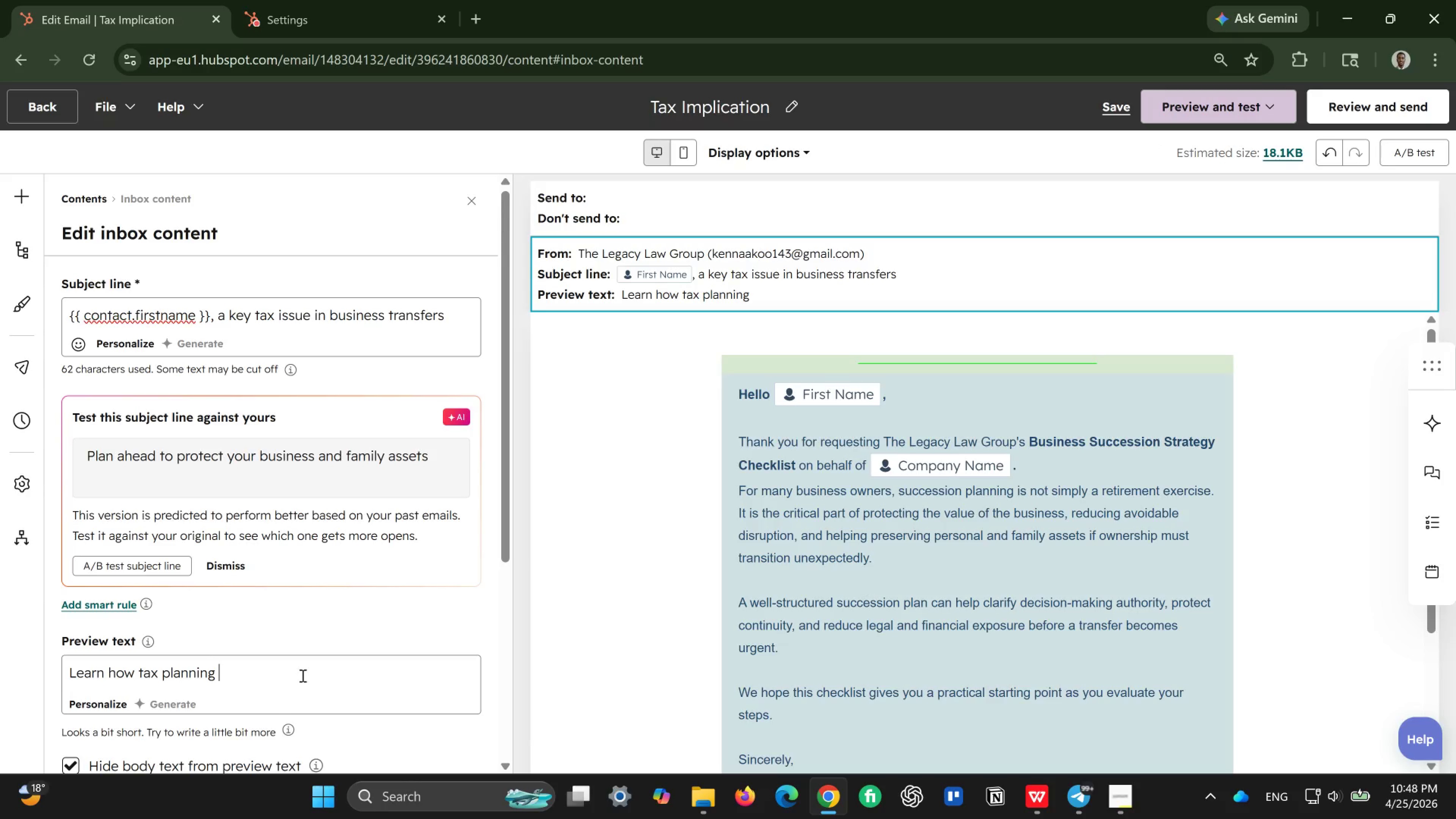 
type(impacts business succession and asset protection.)
 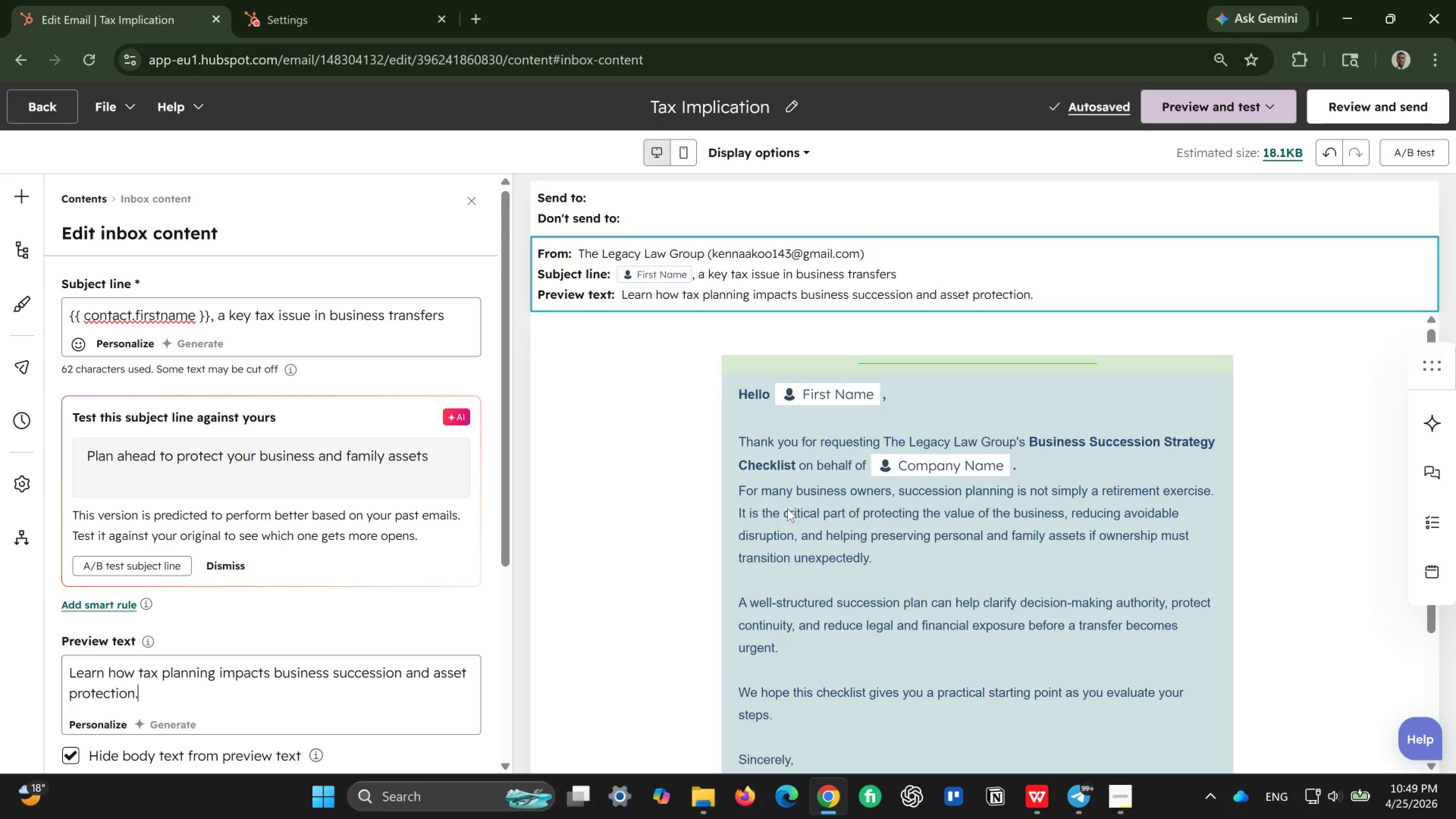 
scroll: coordinate [788, 508], scroll_direction: down, amount: 1.0
 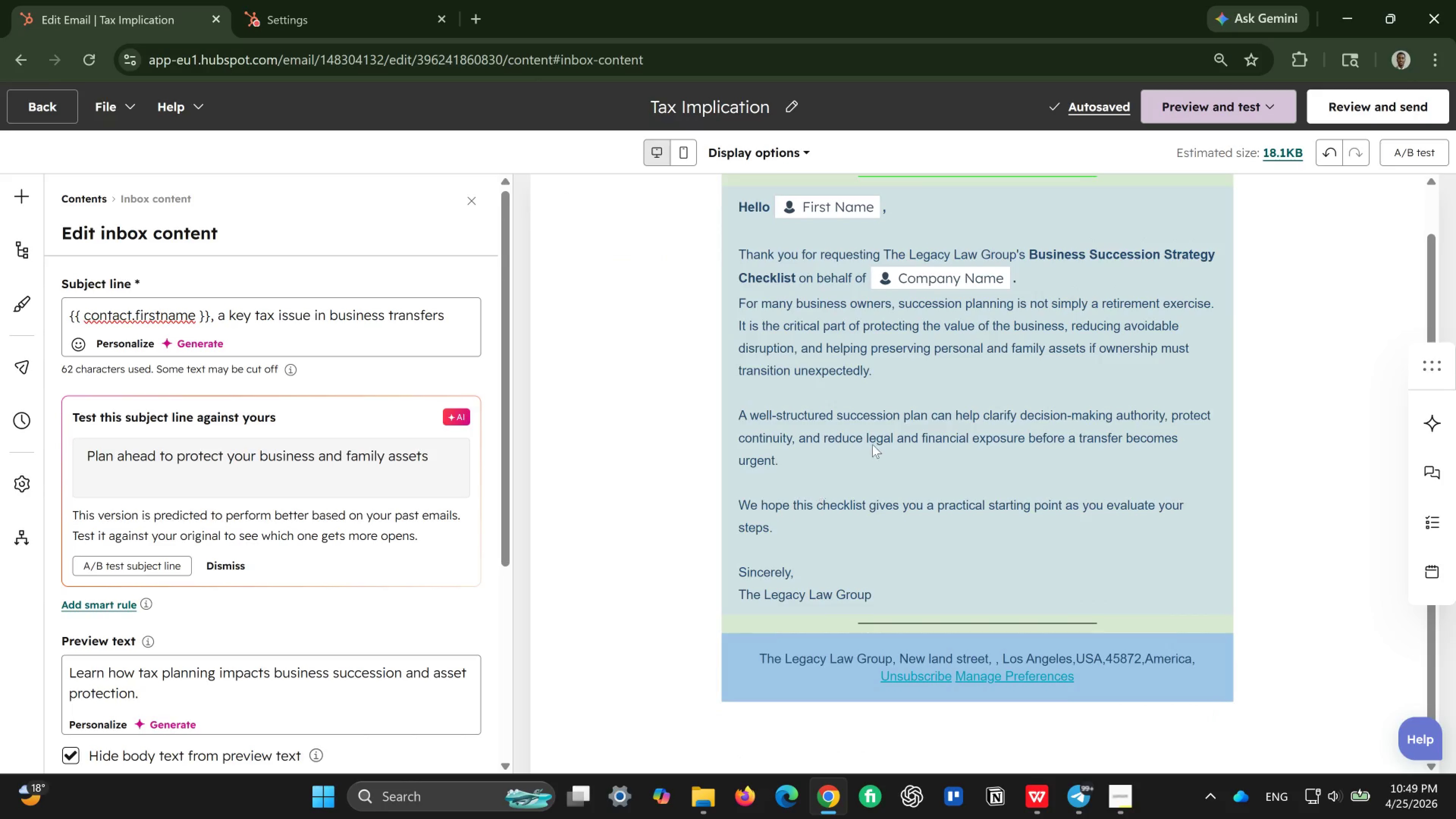 
left_click([879, 425])
 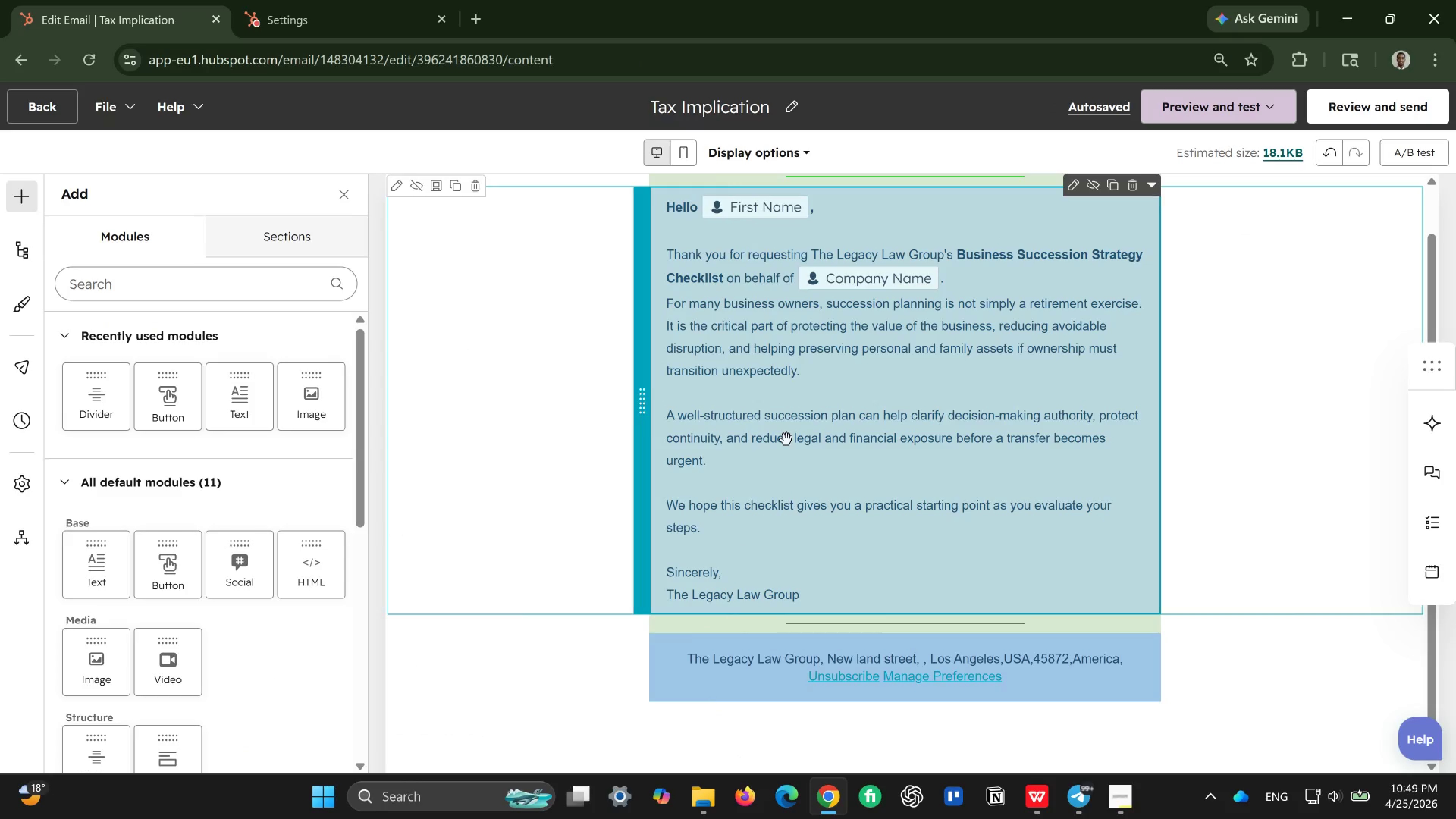 
double_click([786, 439])
 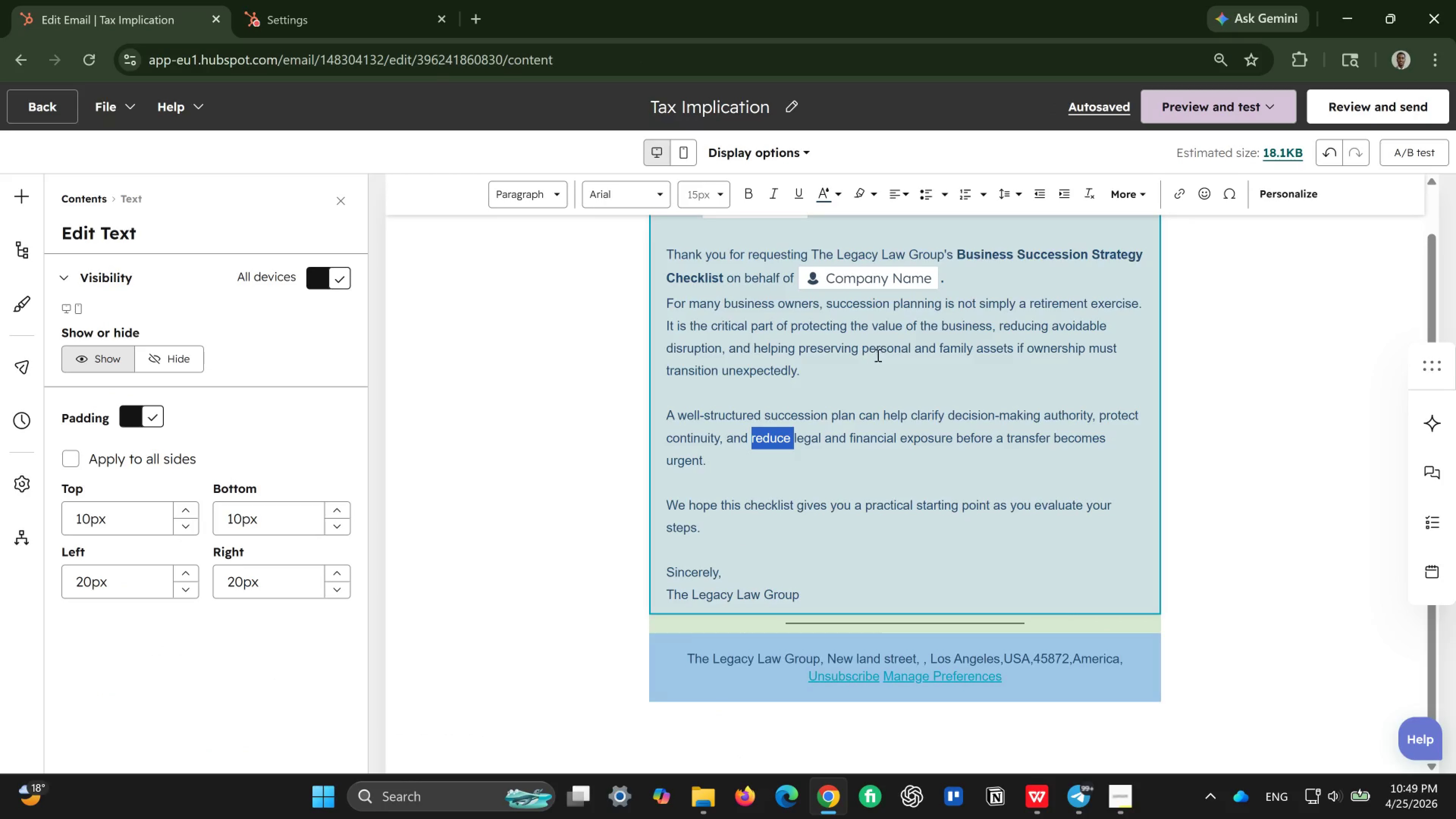 
double_click([877, 355])
 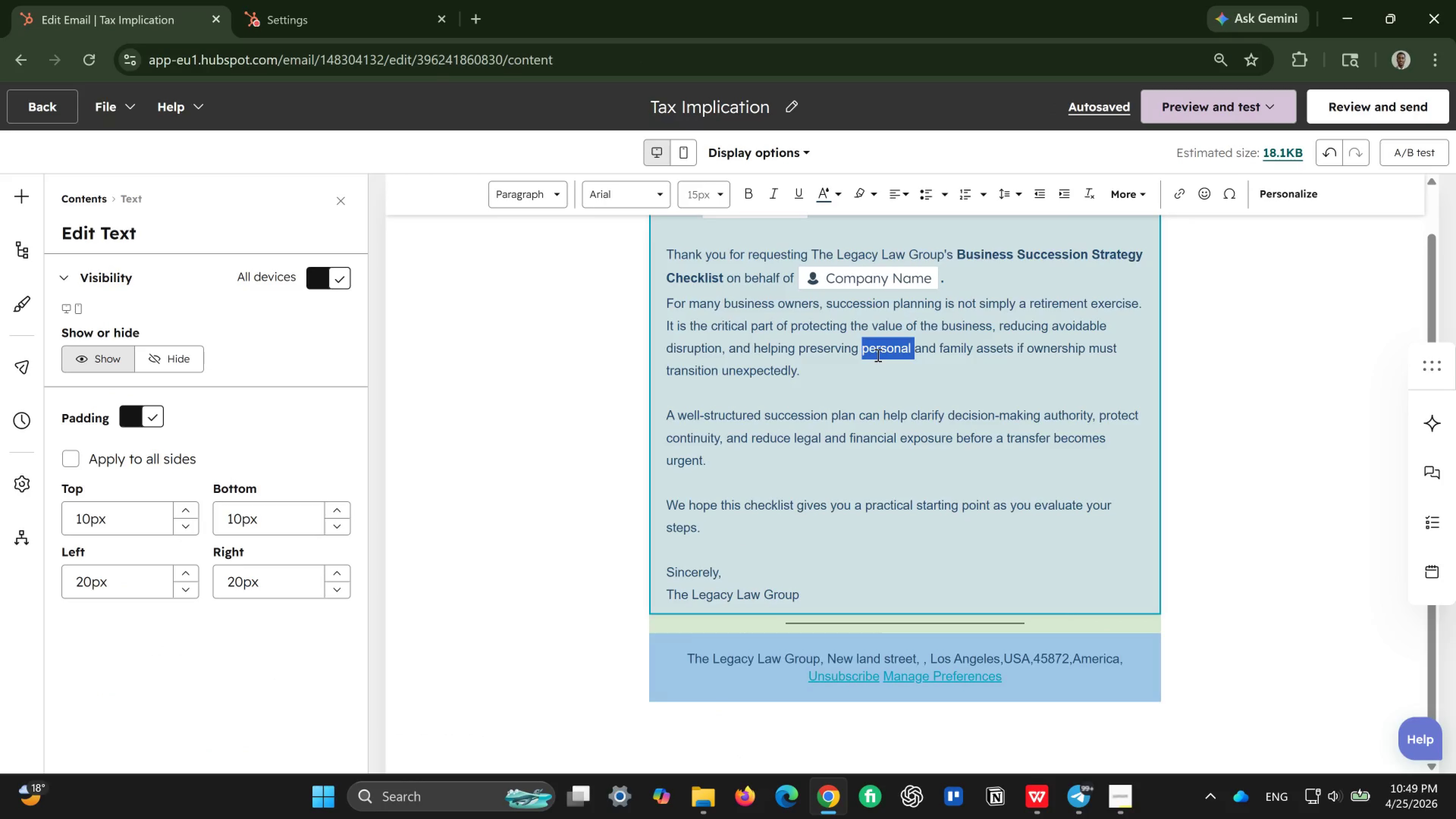 
wait(17.74)
 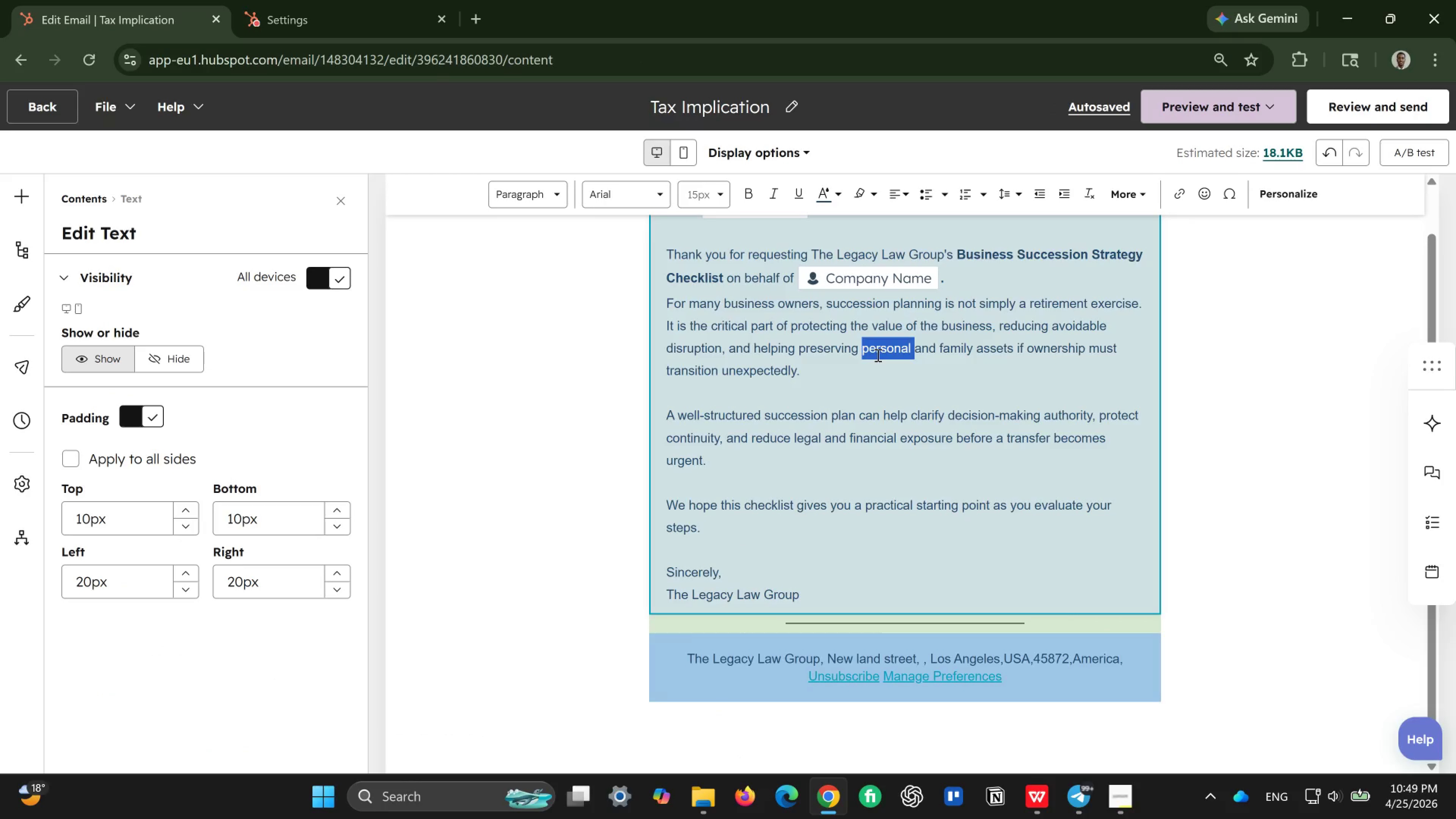 
double_click([852, 382])
 